 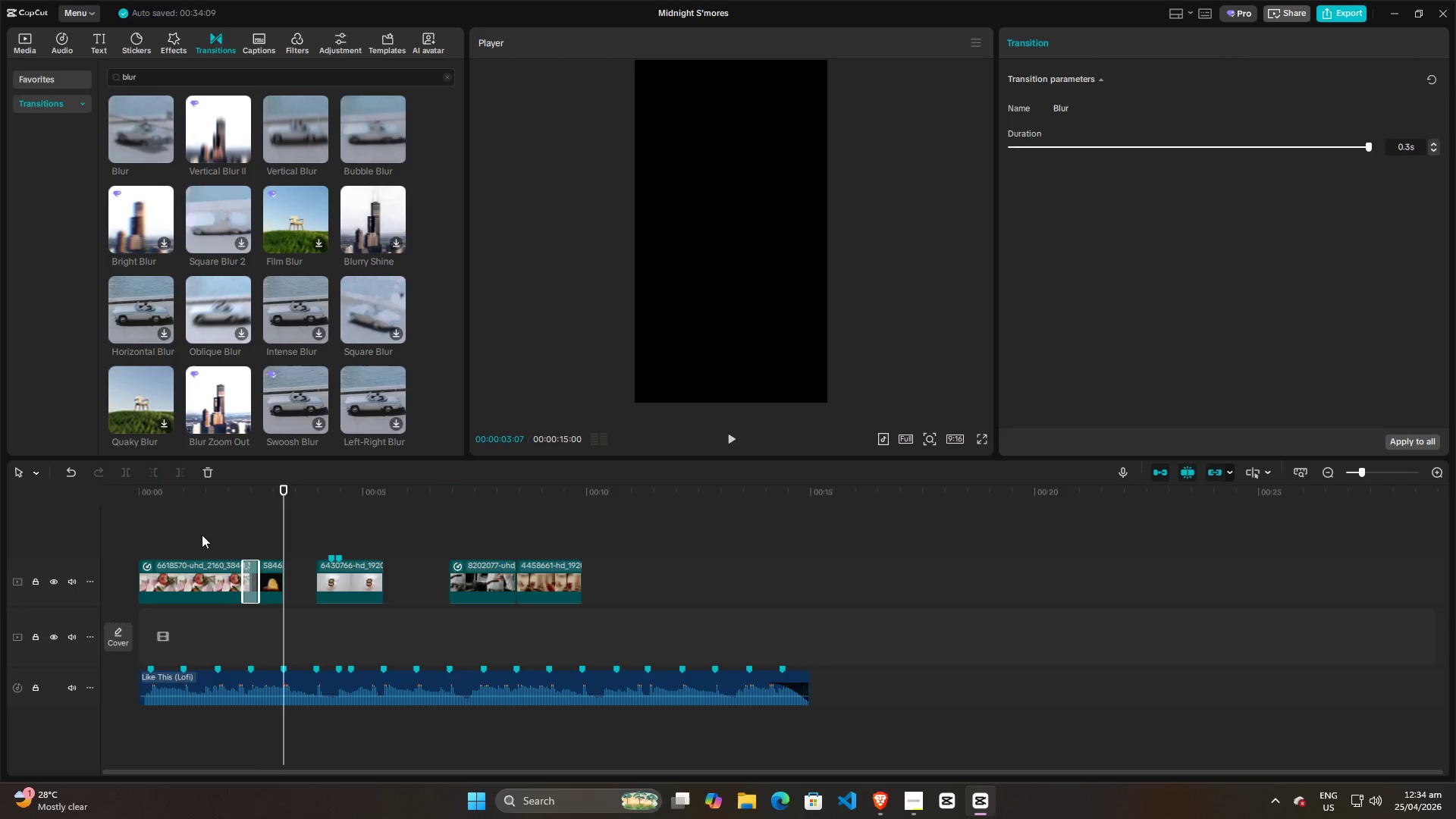 
left_click([202, 535])
 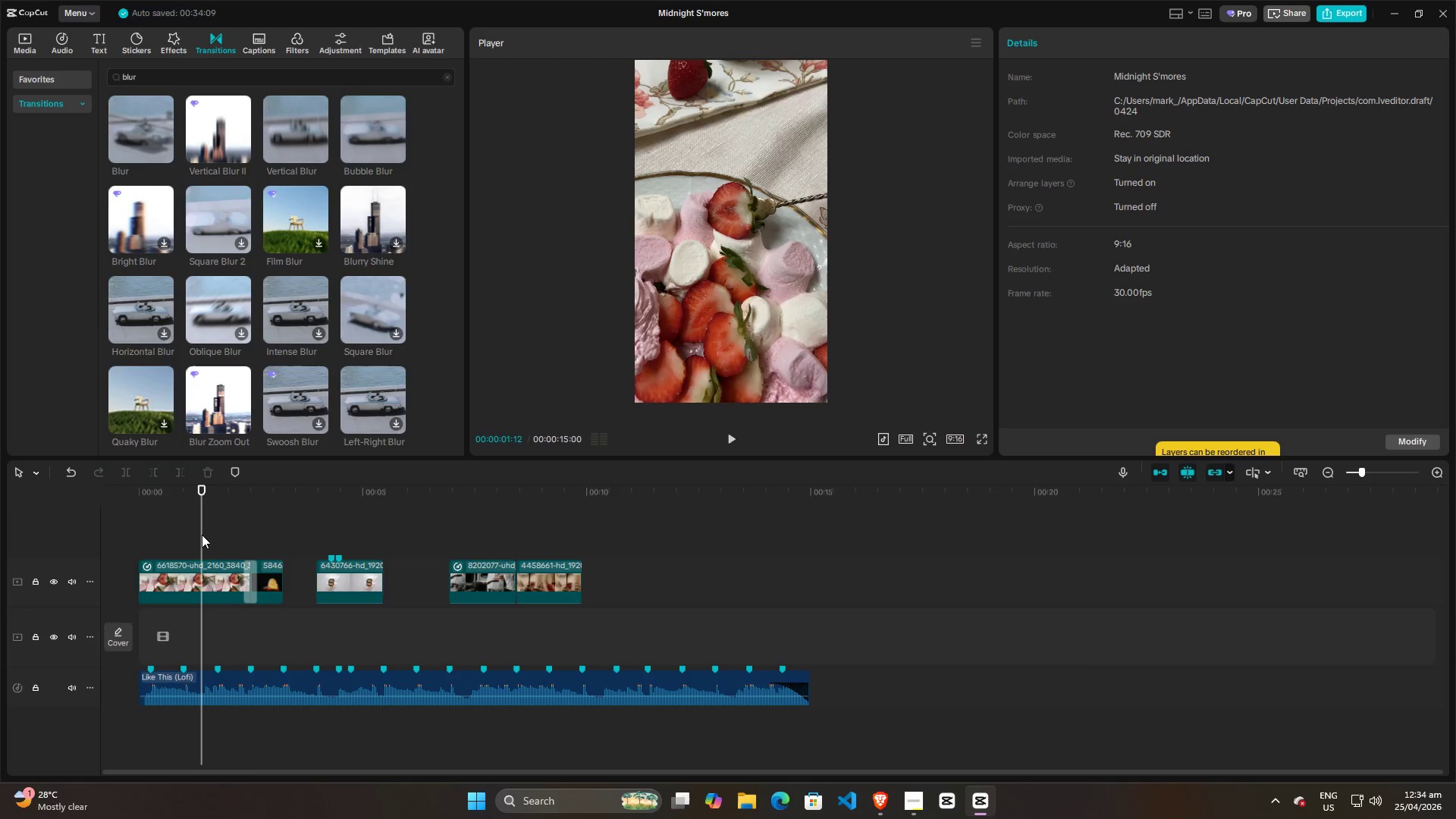 
key(Space)
 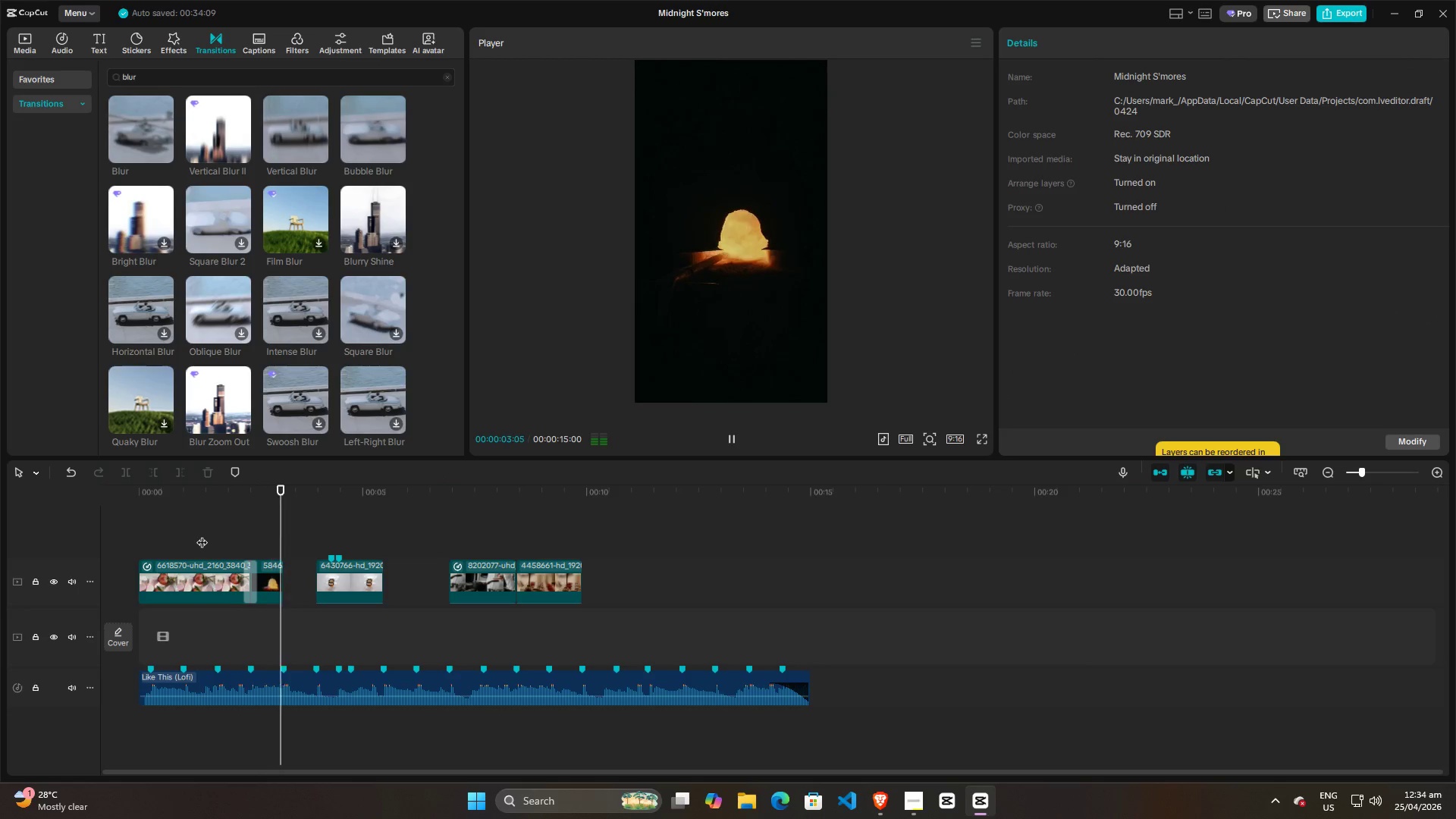 
key(Space)
 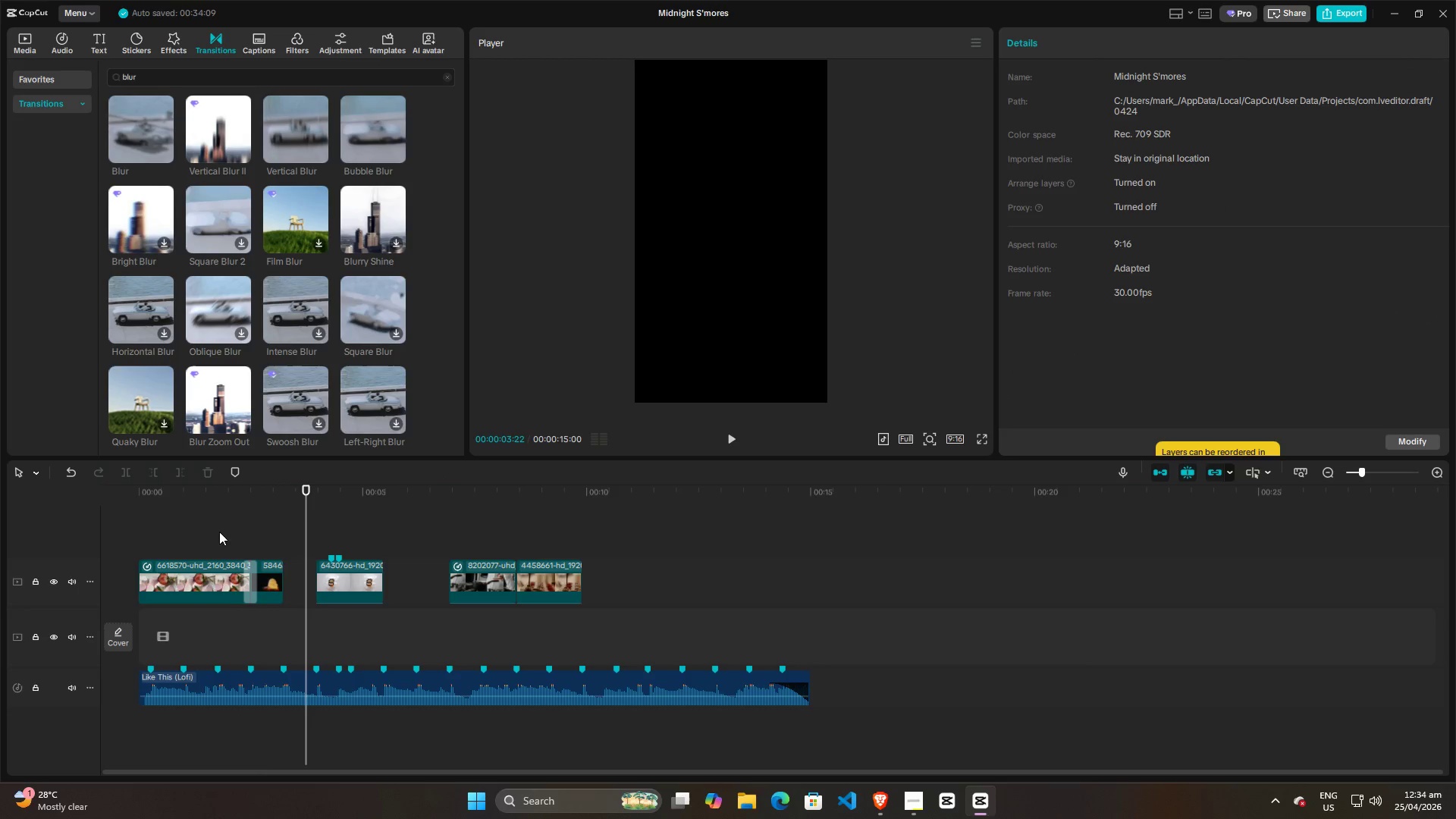 
left_click([243, 524])
 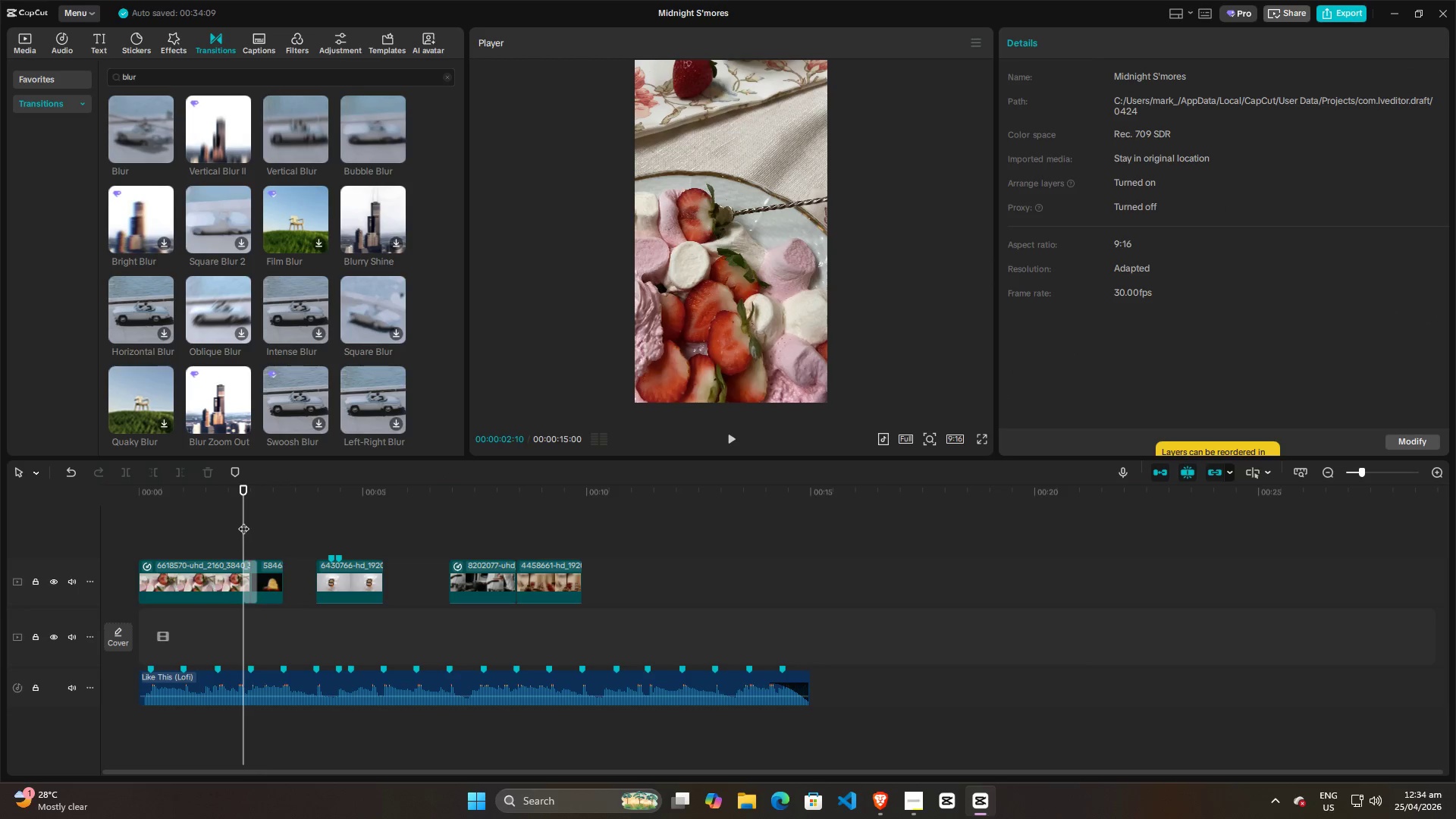 
key(Space)
 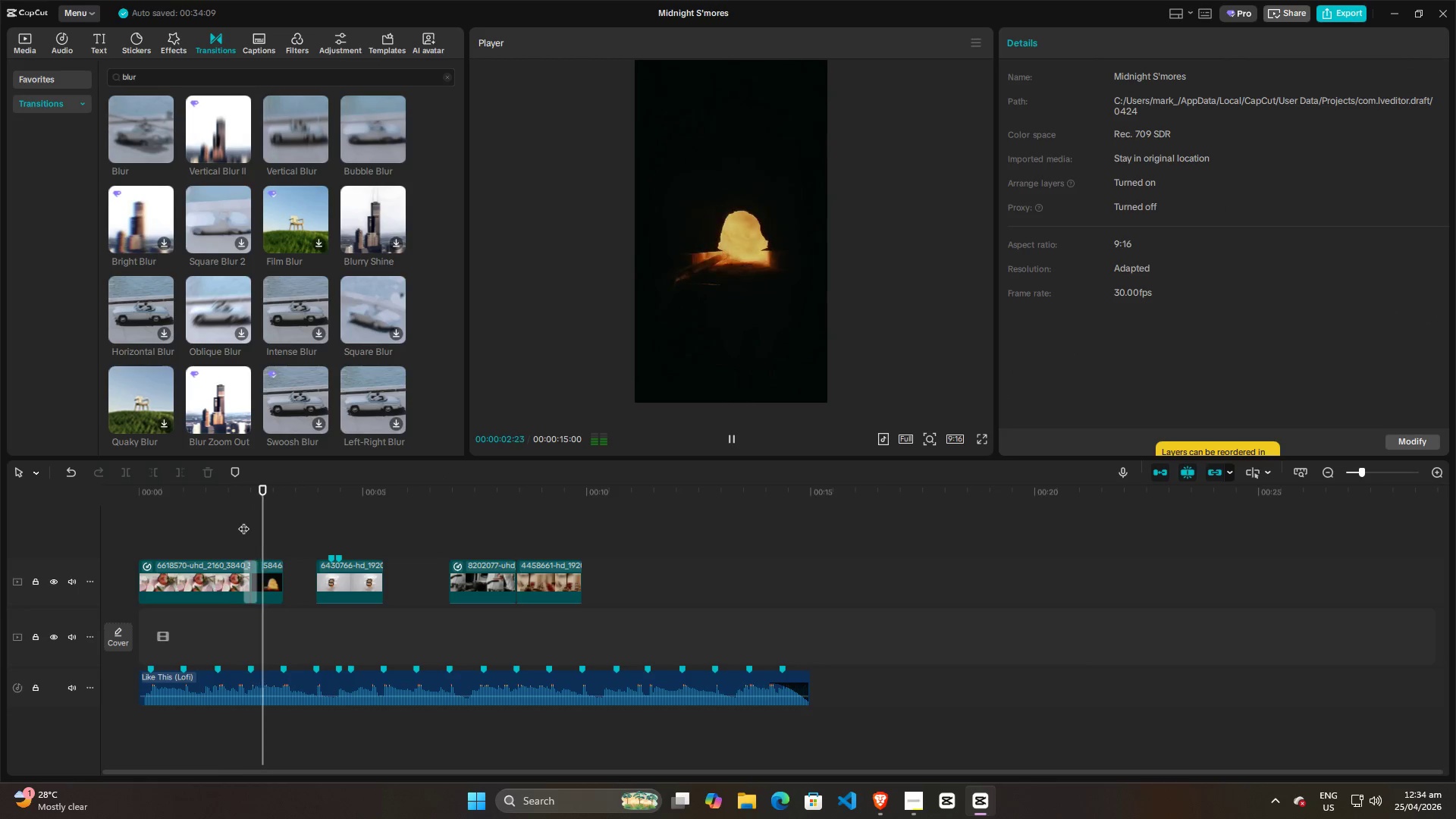 
key(Space)
 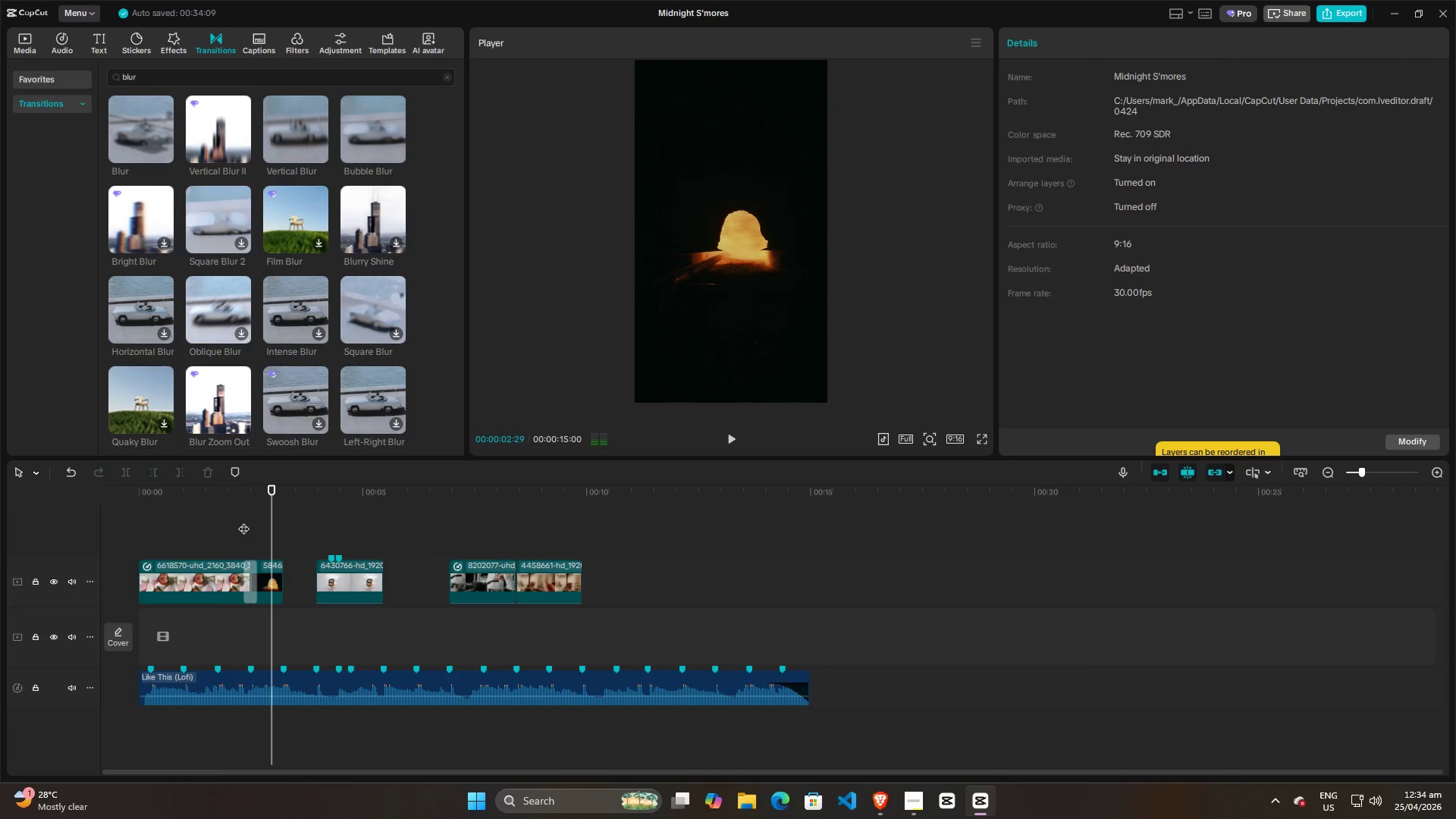 
key(Space)
 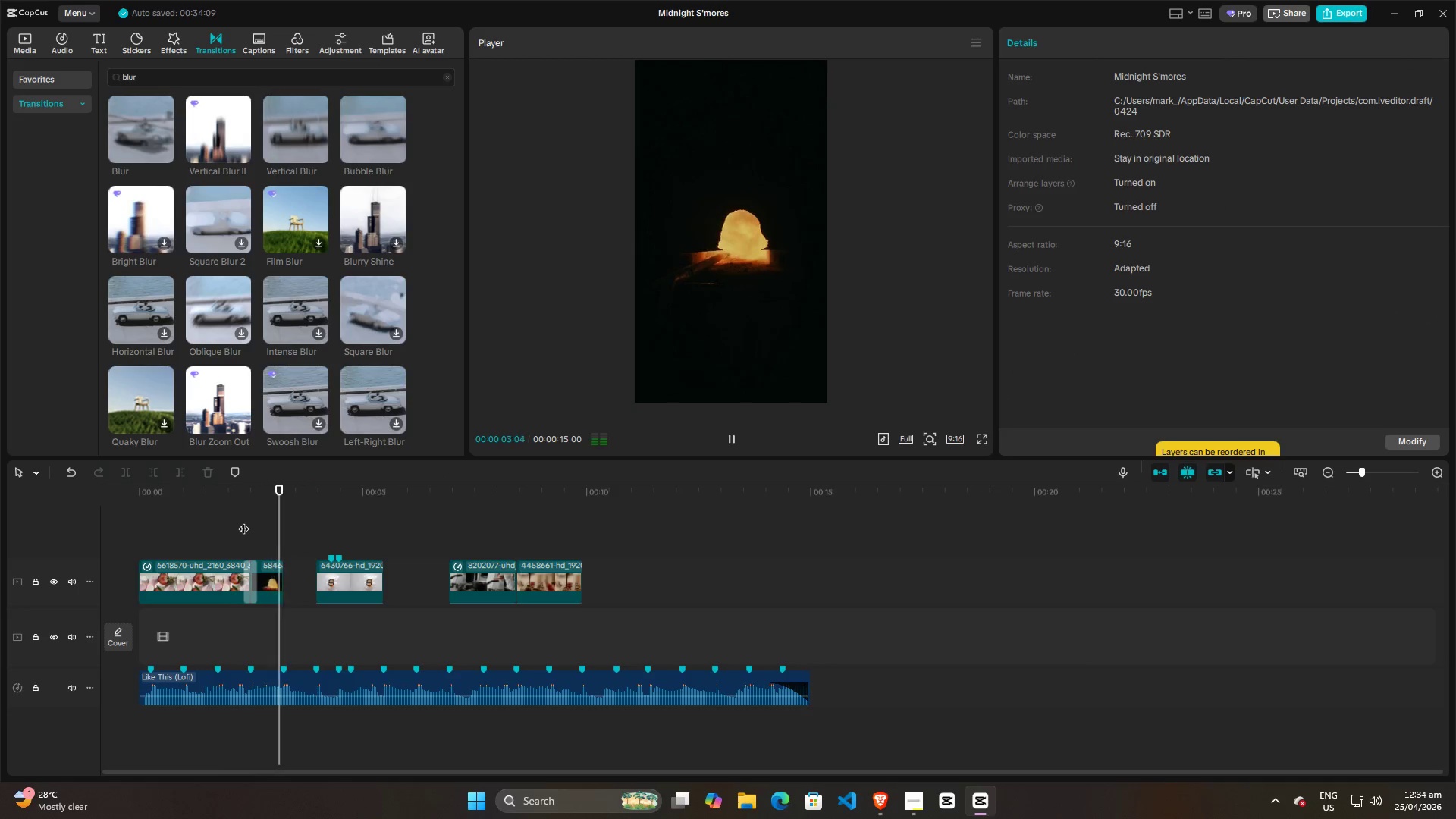 
key(Space)
 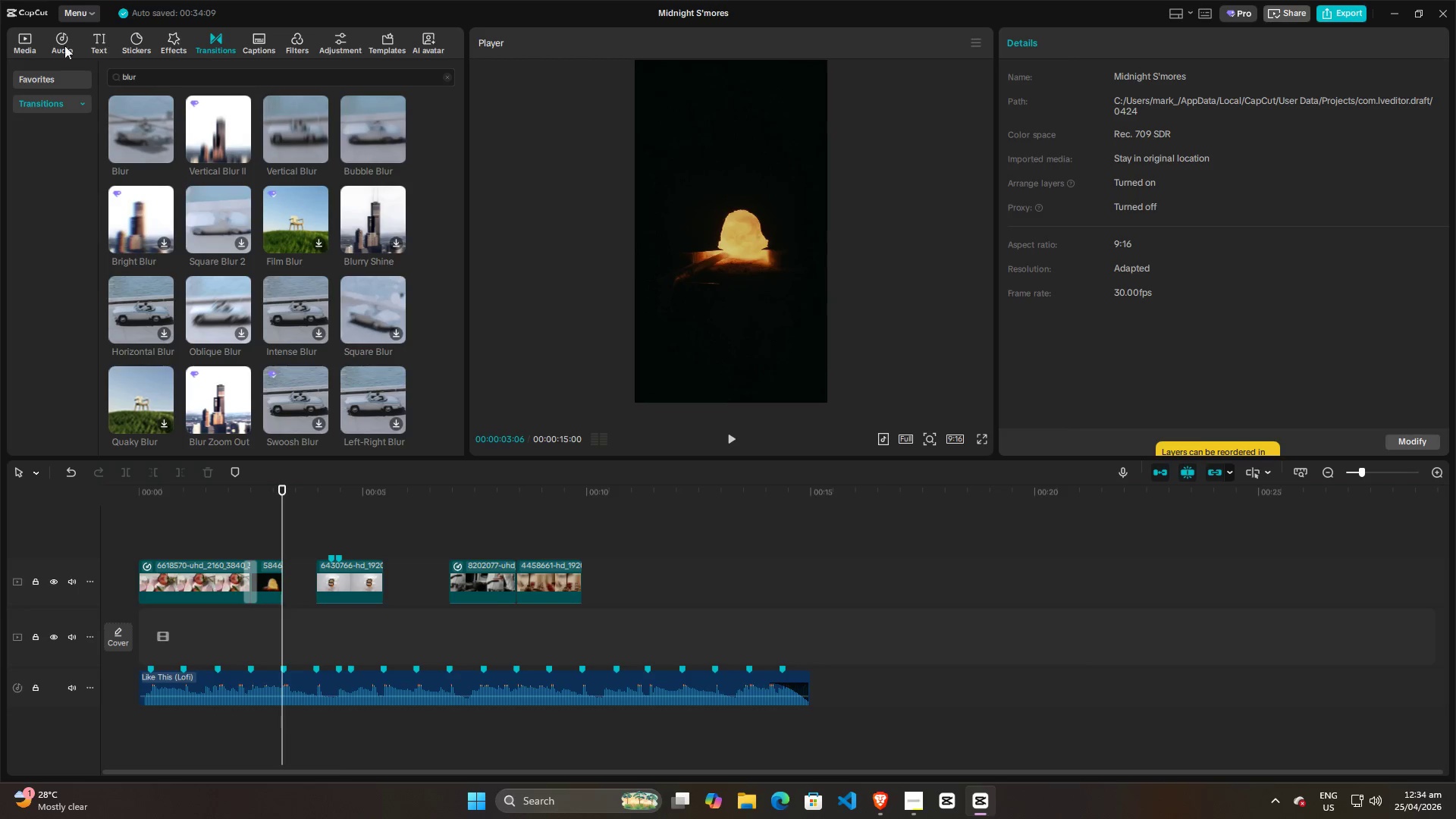 
left_click([11, 44])
 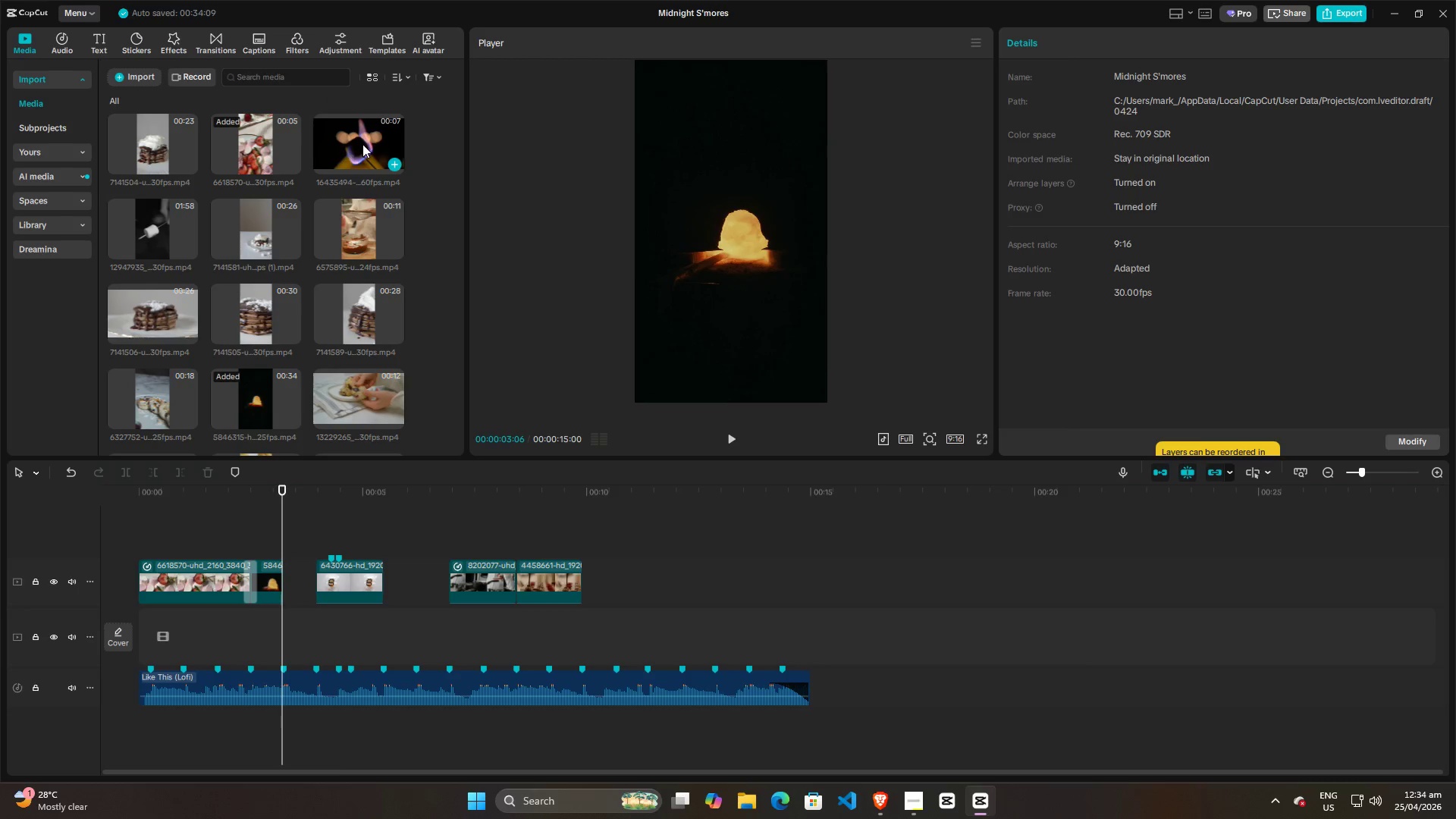 
left_click_drag(start_coordinate=[362, 143], to_coordinate=[284, 532])
 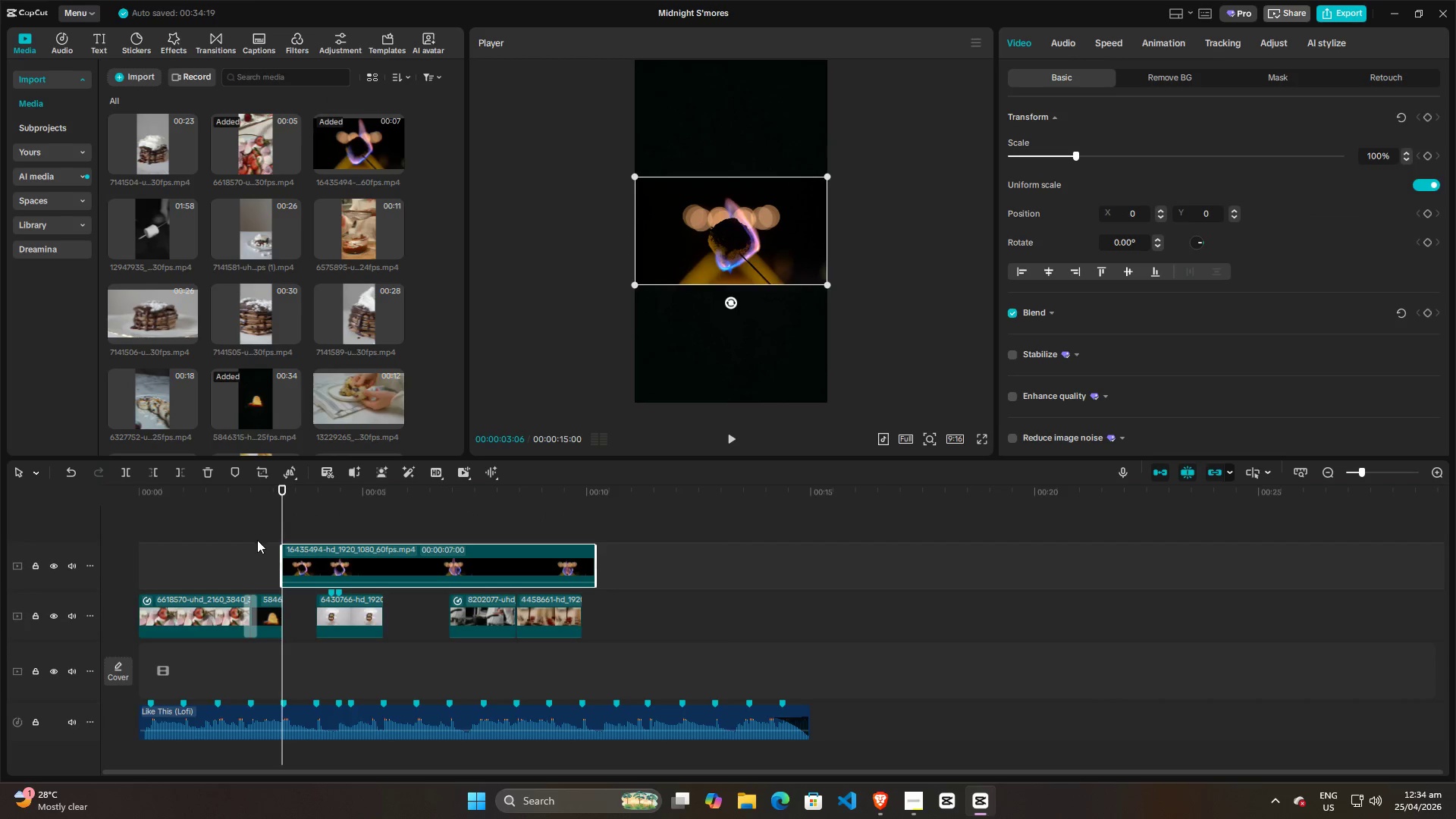 
left_click([257, 540])
 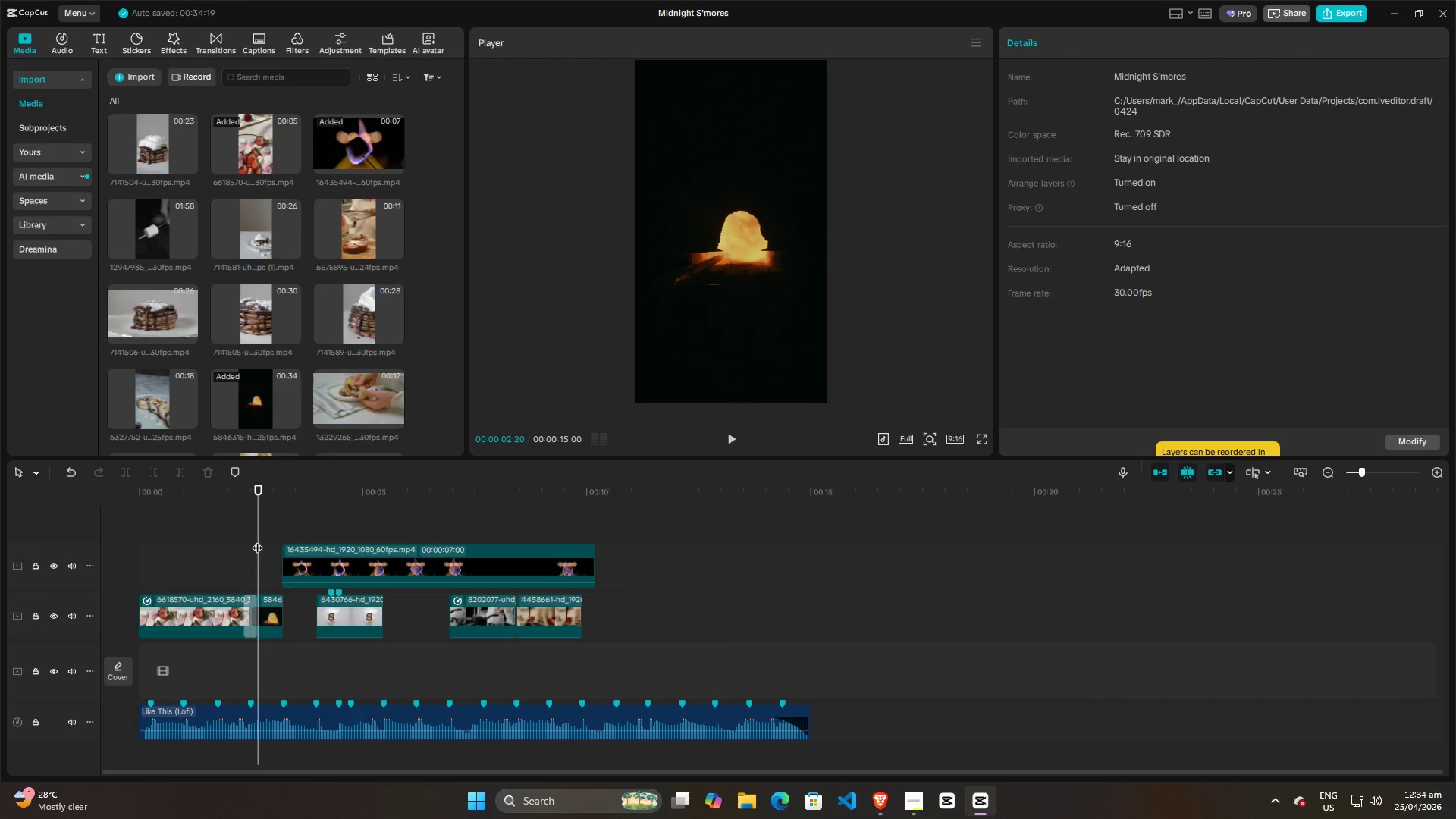 
key(Space)
 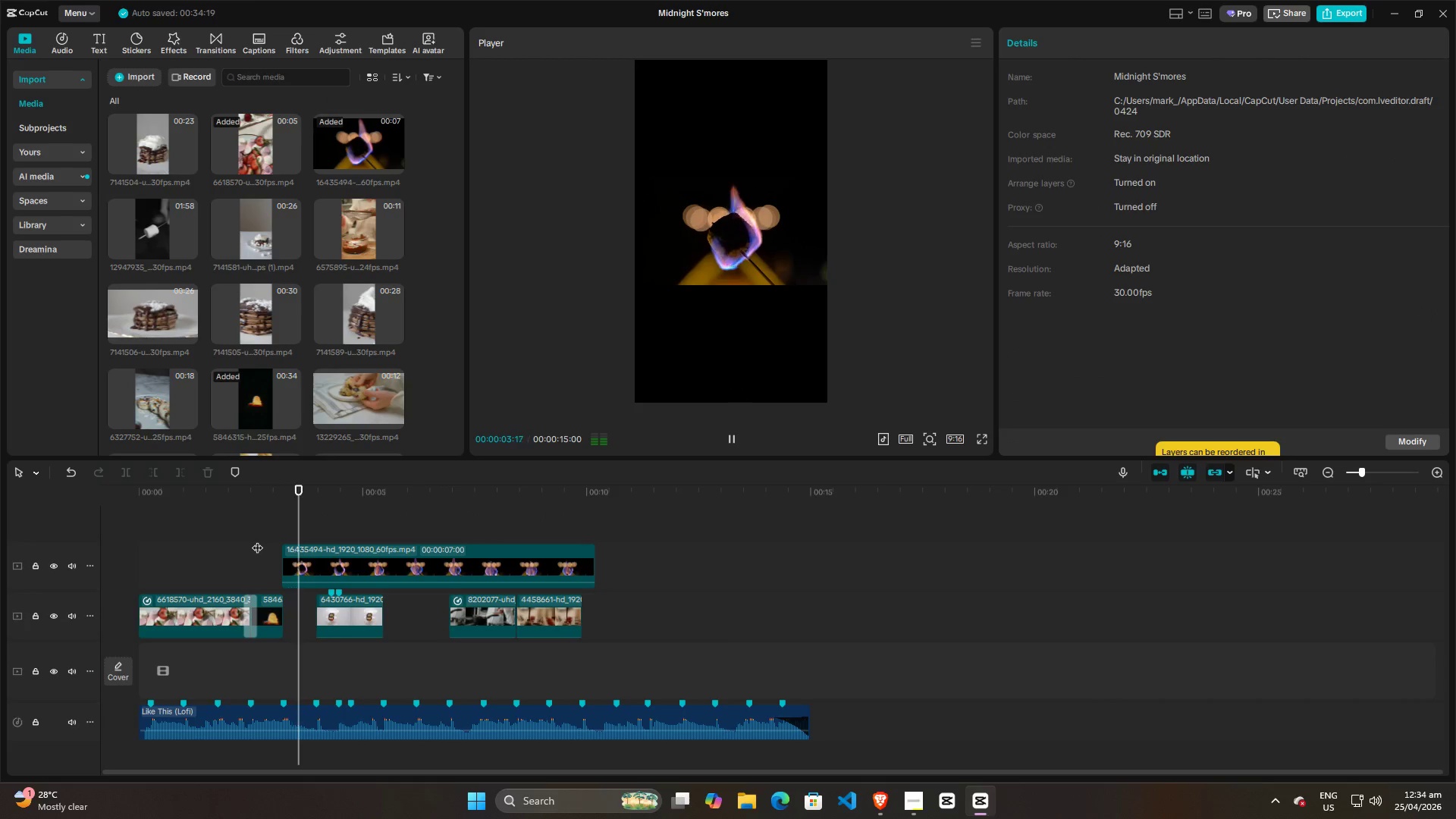 
key(Space)
 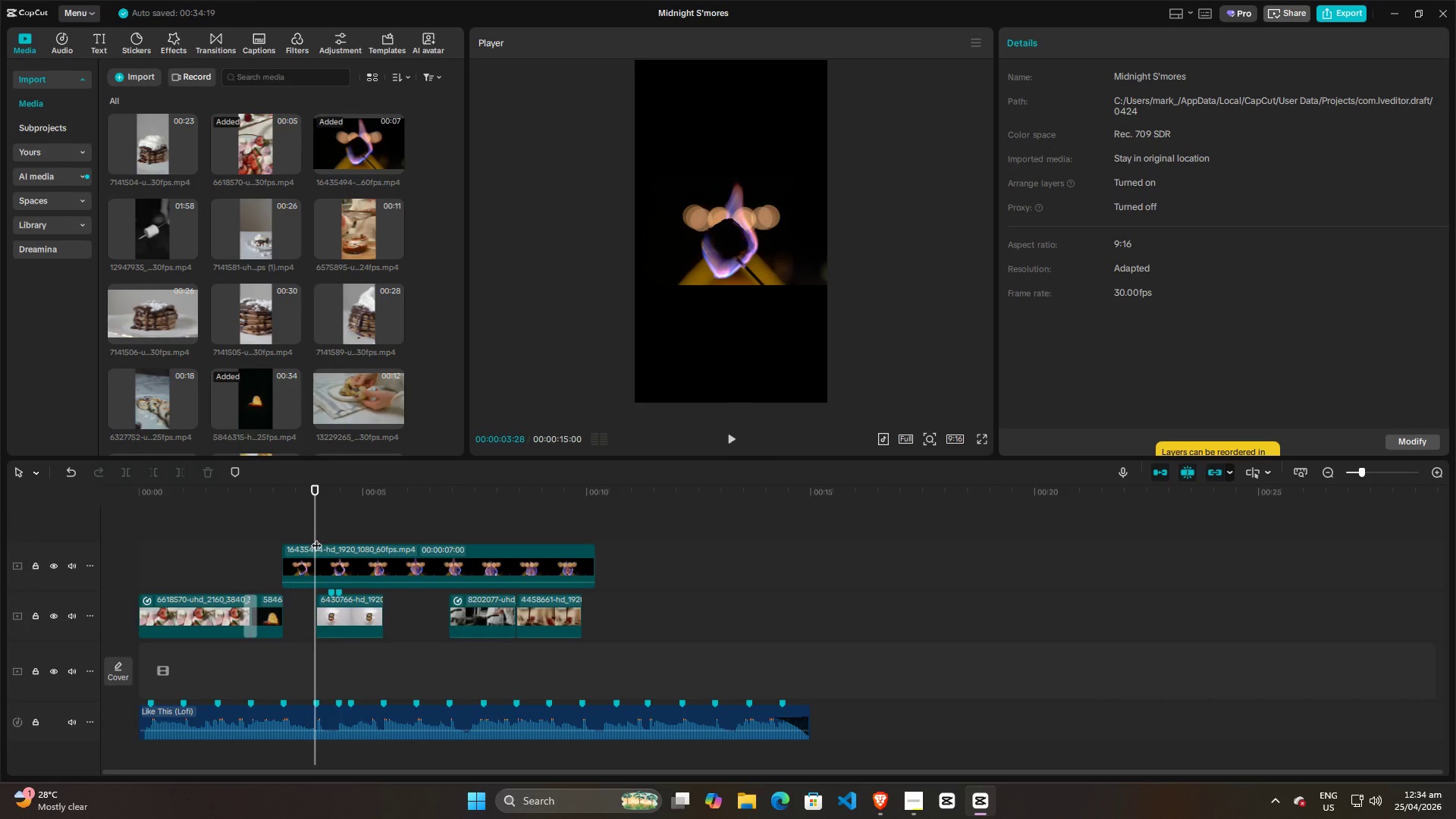 
left_click_drag(start_coordinate=[327, 528], to_coordinate=[315, 529])
 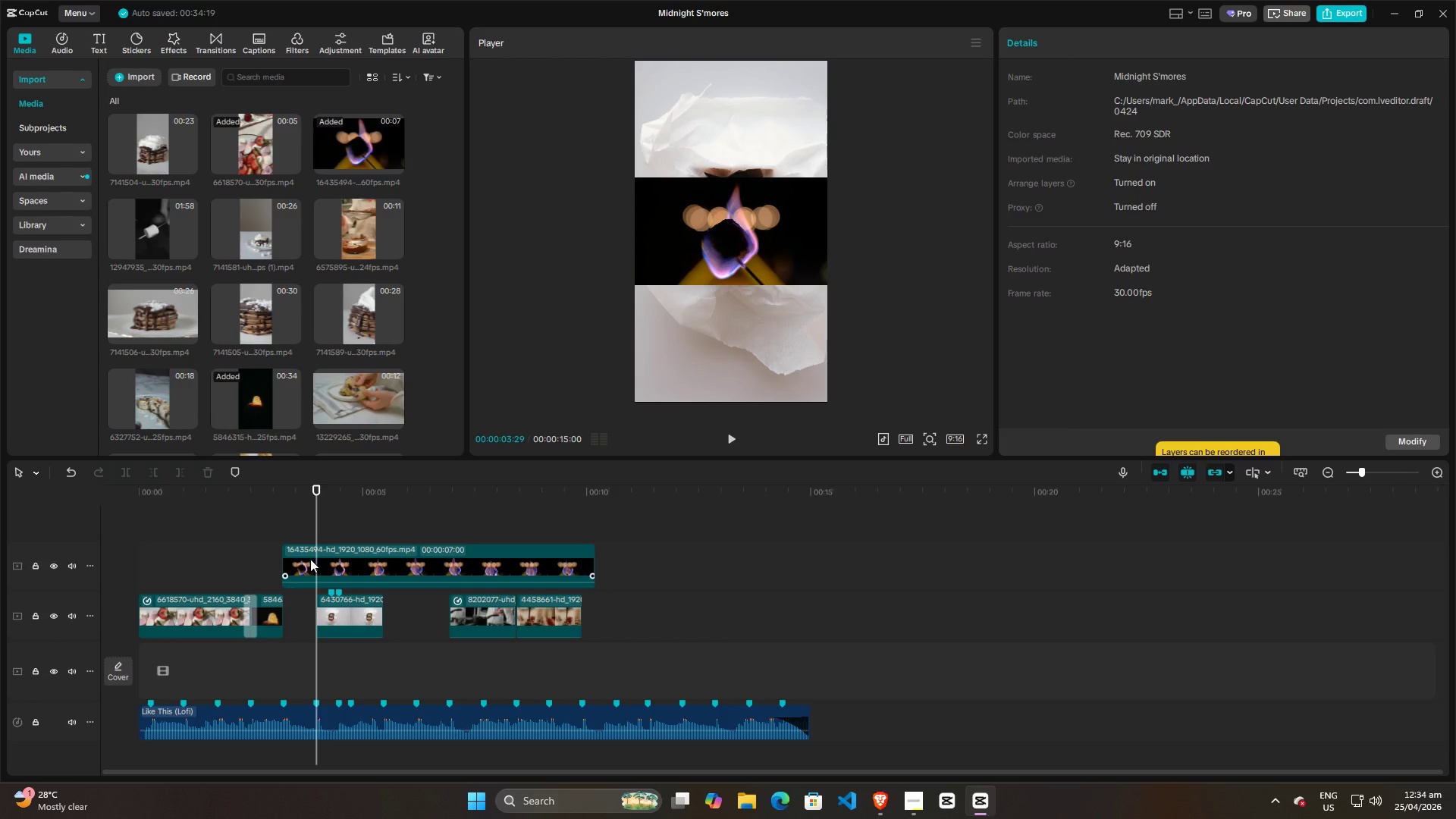 
left_click([310, 559])
 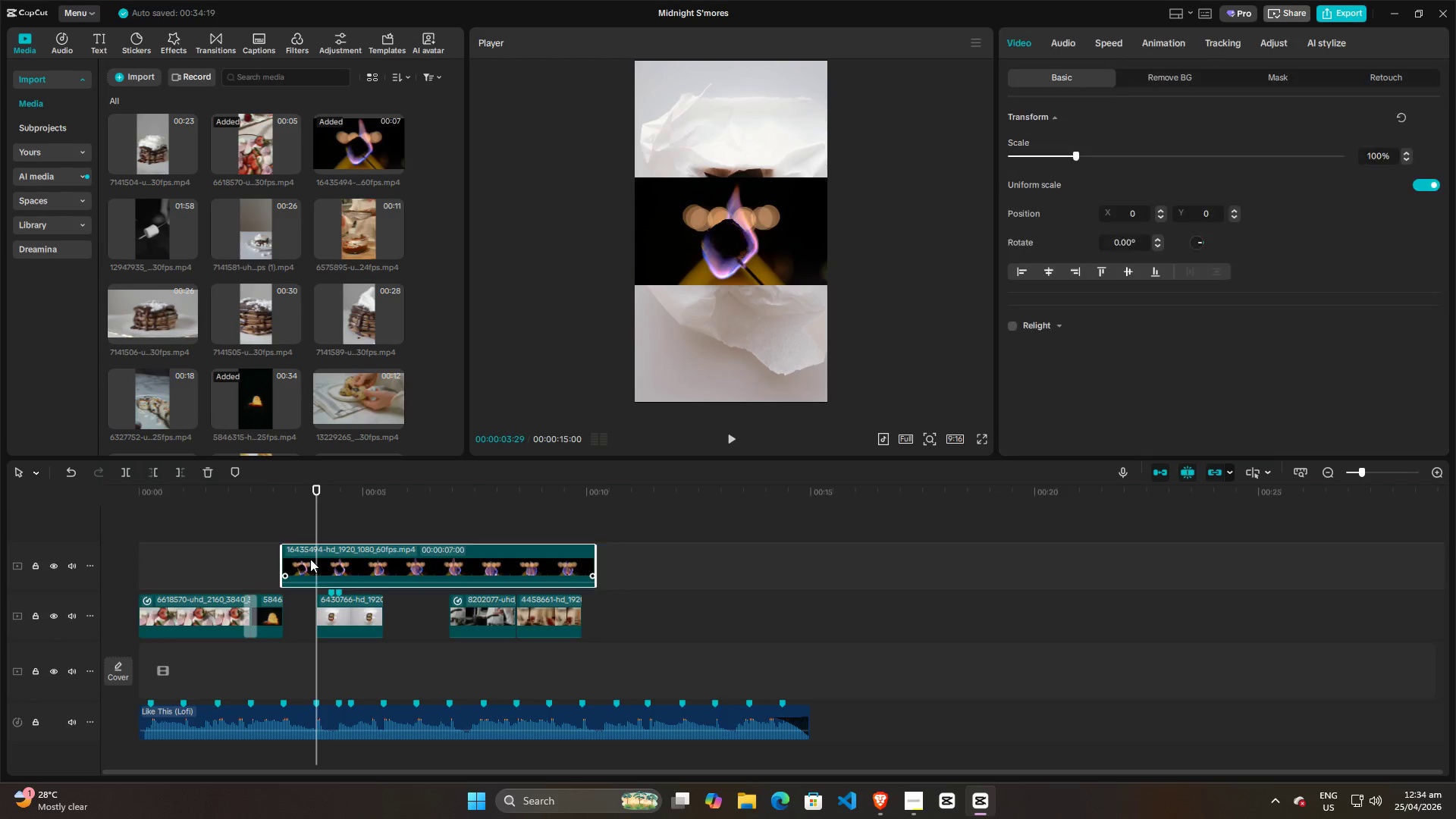 
key(W)
 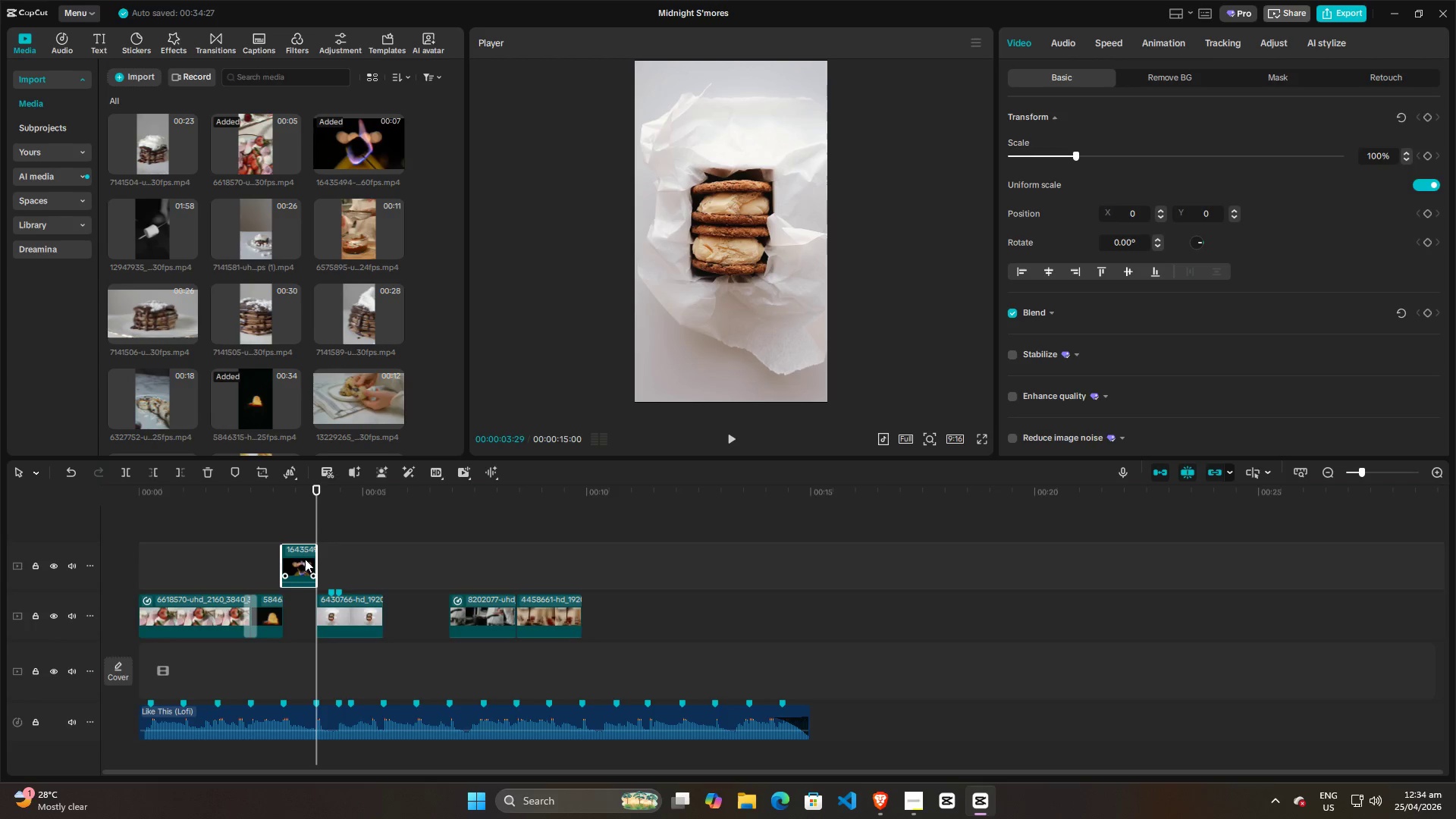 
left_click_drag(start_coordinate=[304, 560], to_coordinate=[301, 611])
 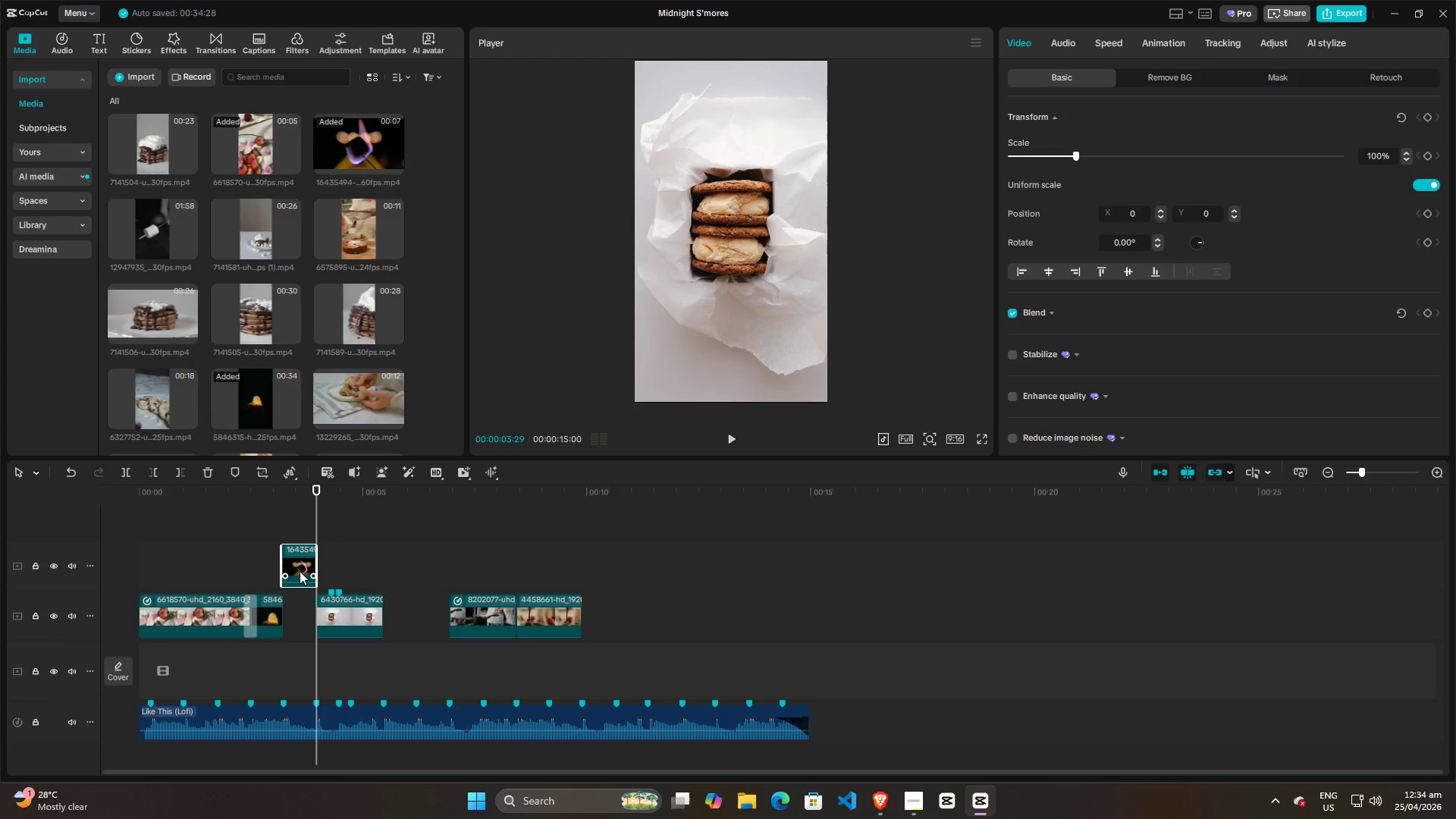 
left_click_drag(start_coordinate=[300, 571], to_coordinate=[304, 620])
 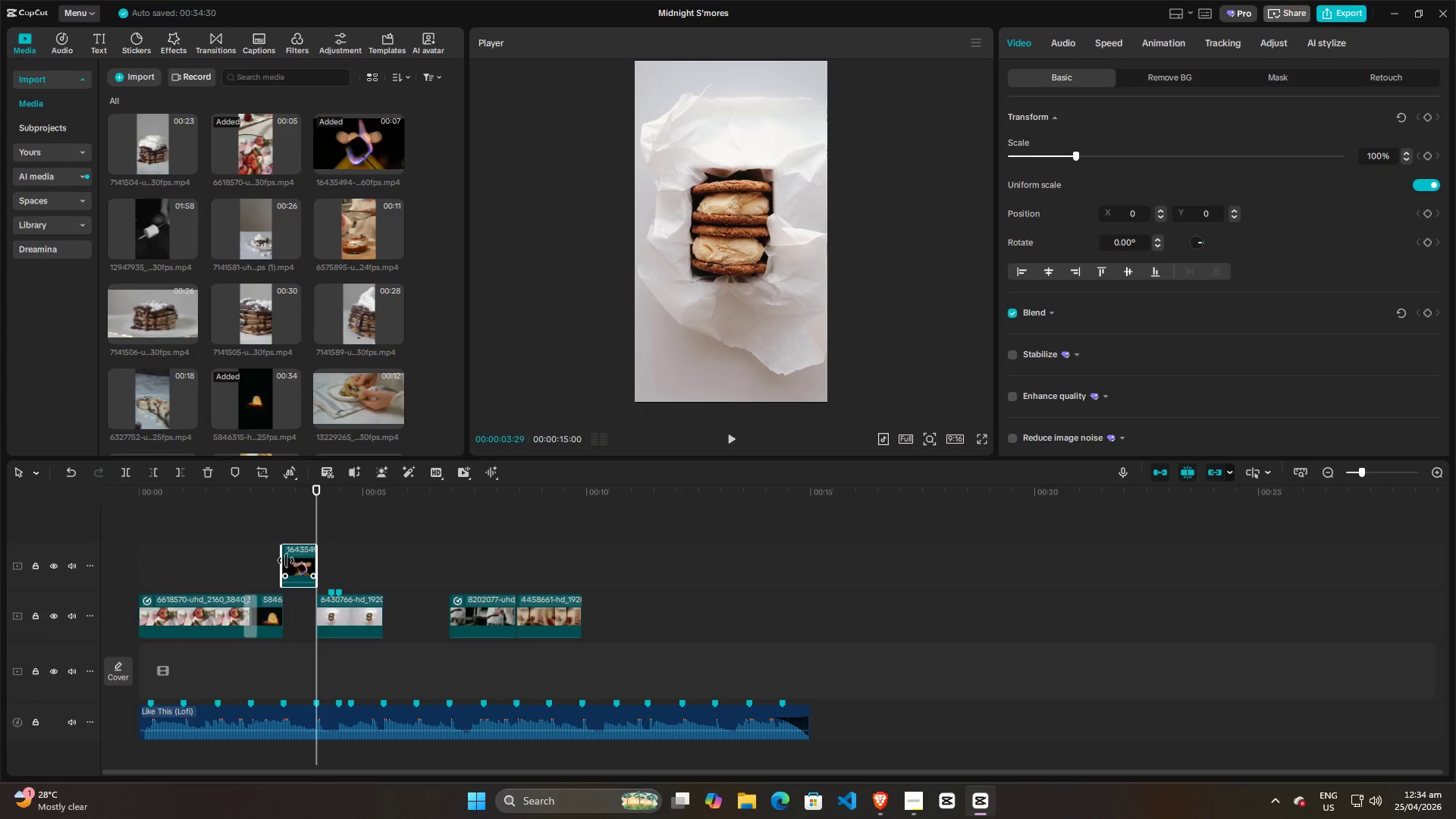 
left_click_drag(start_coordinate=[283, 559], to_coordinate=[287, 562])
 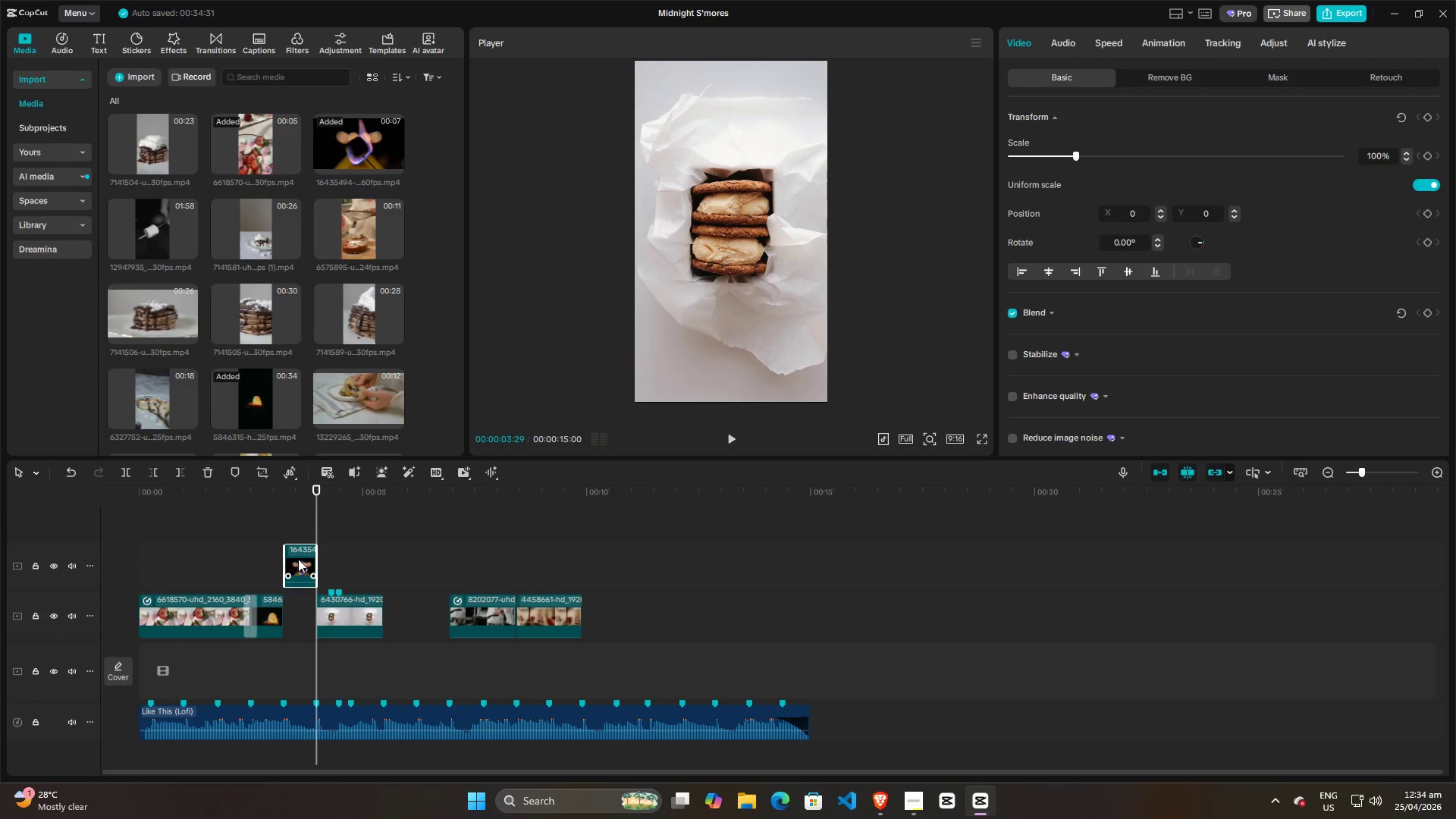 
left_click_drag(start_coordinate=[297, 559], to_coordinate=[296, 610])
 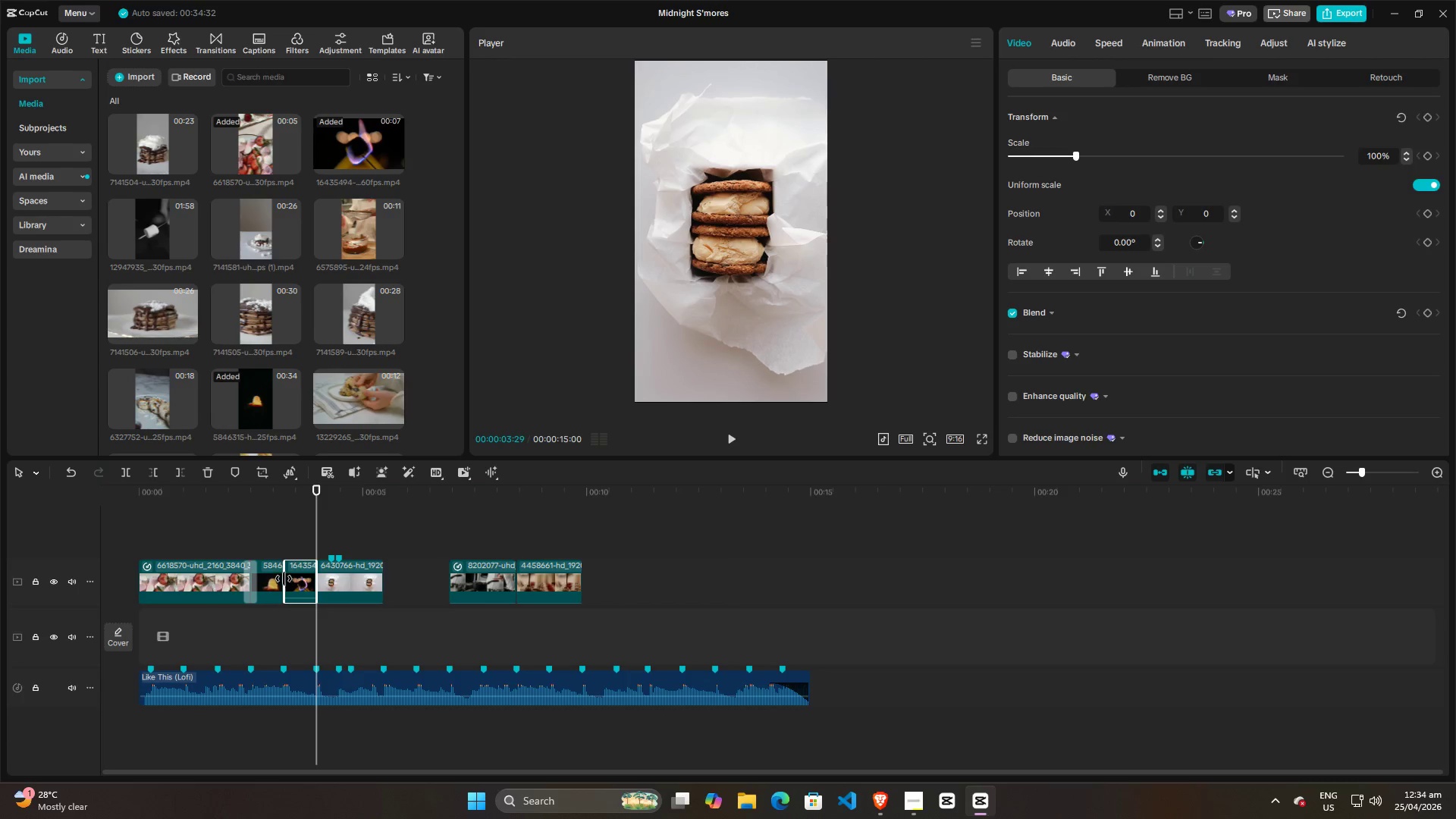 
left_click_drag(start_coordinate=[284, 577], to_coordinate=[275, 579])
 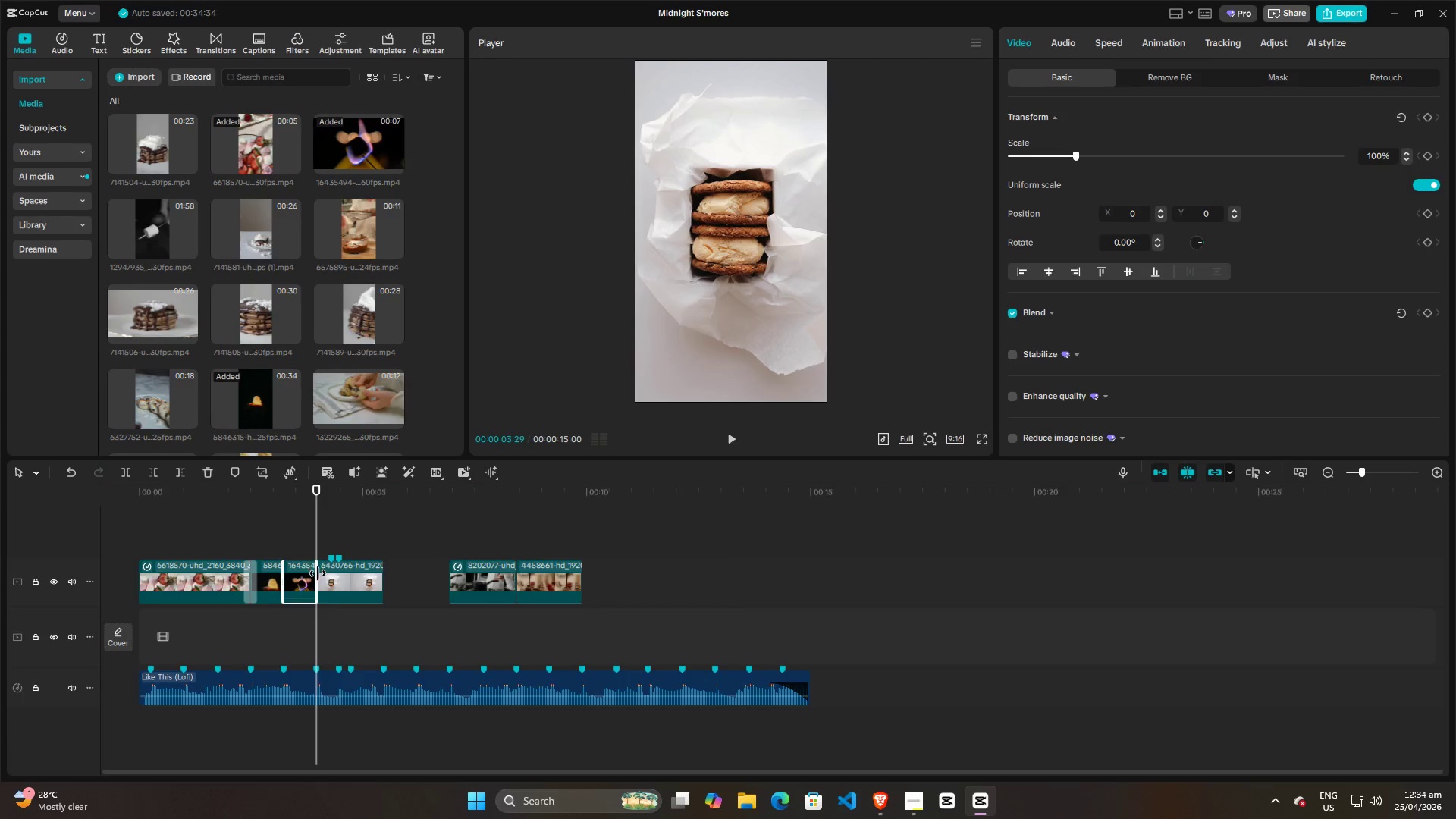 
left_click_drag(start_coordinate=[318, 573], to_coordinate=[325, 575])
 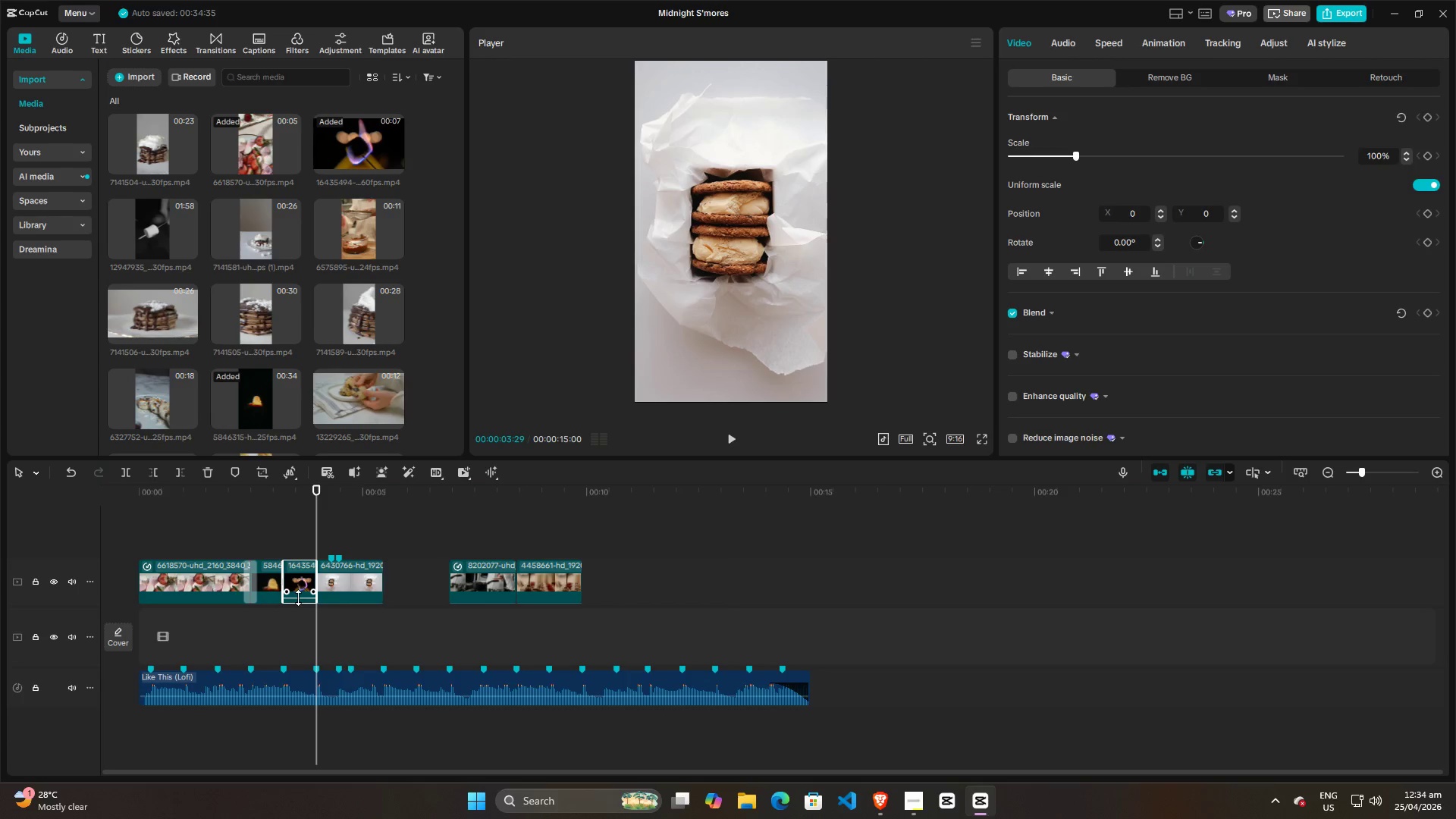 
left_click_drag(start_coordinate=[298, 598], to_coordinate=[293, 614])
 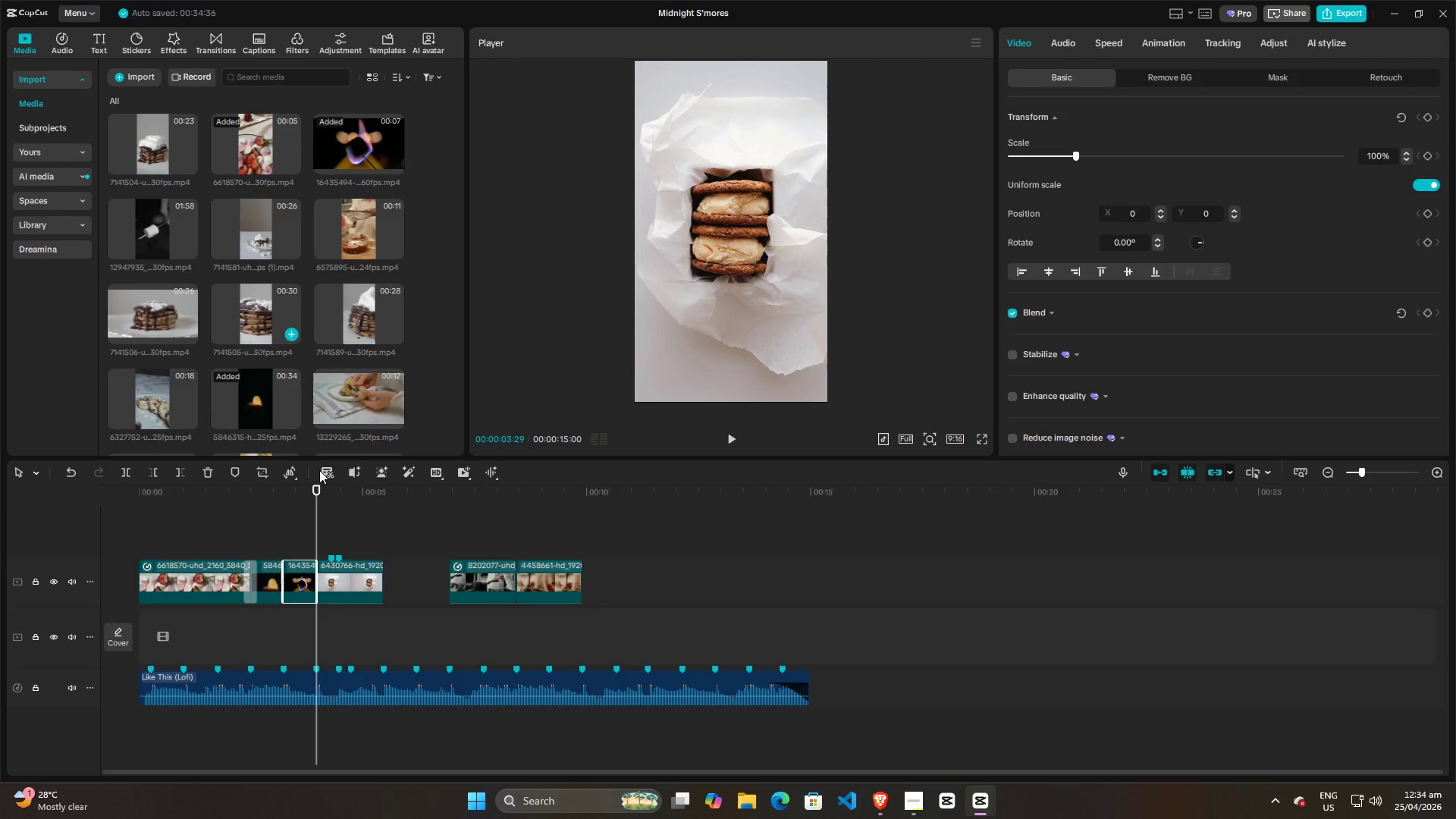 
left_click([243, 546])
 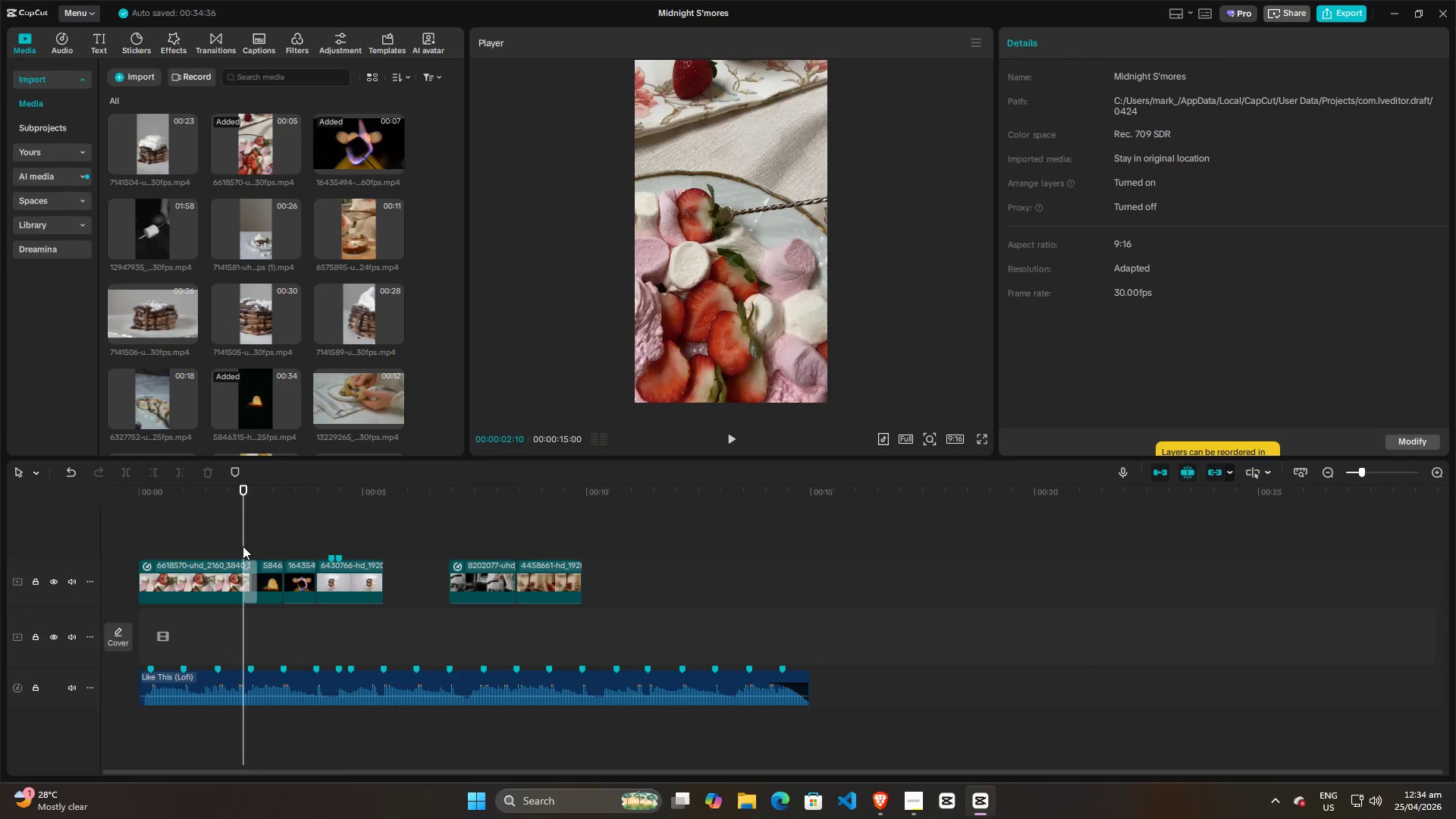 
key(Space)
 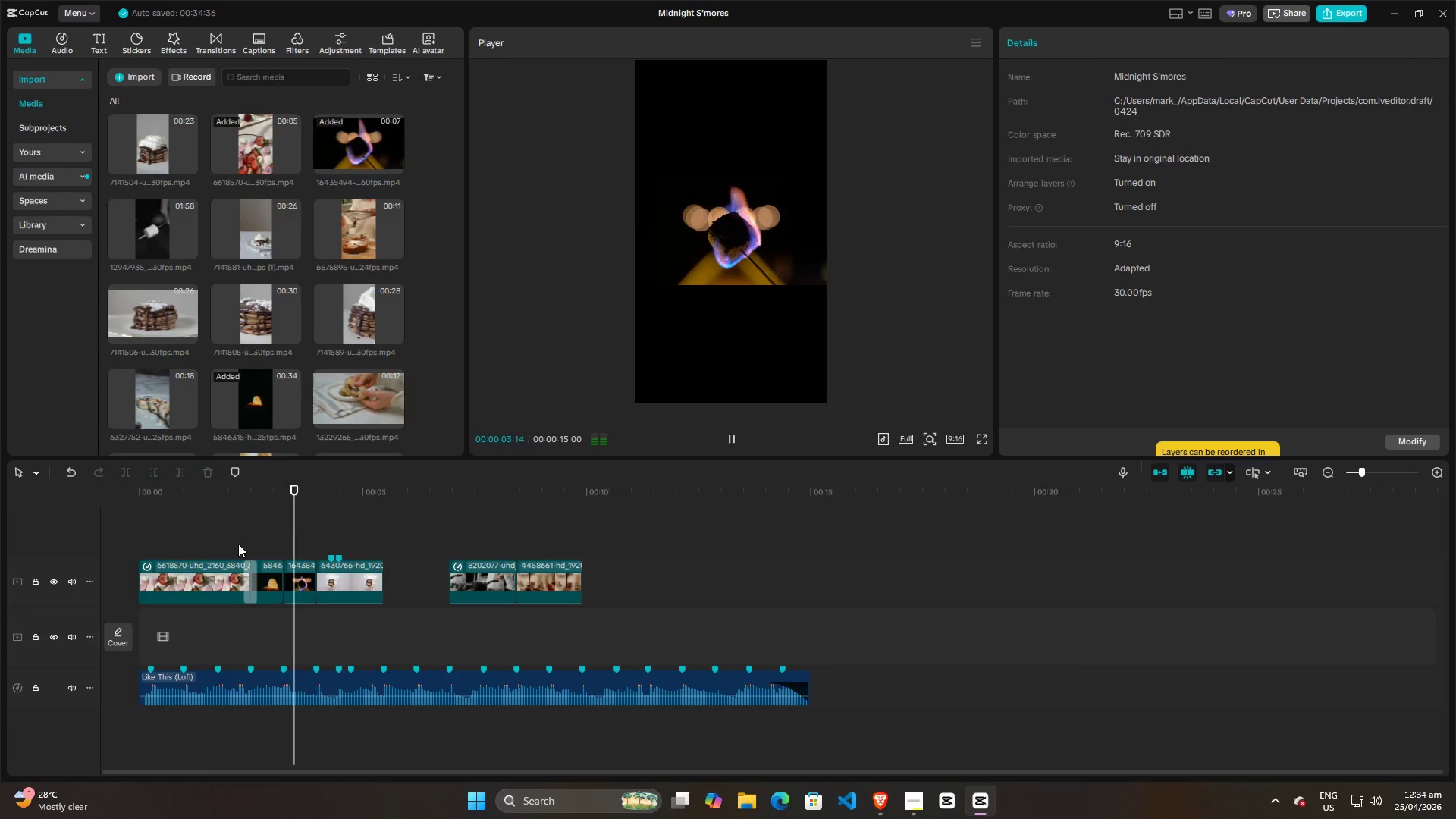 
key(Space)
 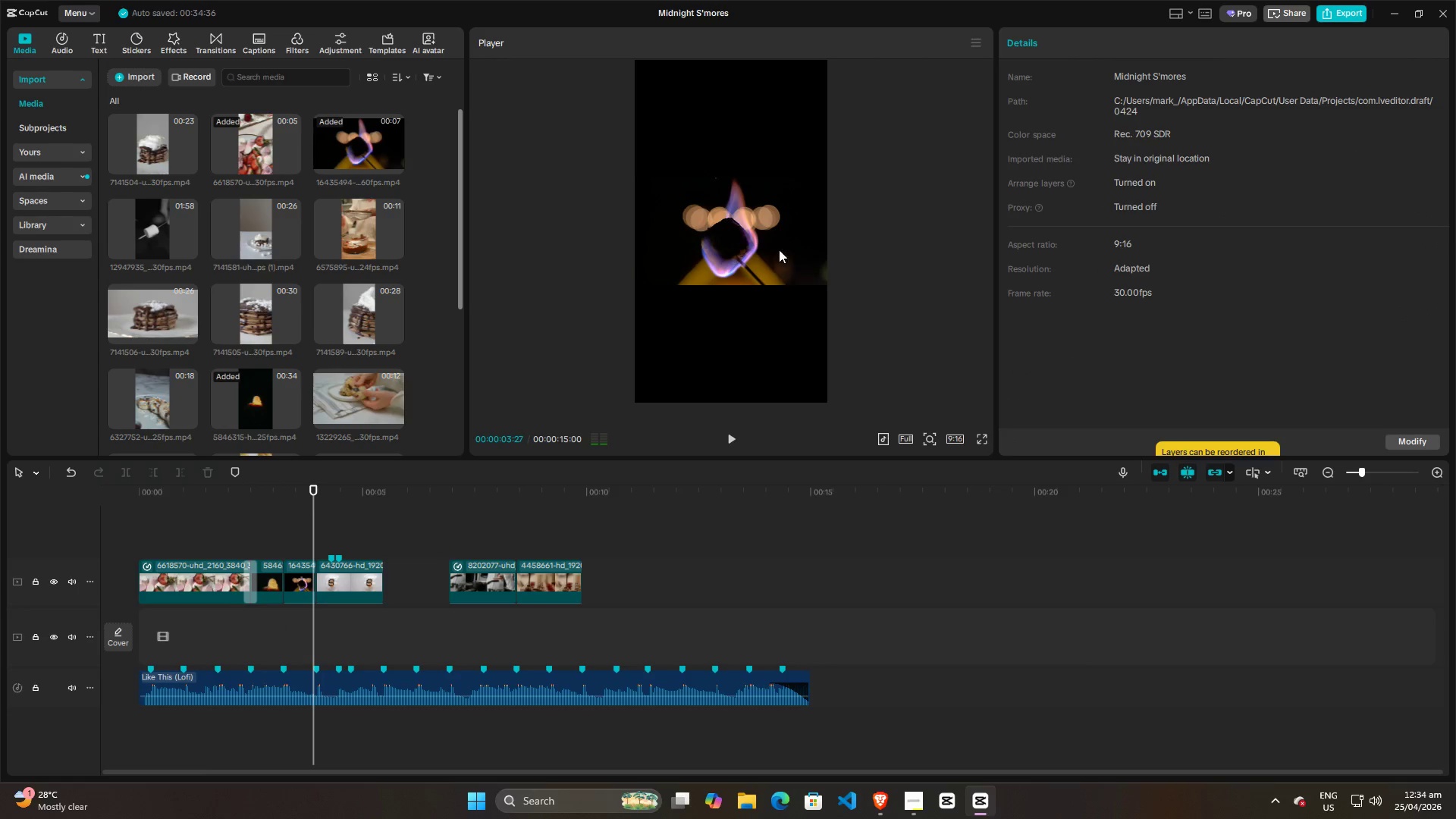 
left_click([761, 207])
 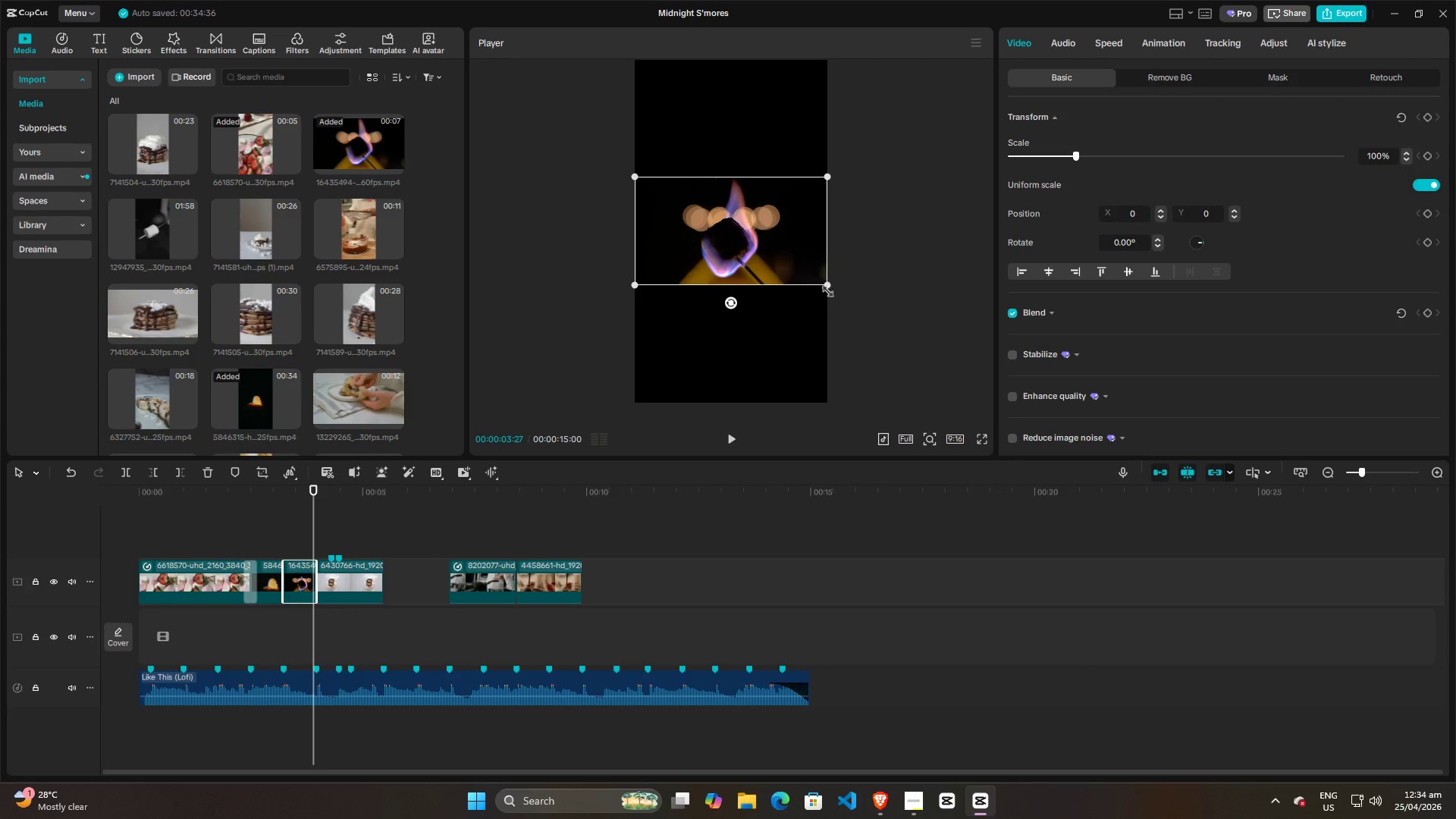 
left_click_drag(start_coordinate=[824, 286], to_coordinate=[1070, 563])
 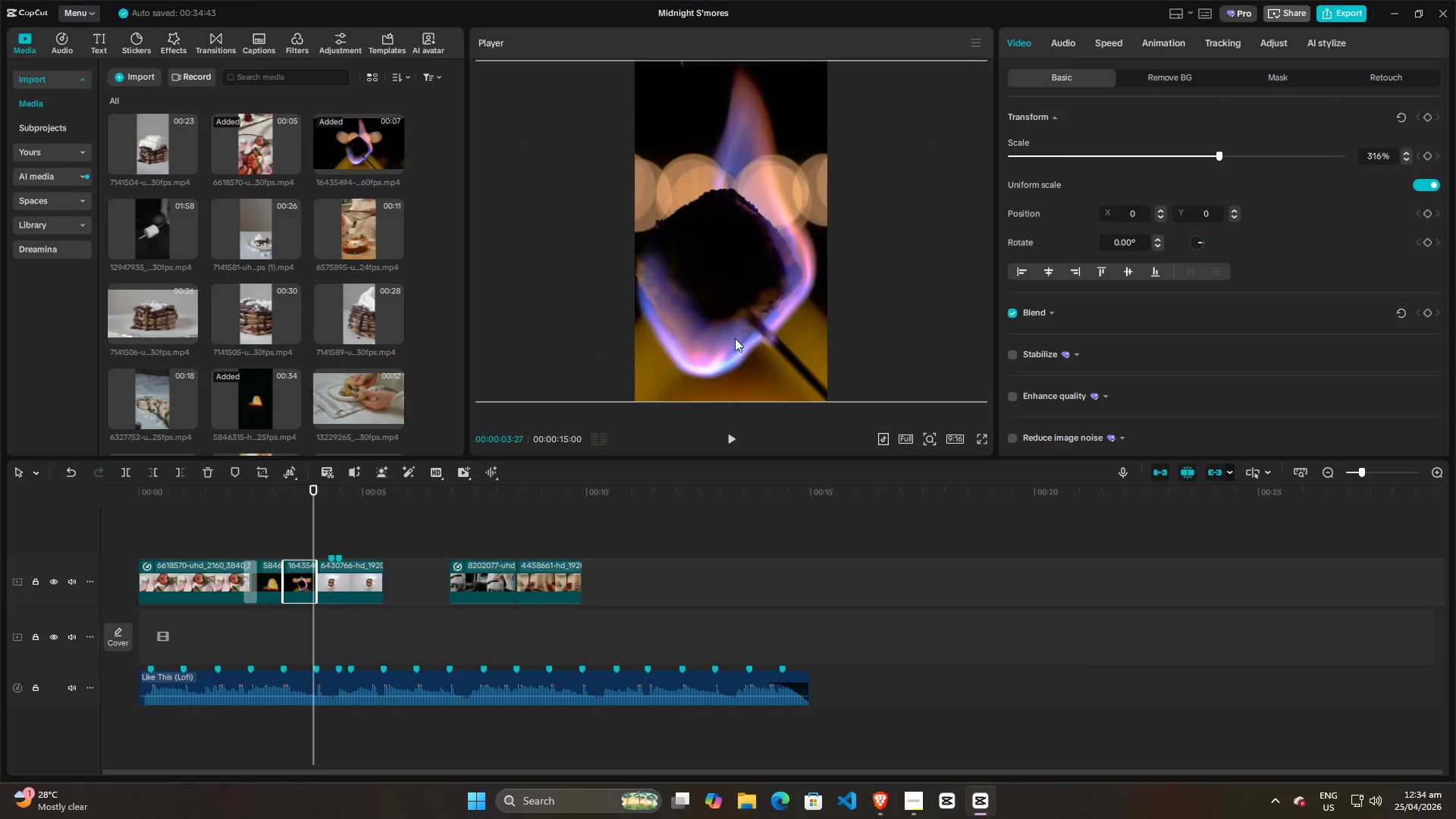 
left_click_drag(start_coordinate=[750, 305], to_coordinate=[762, 309])
 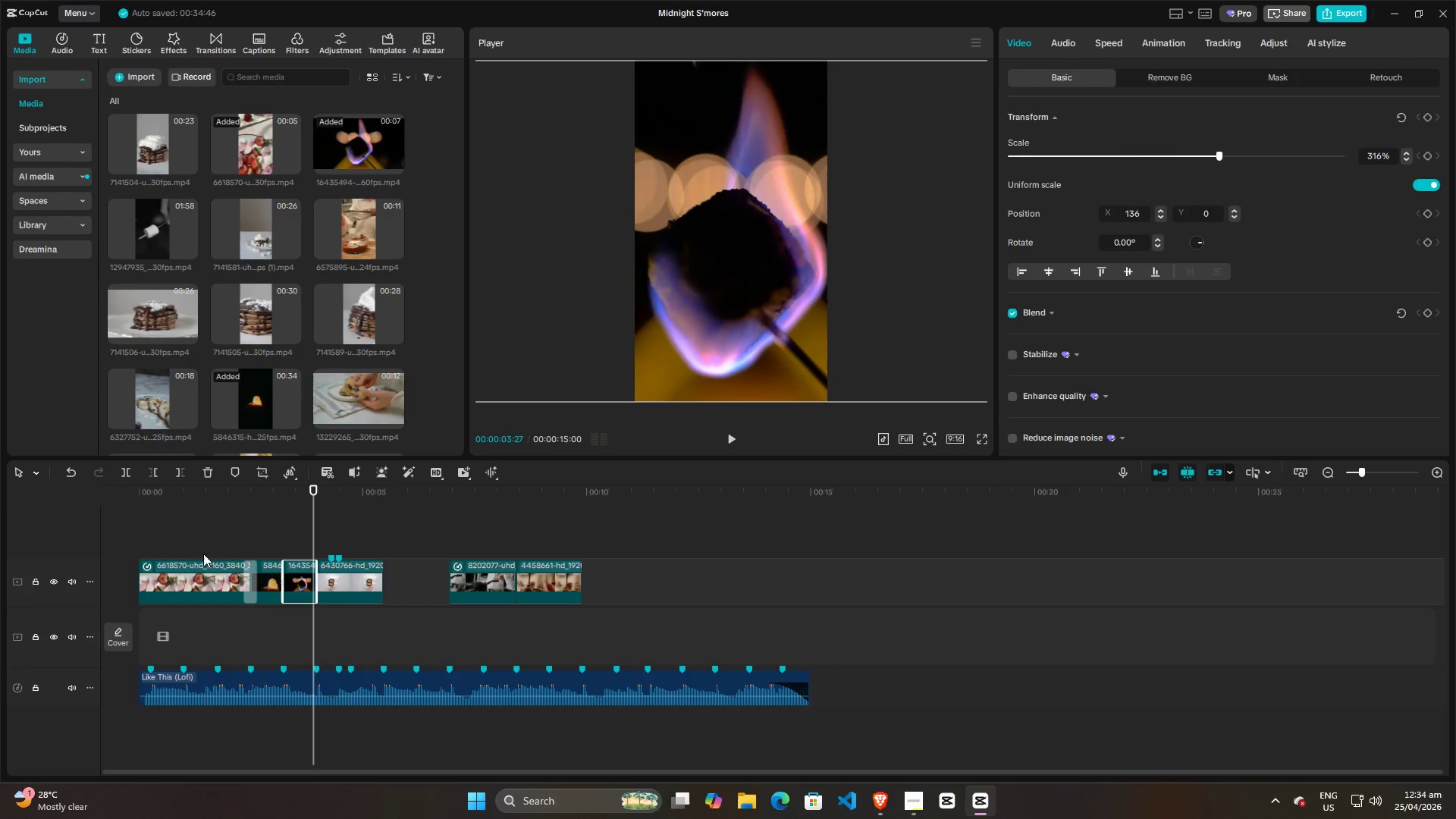 
left_click([256, 542])
 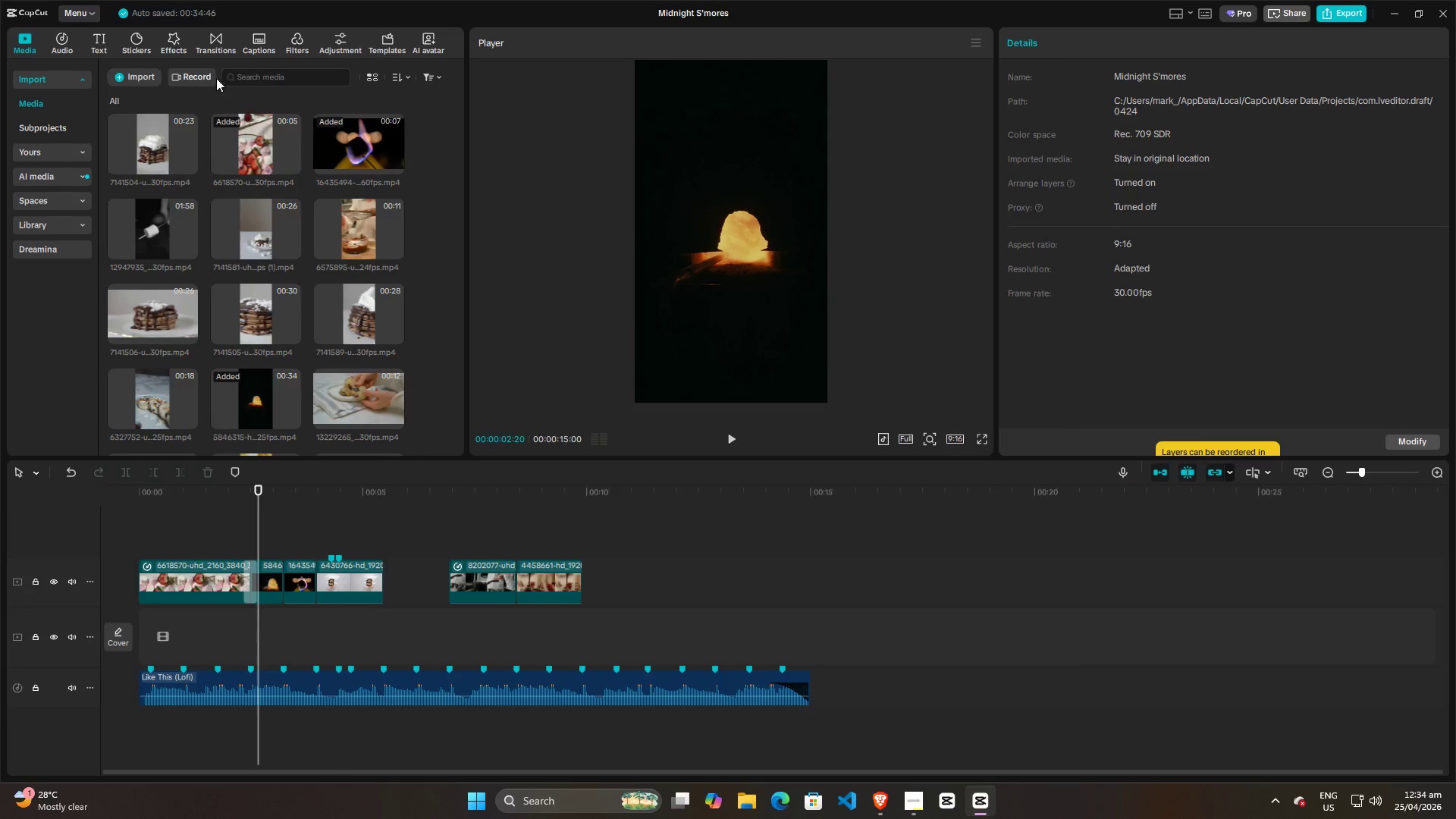 
left_click([221, 38])
 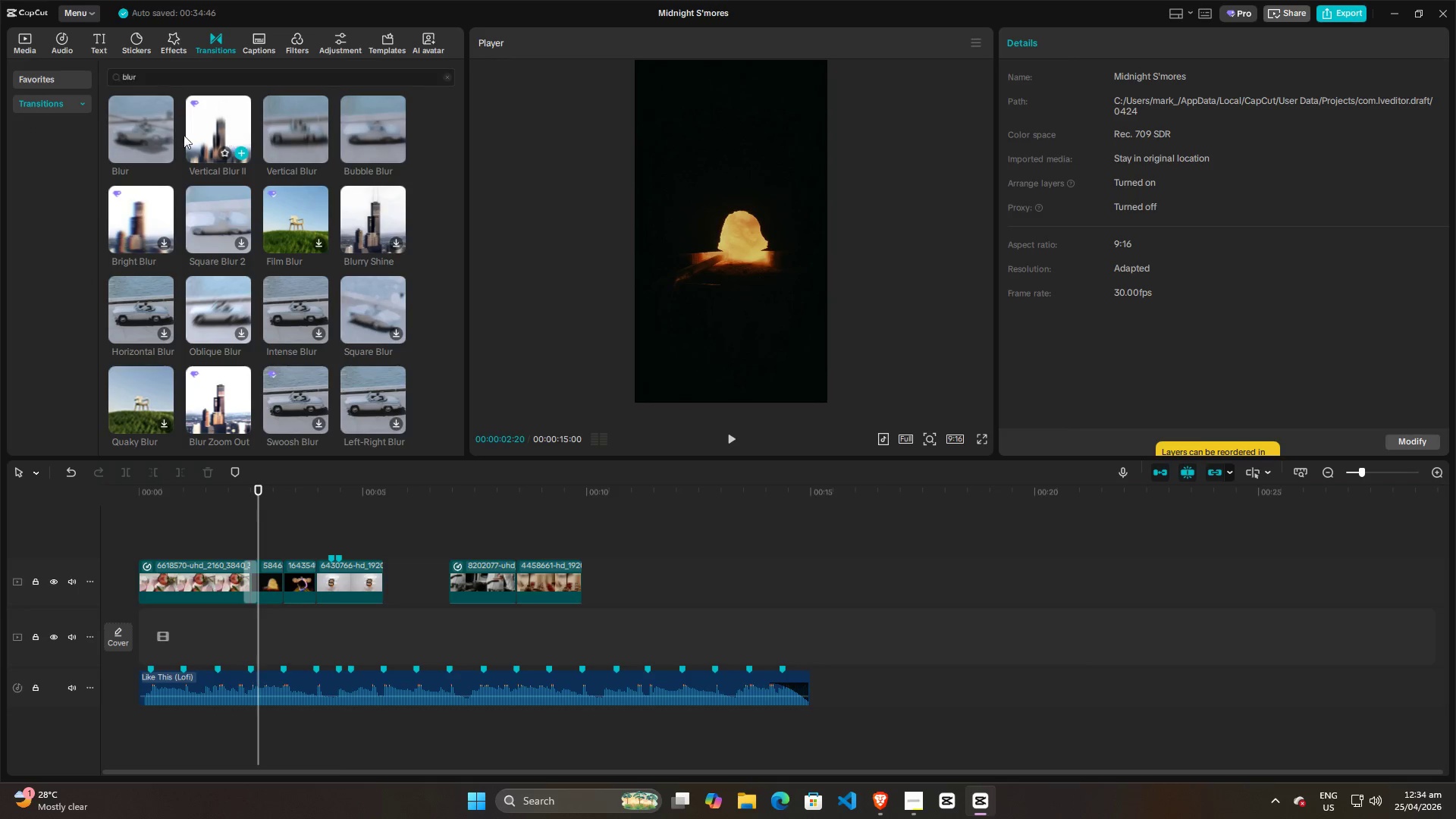 
left_click_drag(start_coordinate=[141, 133], to_coordinate=[275, 585])
 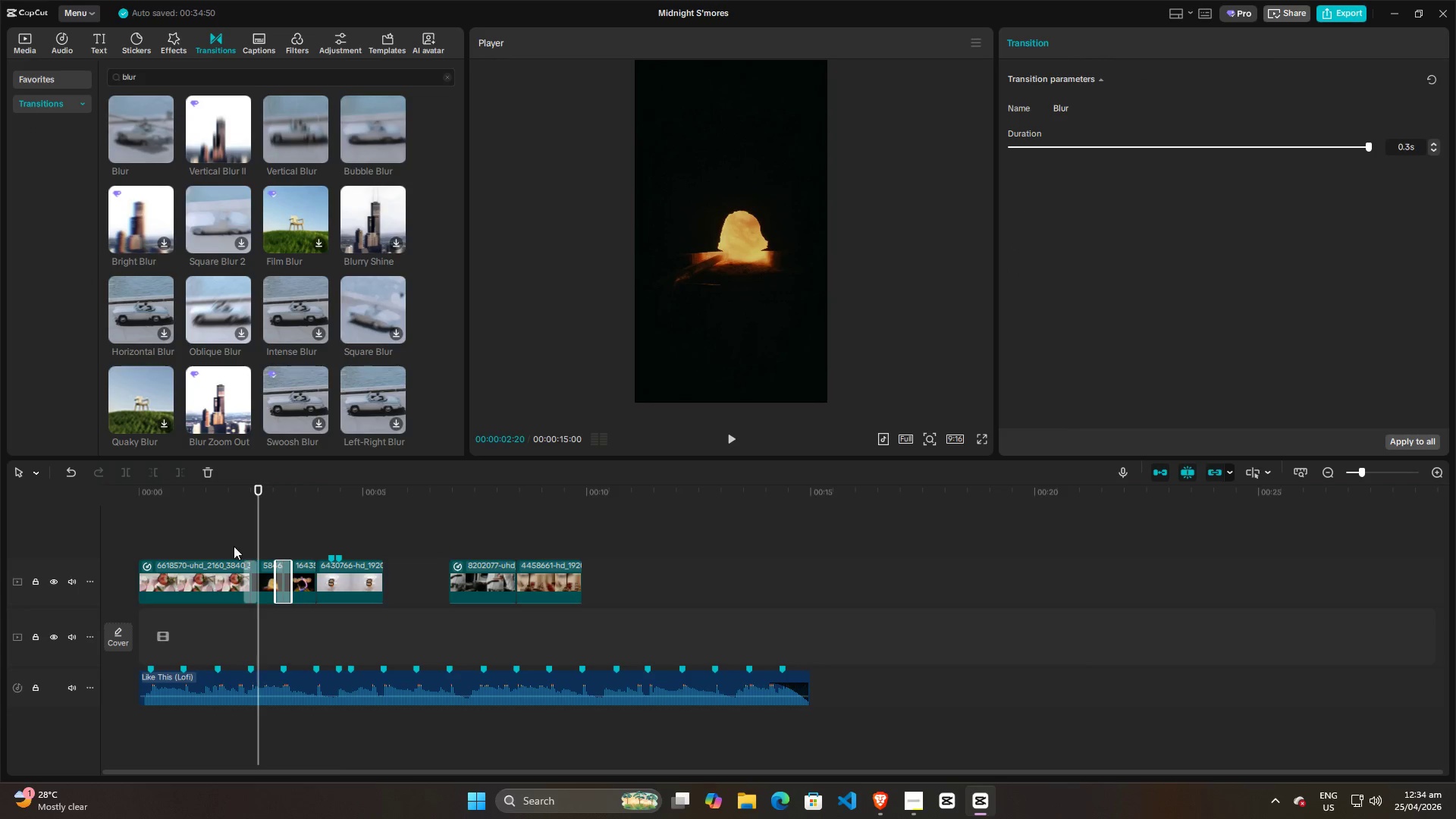 
left_click([224, 543])
 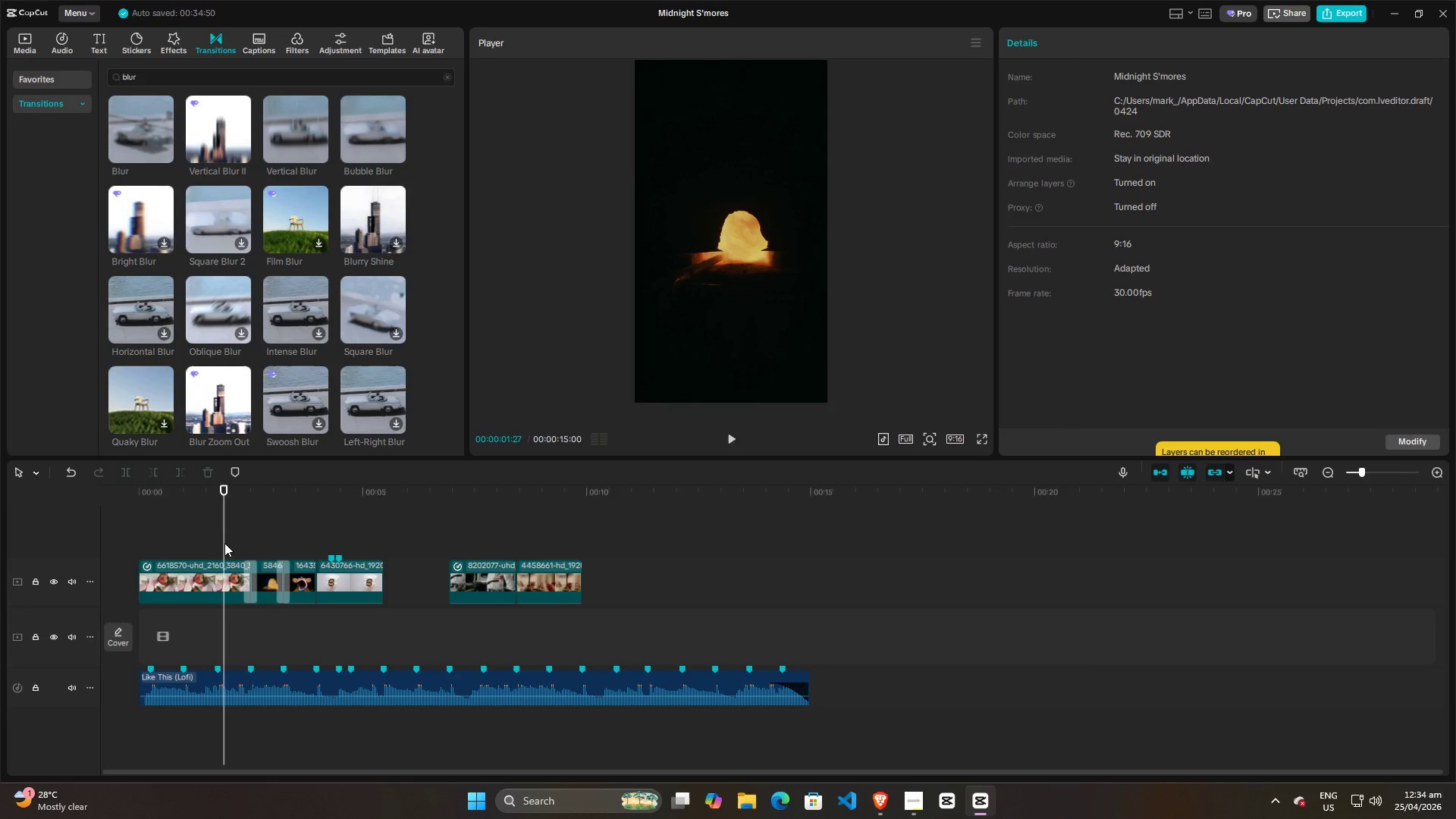 
key(Space)
 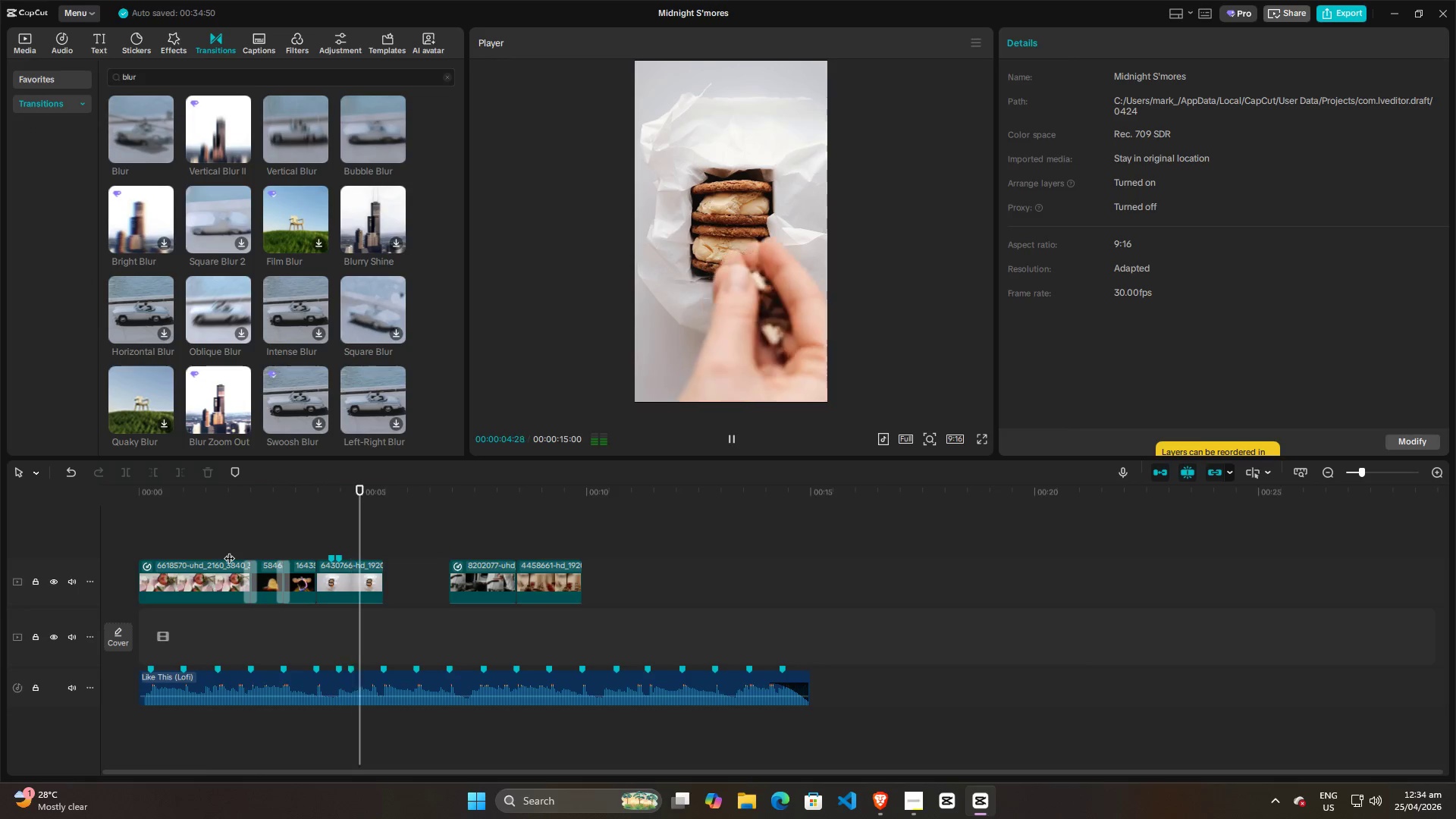 
key(Space)
 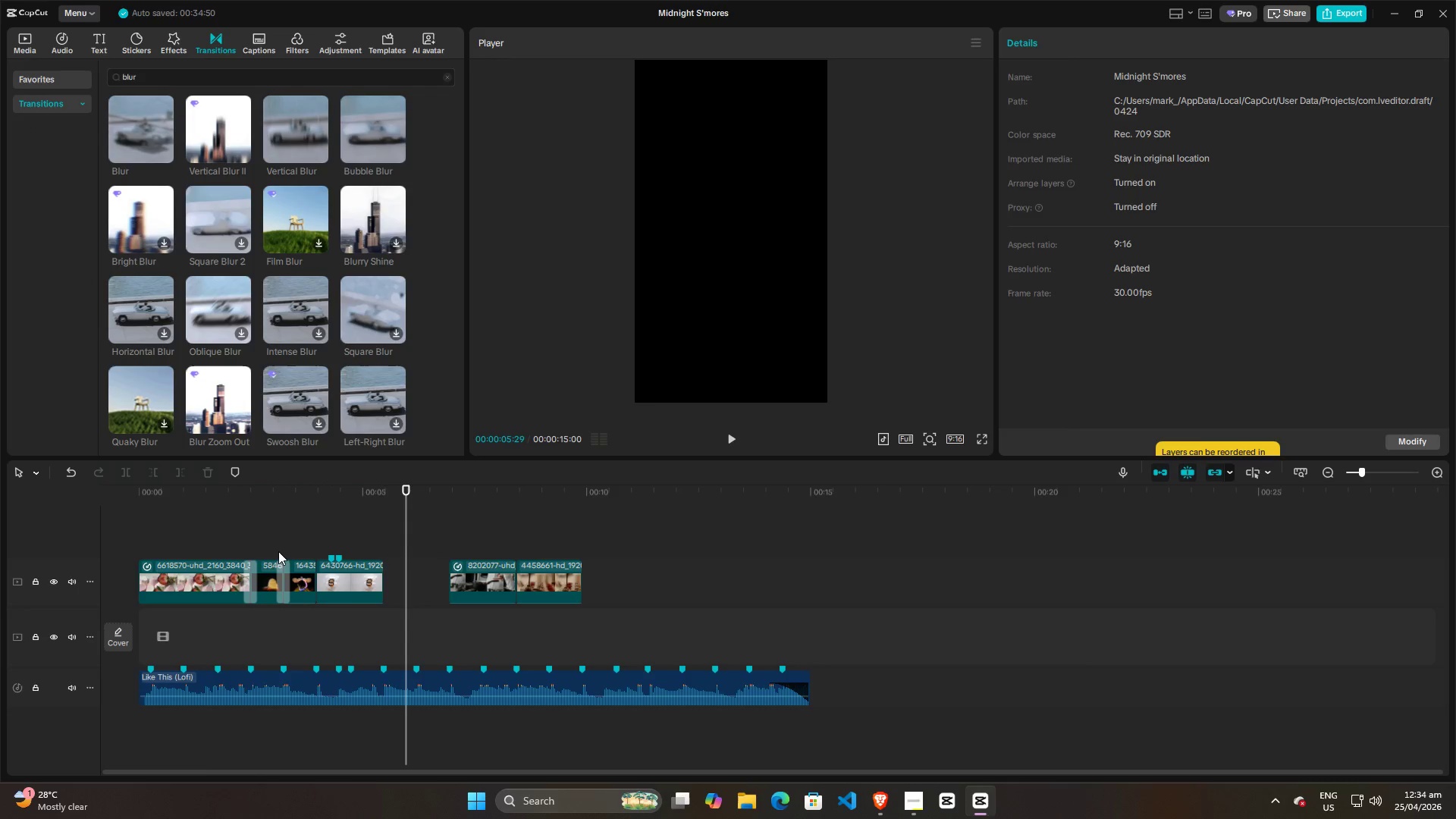 
left_click([281, 579])
 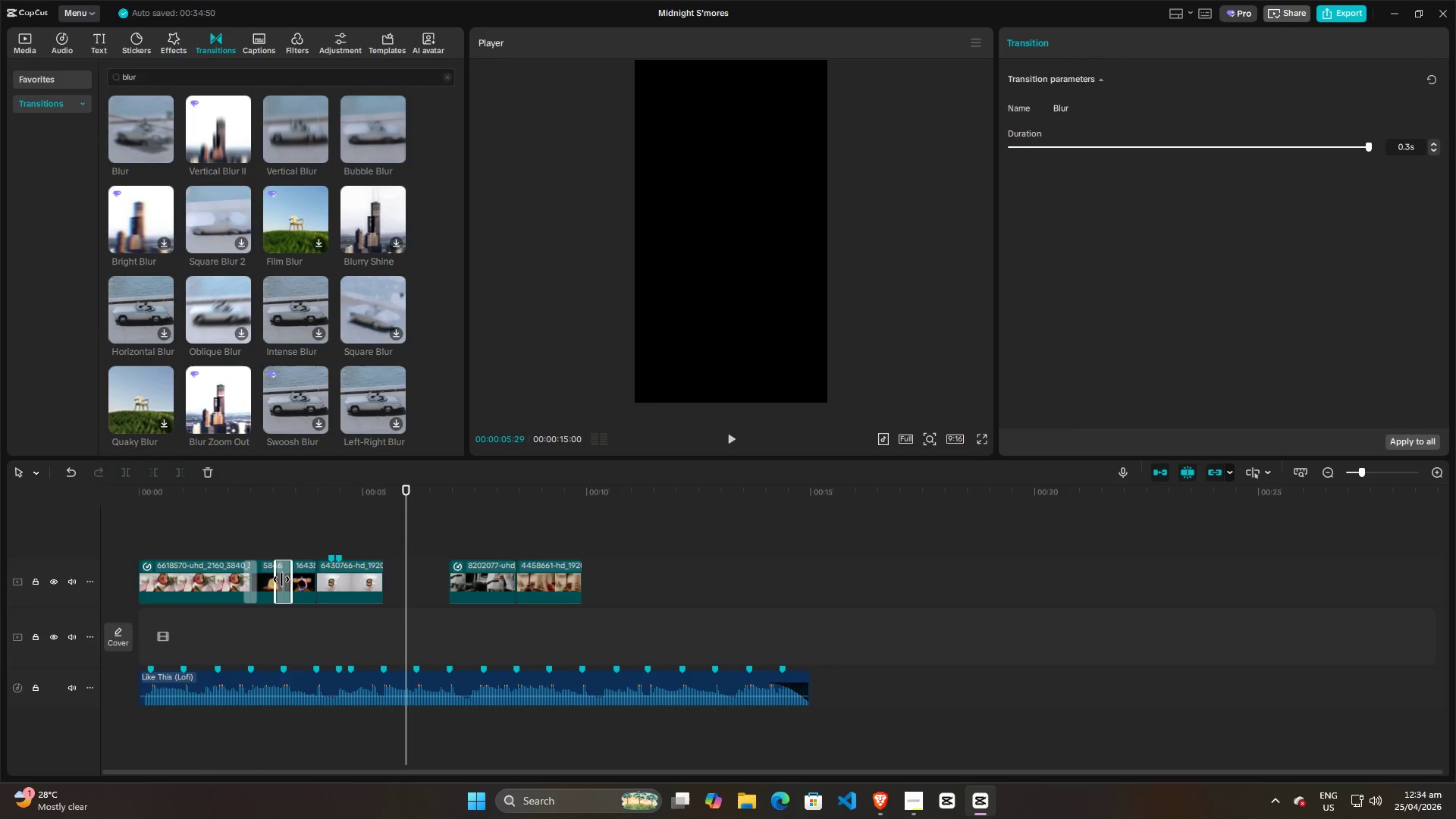 
key(Backspace)
 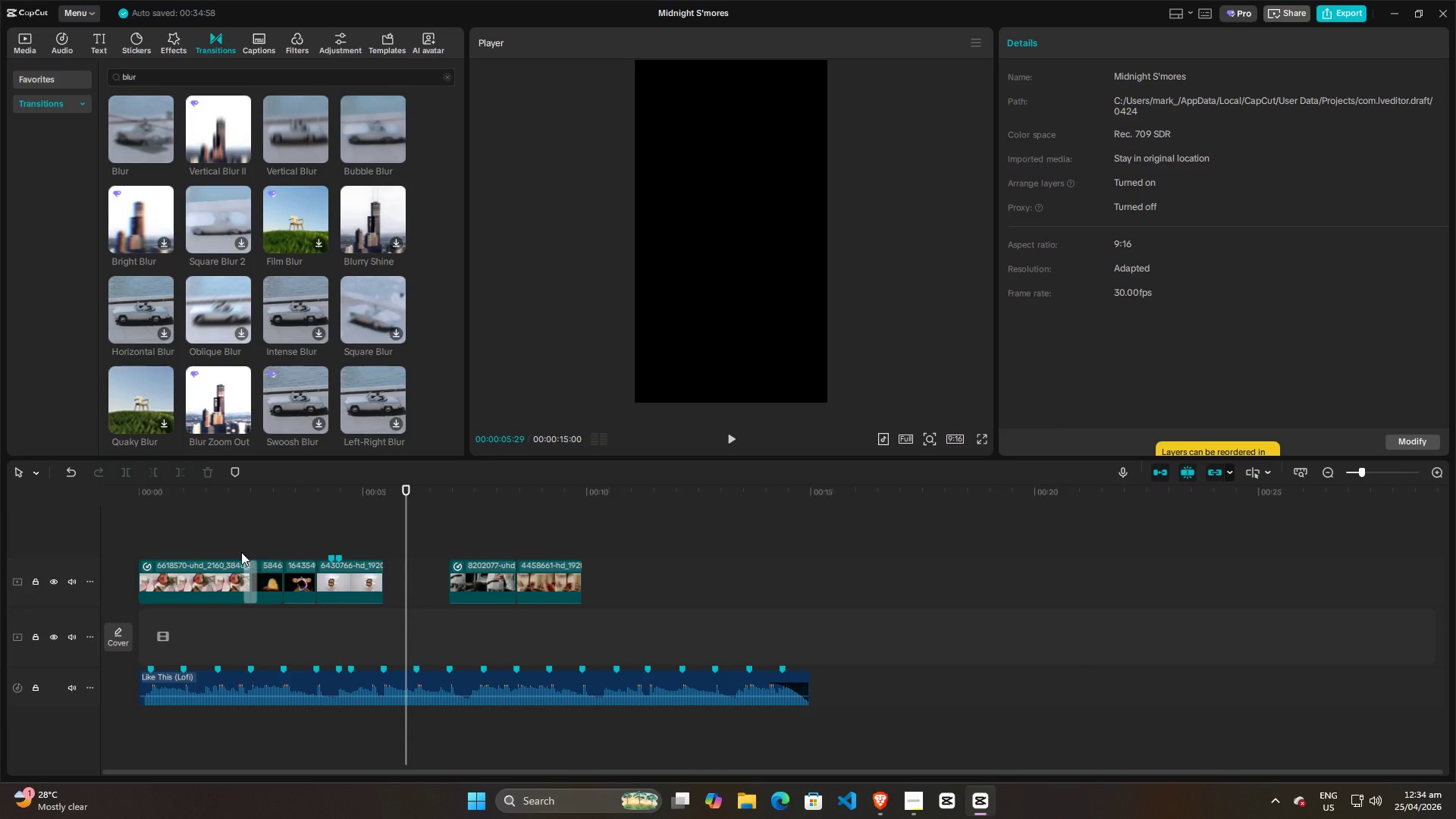 
left_click([224, 541])
 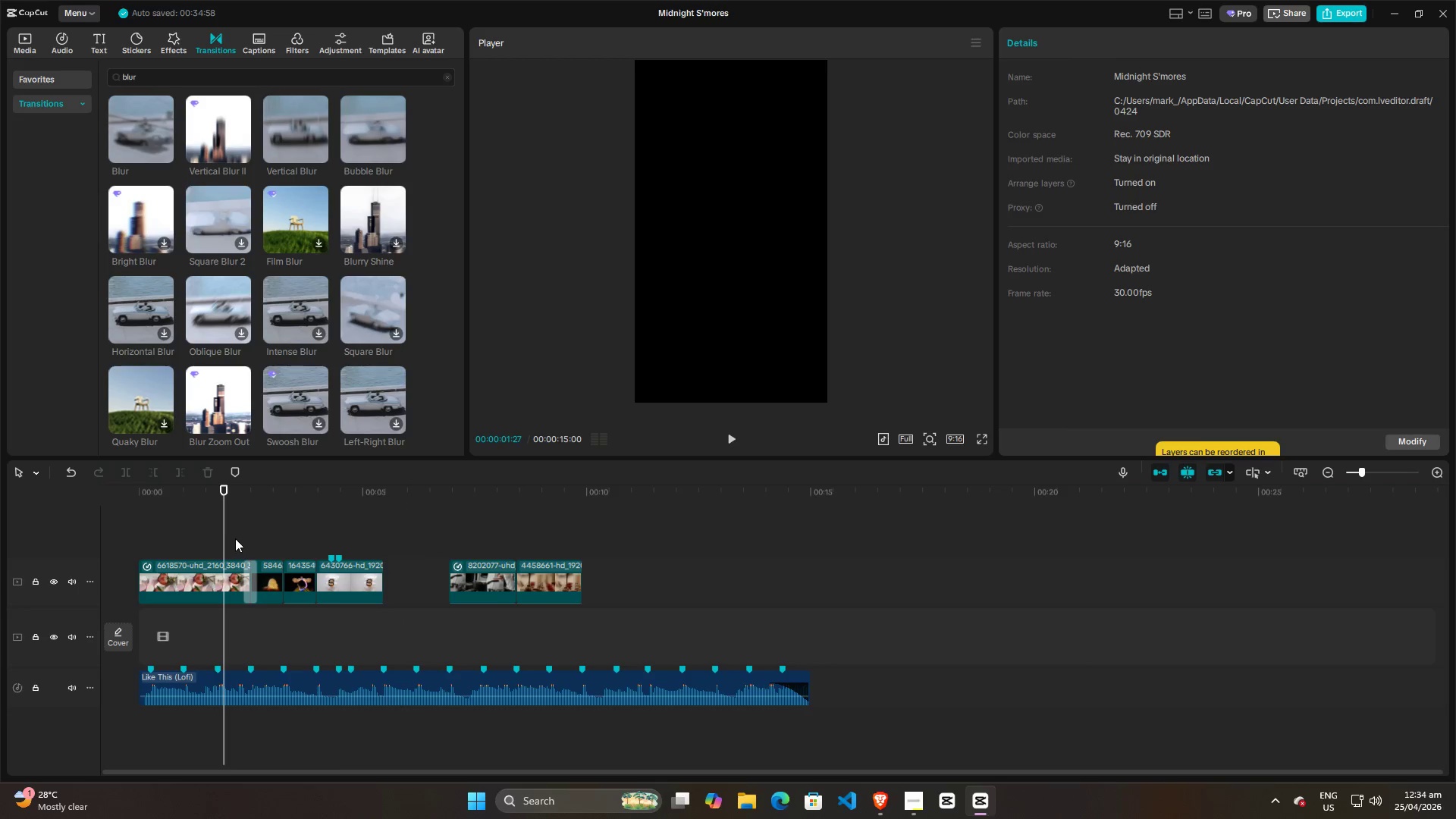 
key(Space)
 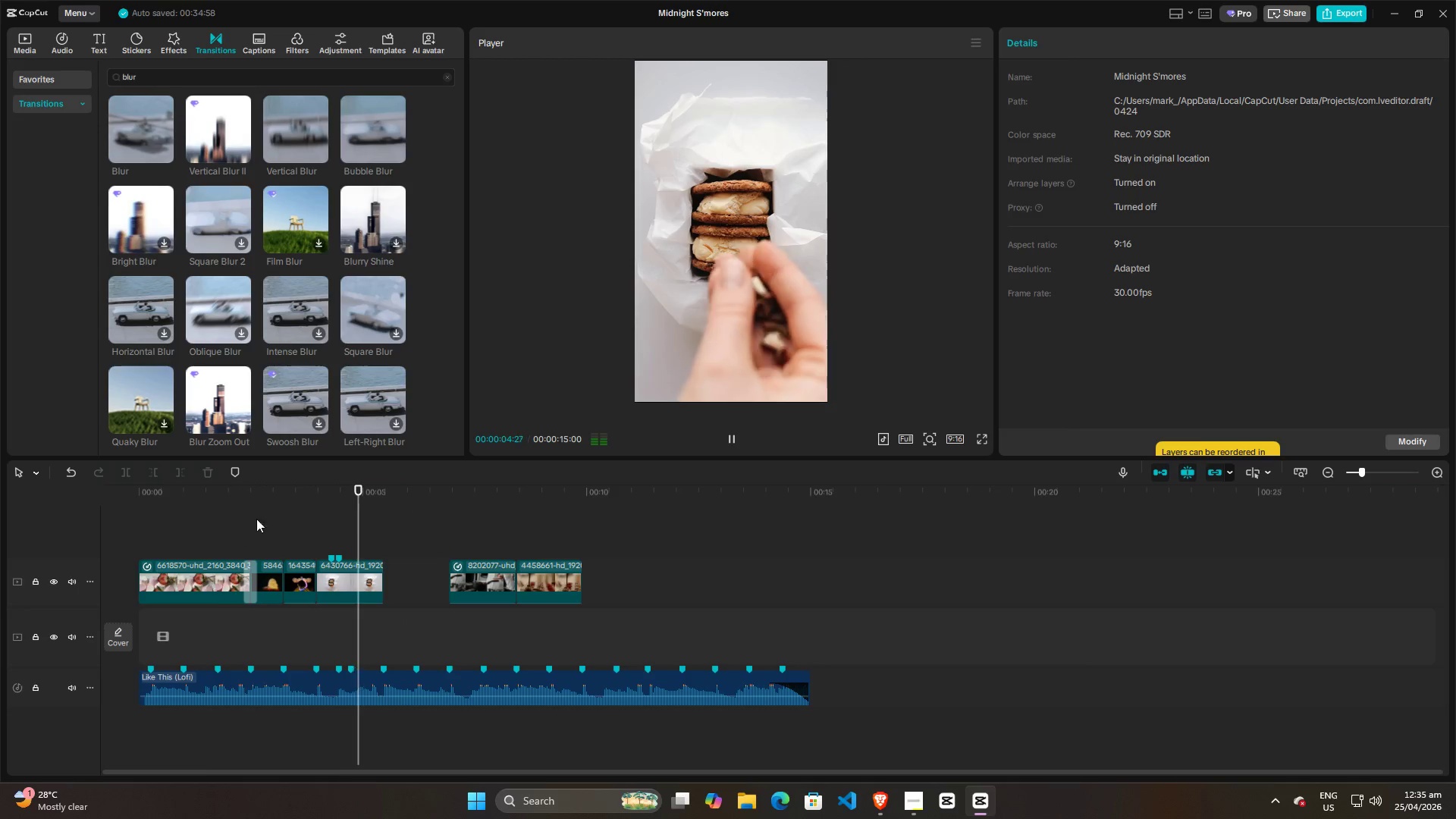 
key(Space)
 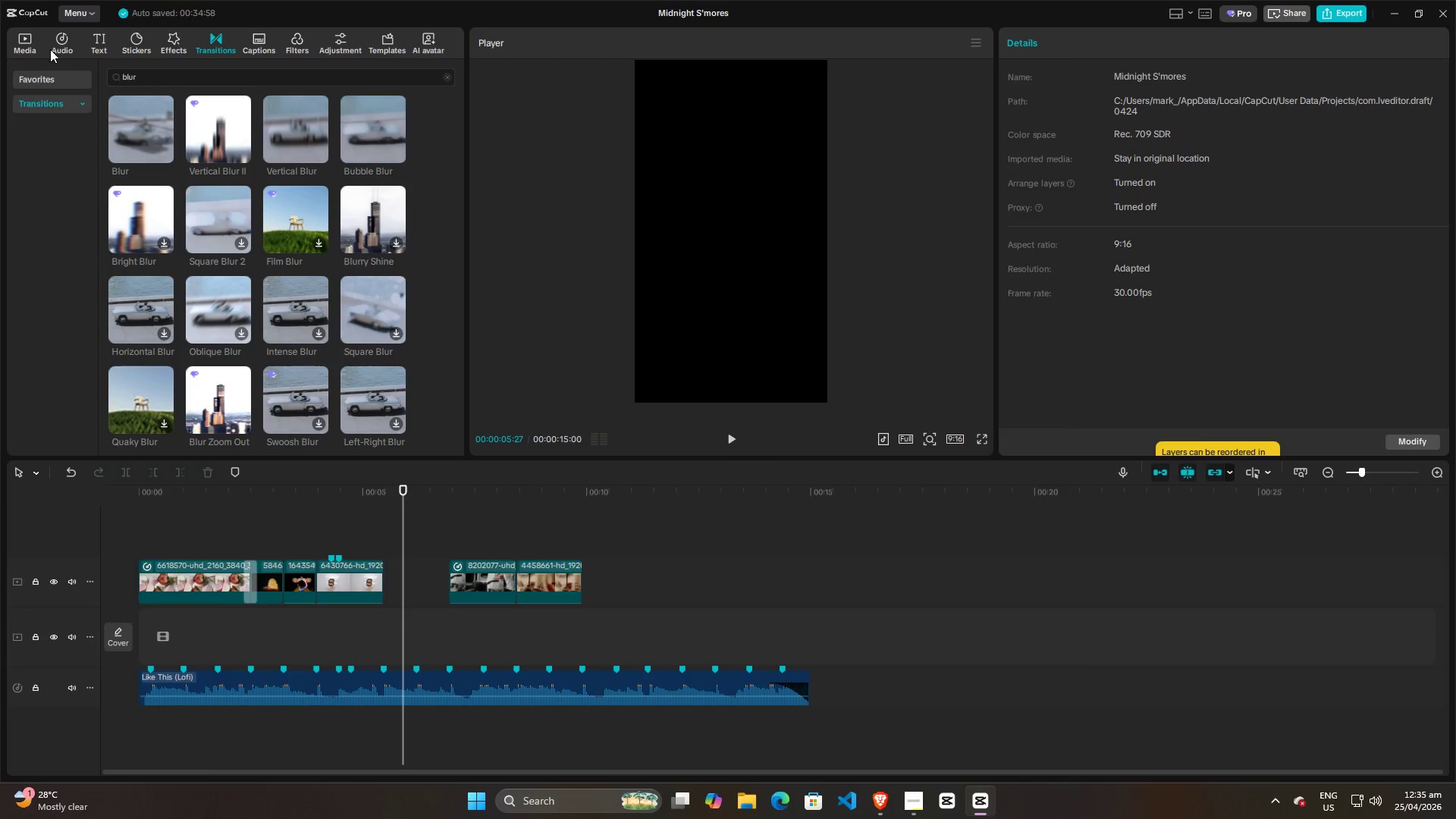 
left_click([30, 36])
 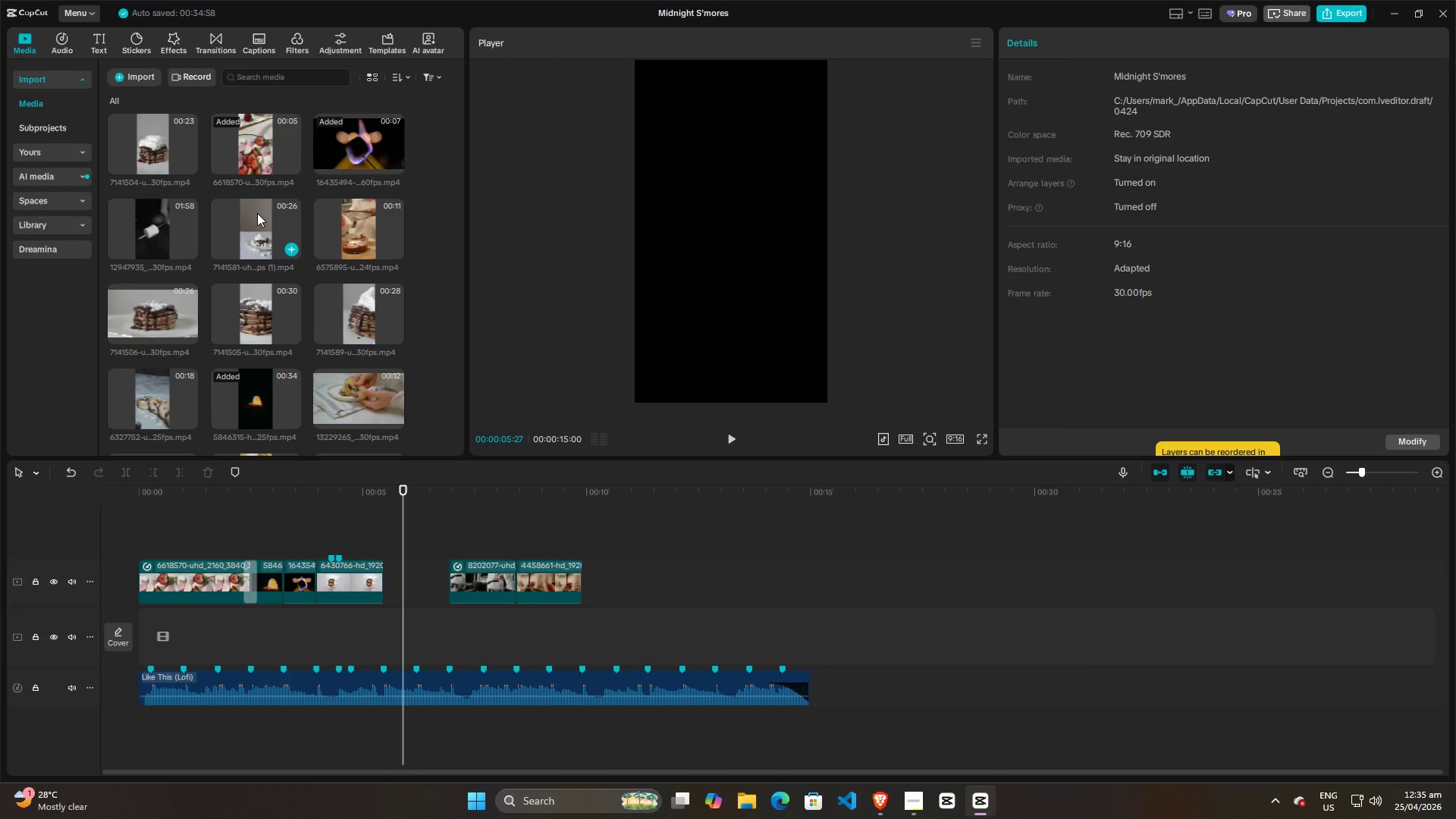 
wait(7.03)
 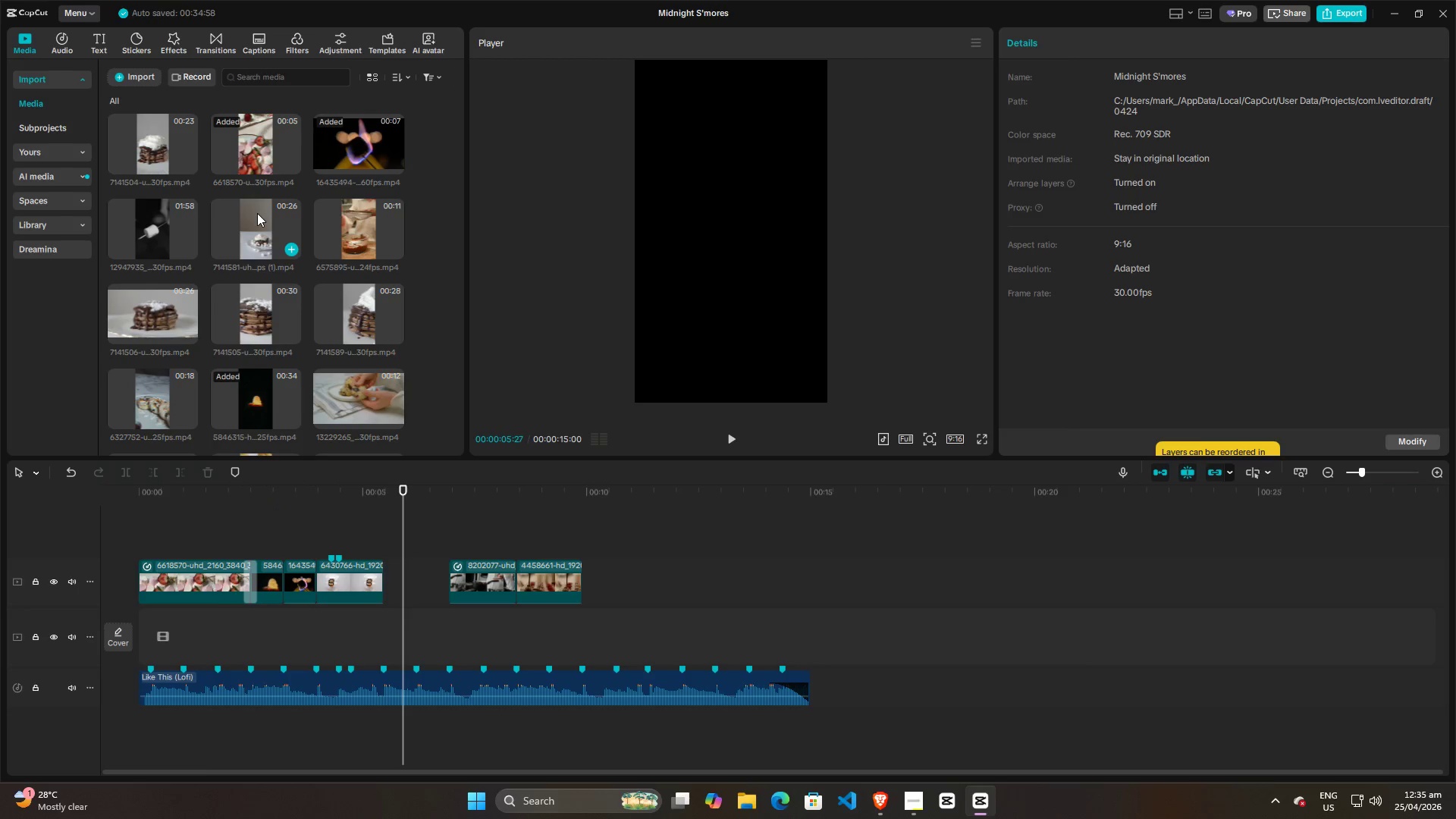 
scroll: coordinate [319, 316], scroll_direction: down, amount: 4.0
 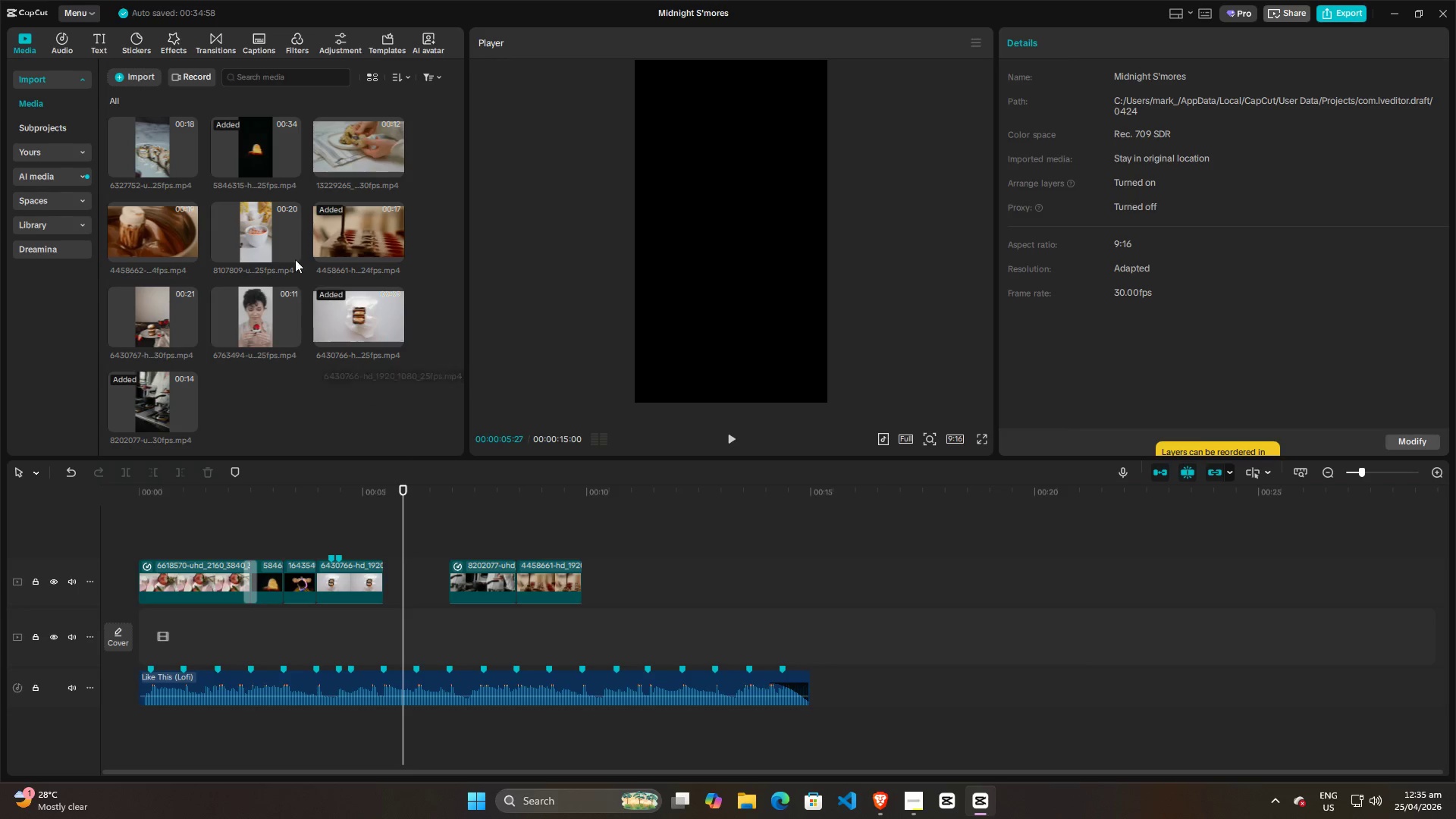 
left_click_drag(start_coordinate=[244, 227], to_coordinate=[251, 246])
 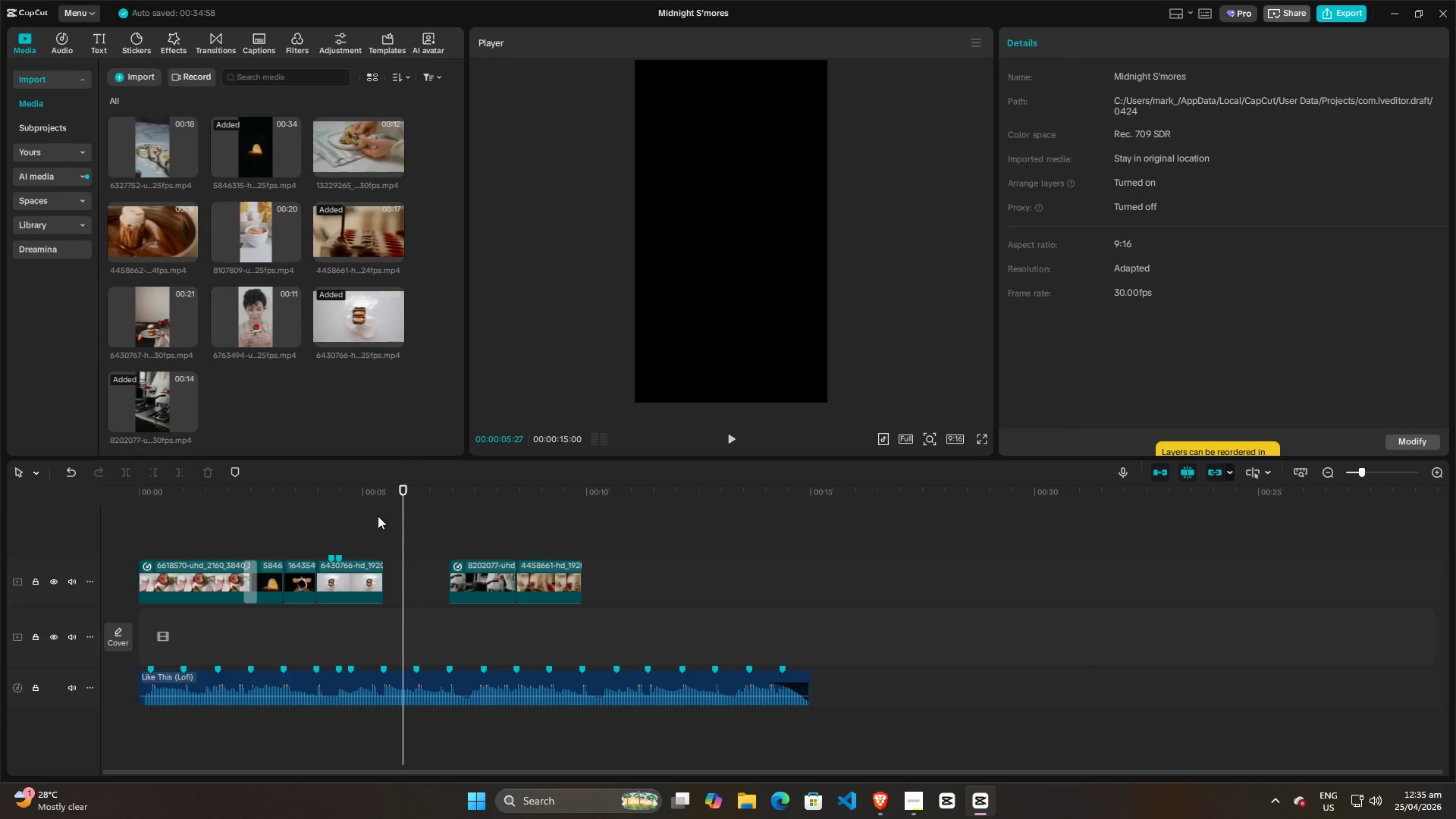 
left_click([360, 526])
 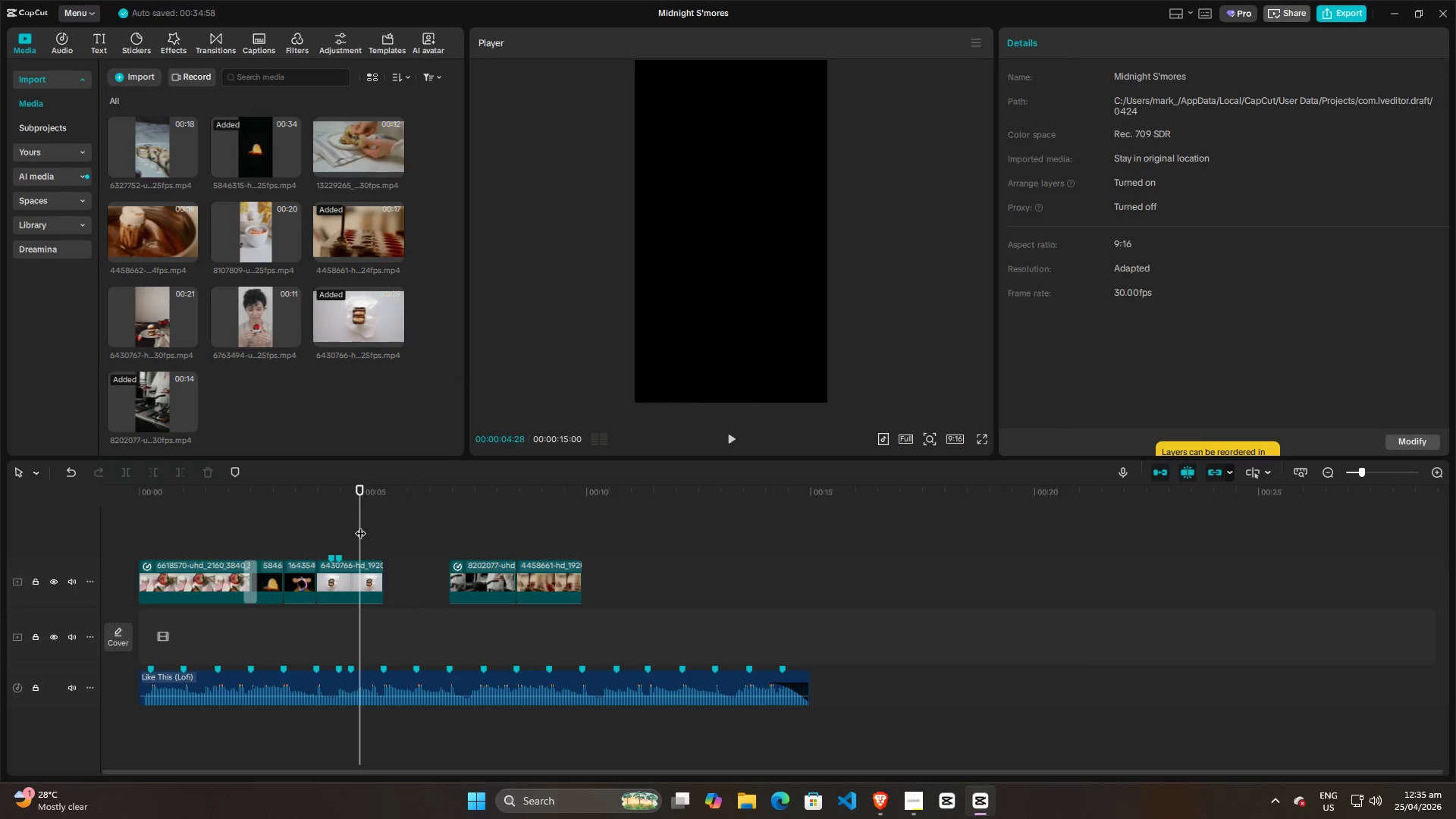 
key(Space)
 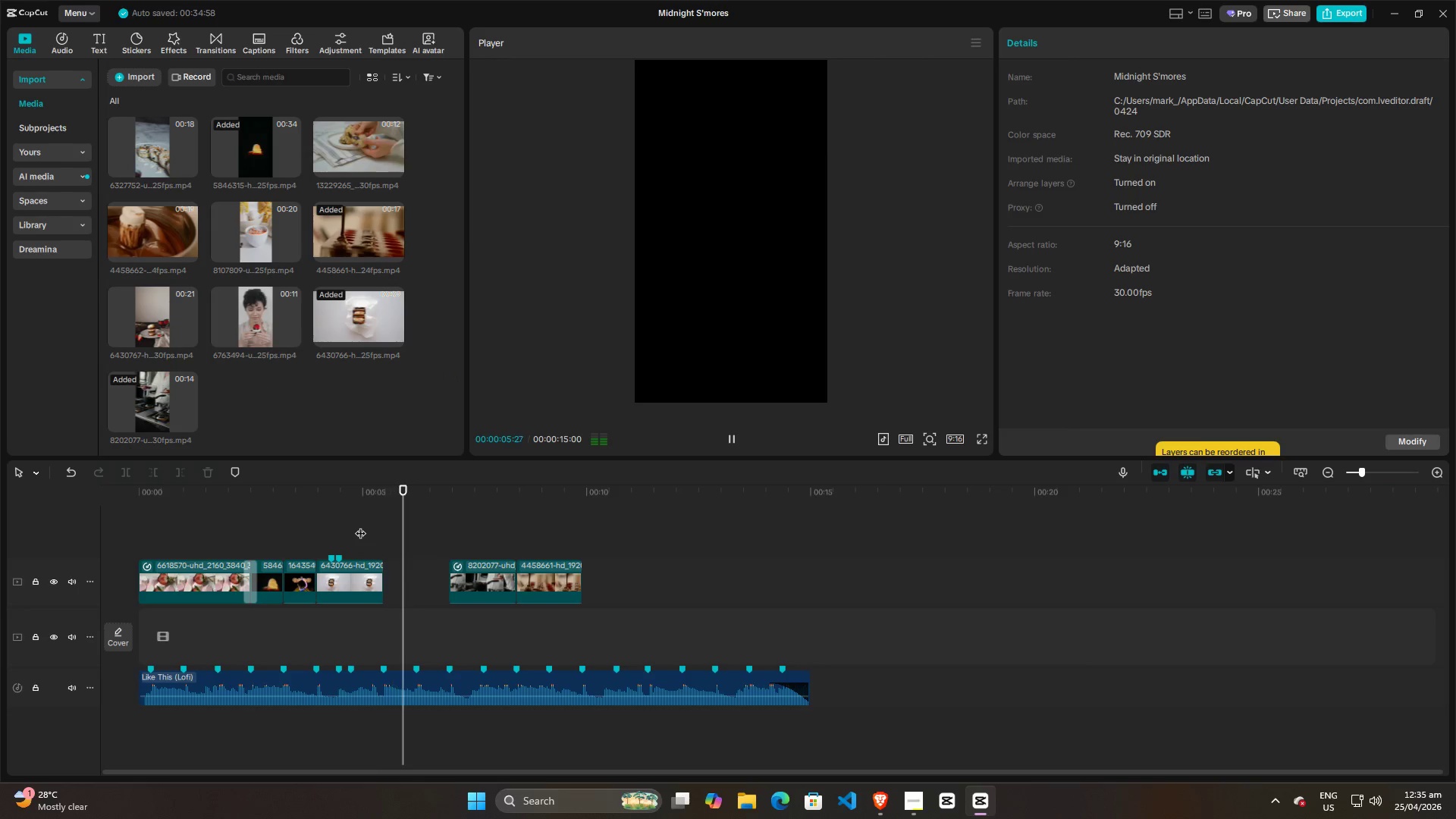 
key(Space)
 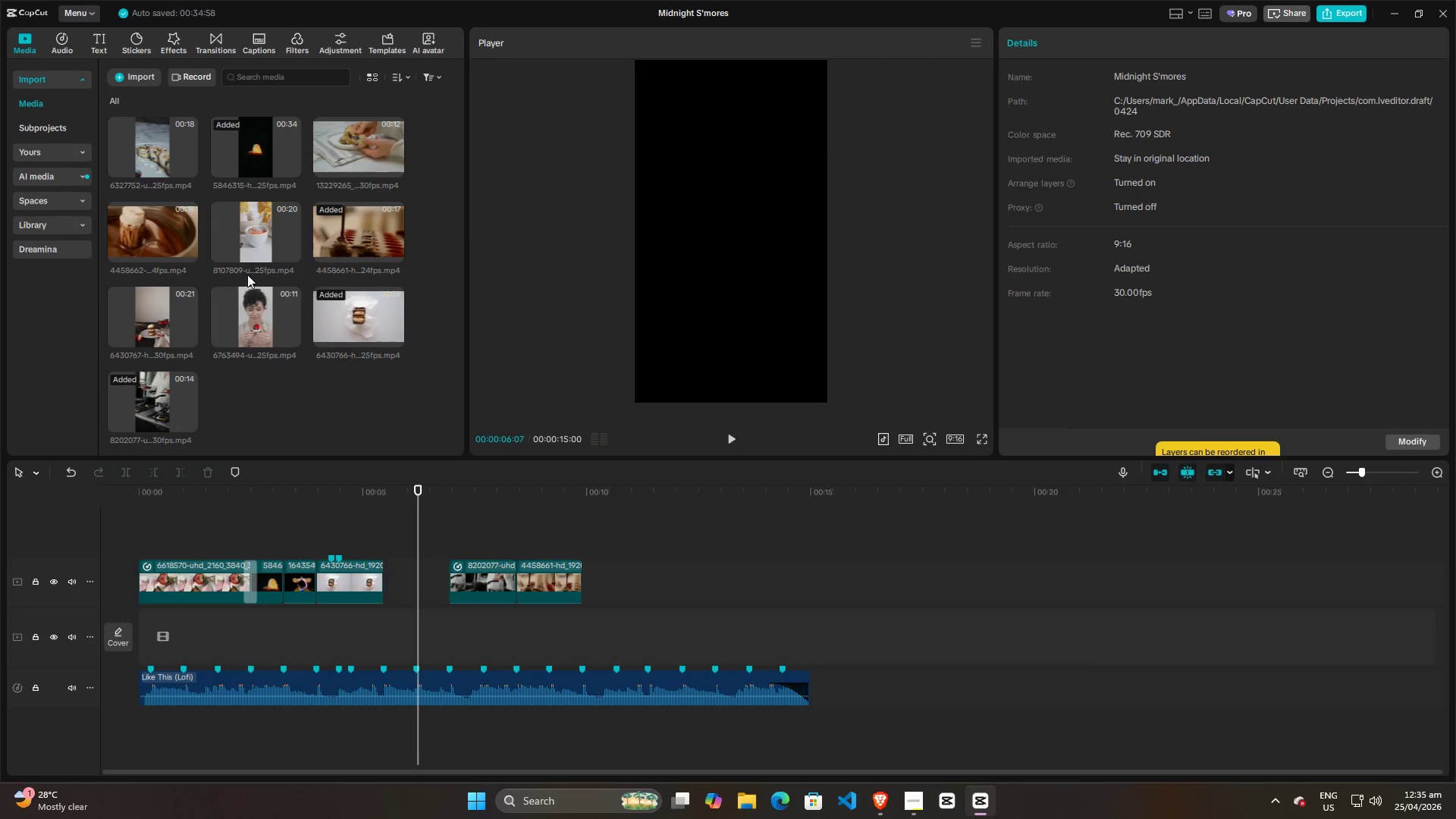 
left_click_drag(start_coordinate=[253, 221], to_coordinate=[381, 543])
 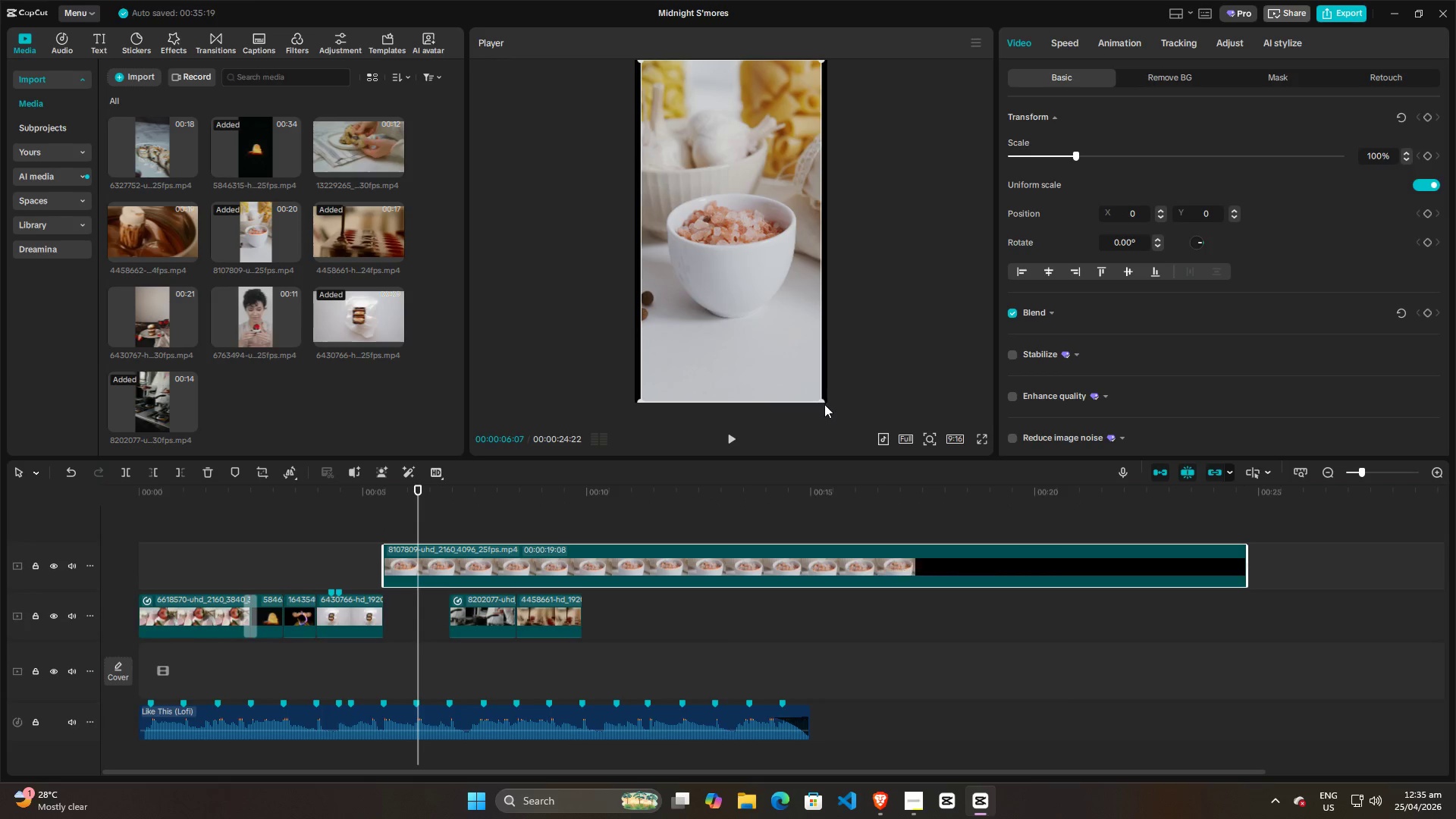 
left_click_drag(start_coordinate=[821, 401], to_coordinate=[835, 405])
 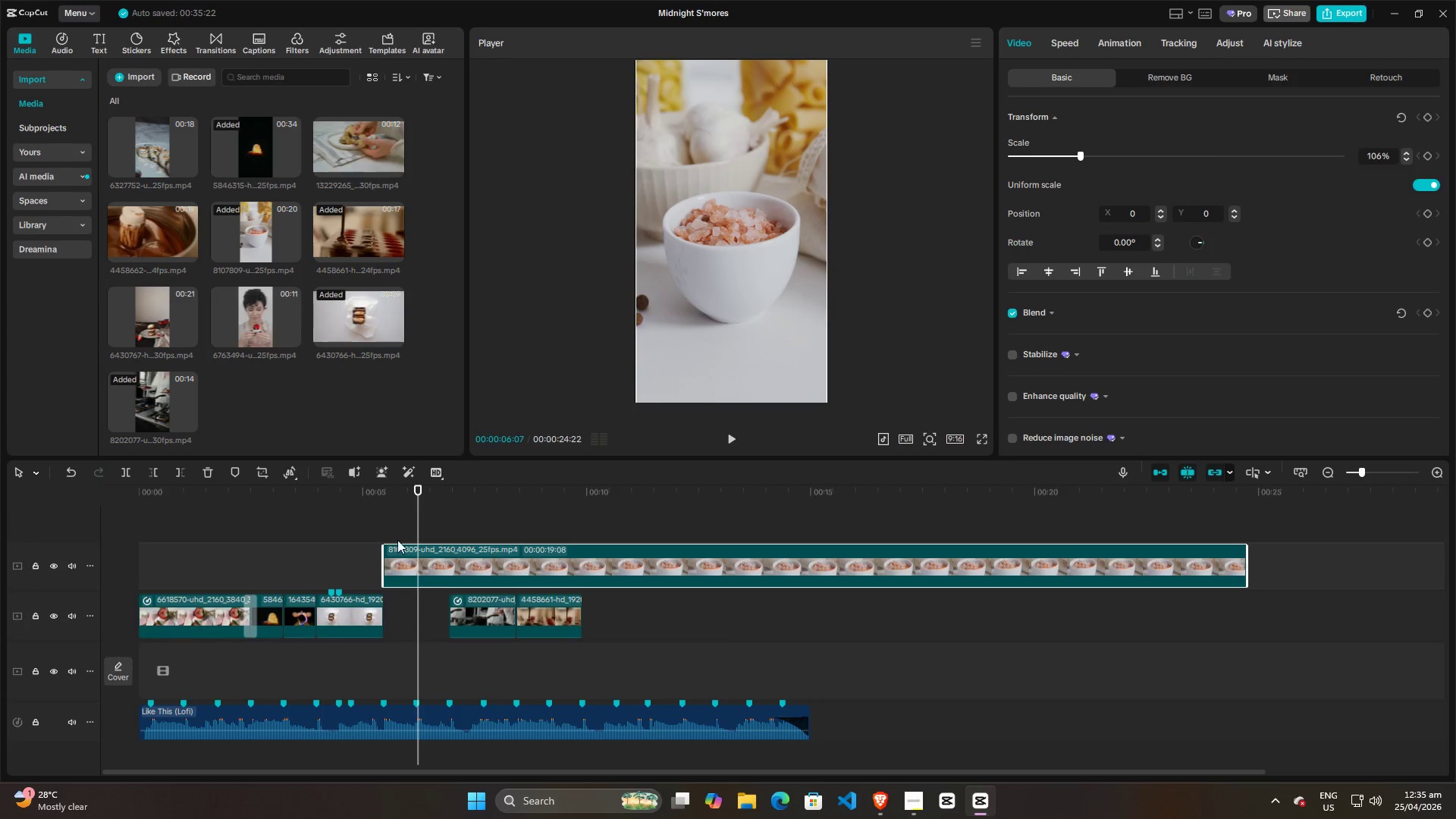 
left_click([372, 525])
 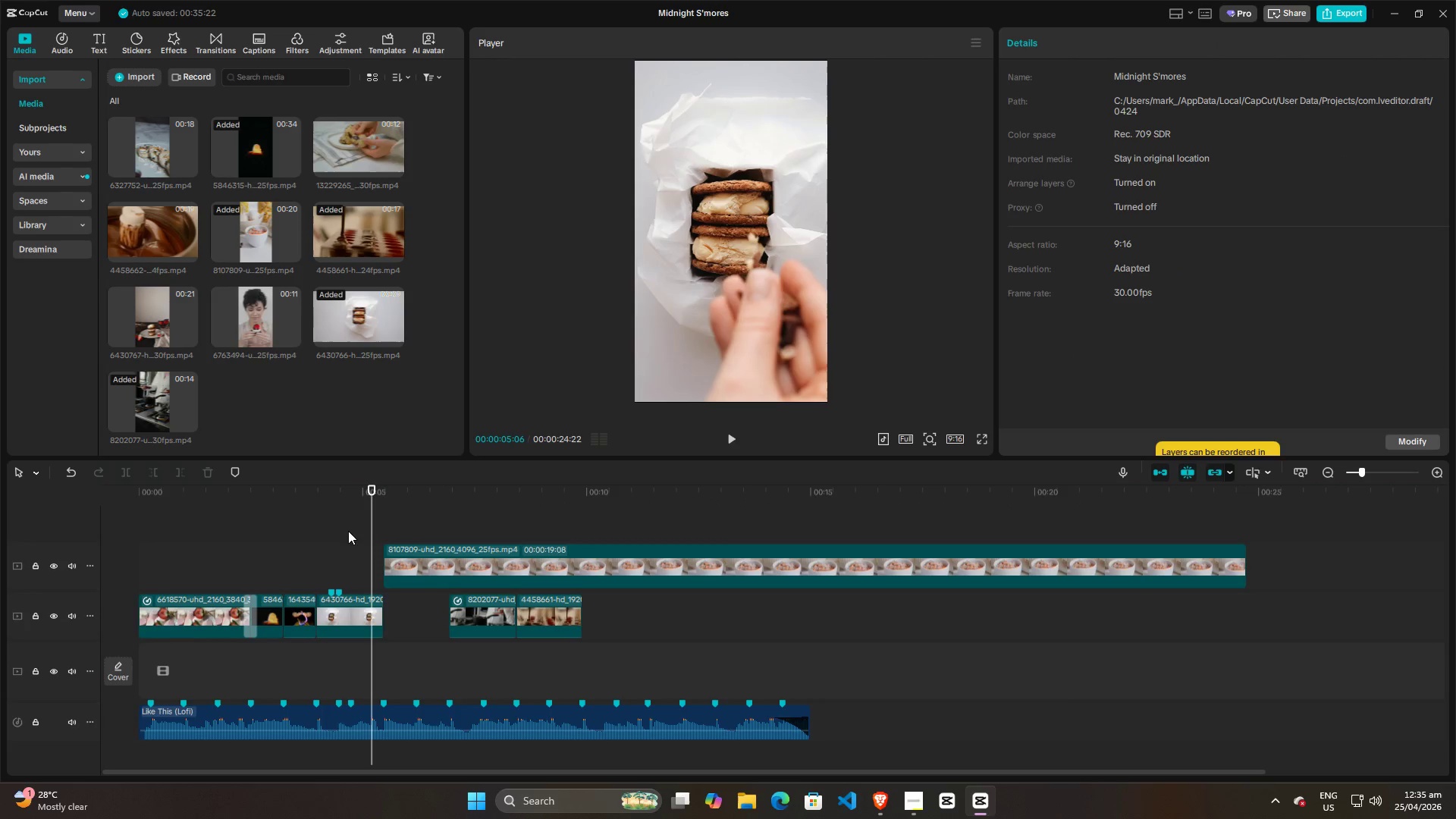 
key(Space)
 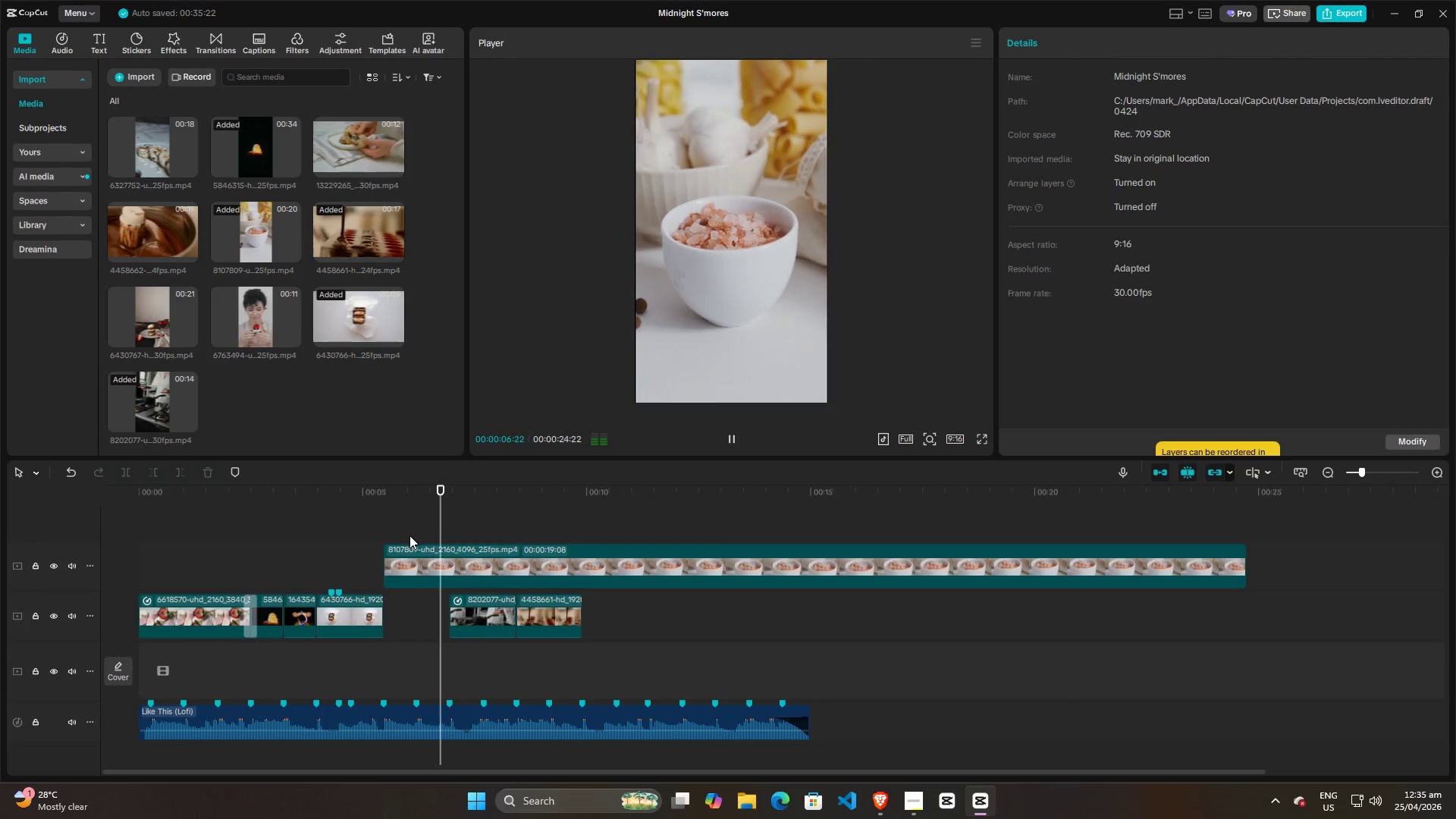 
key(Space)
 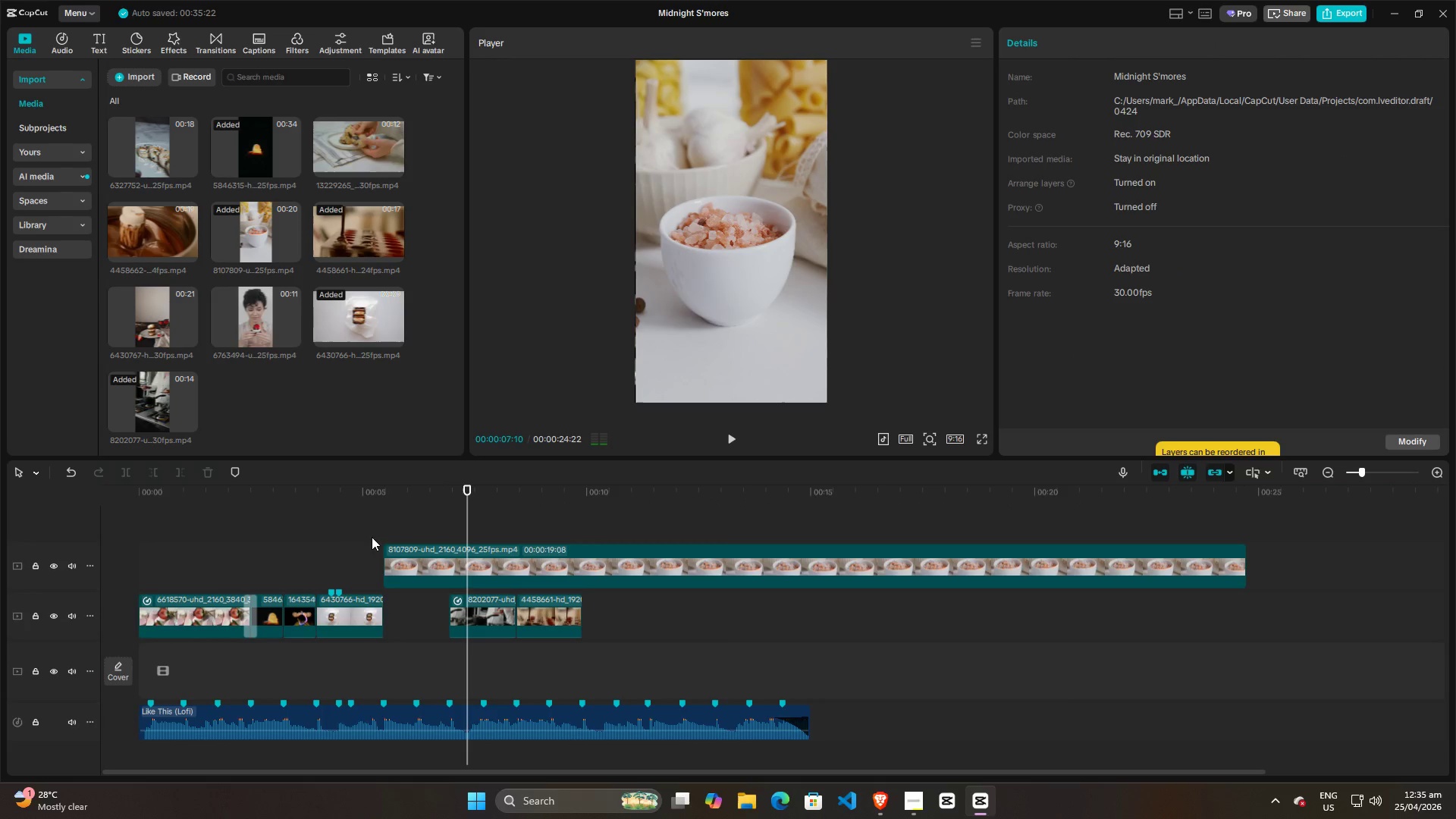 
left_click([356, 541])
 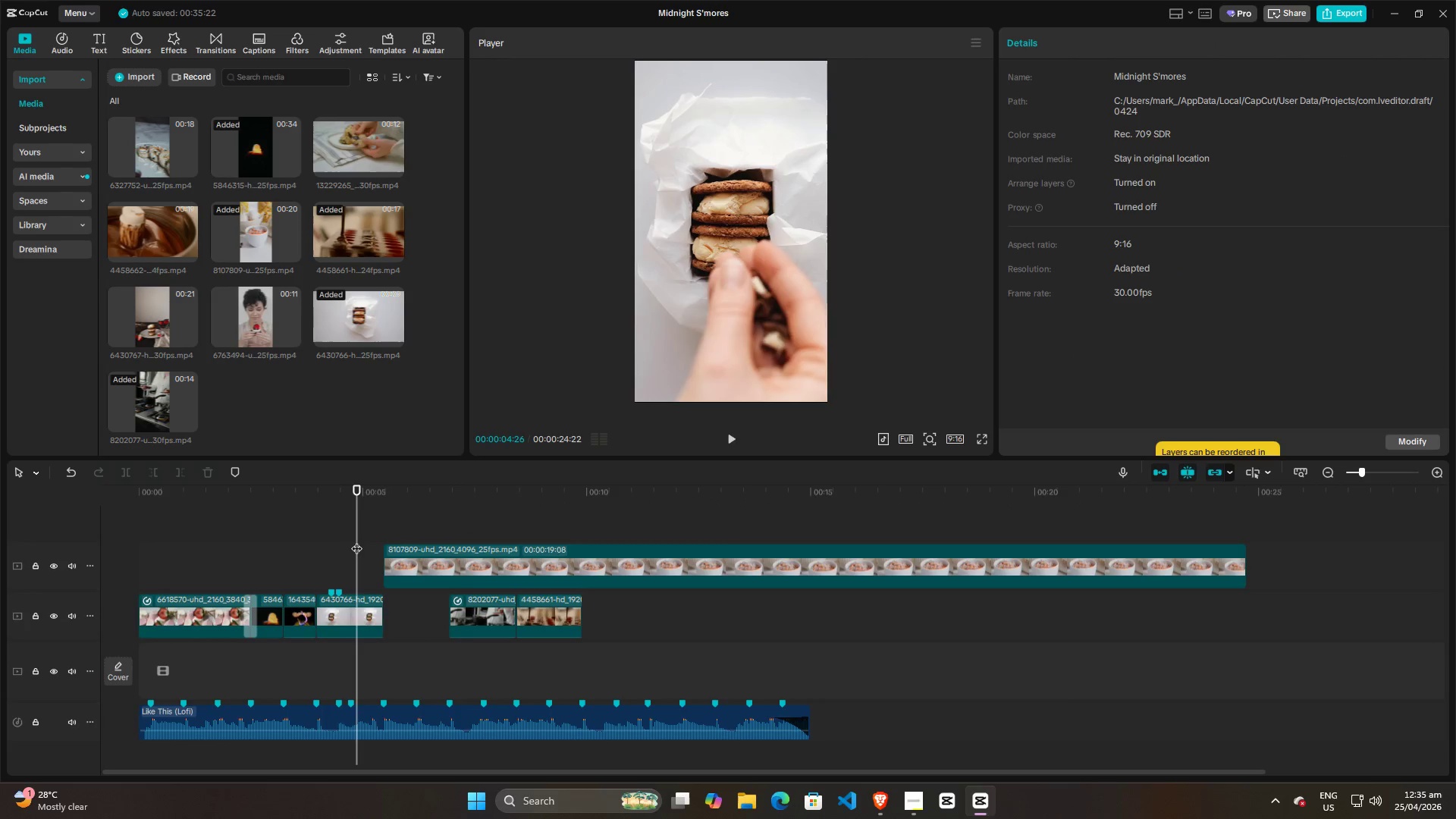 
key(Space)
 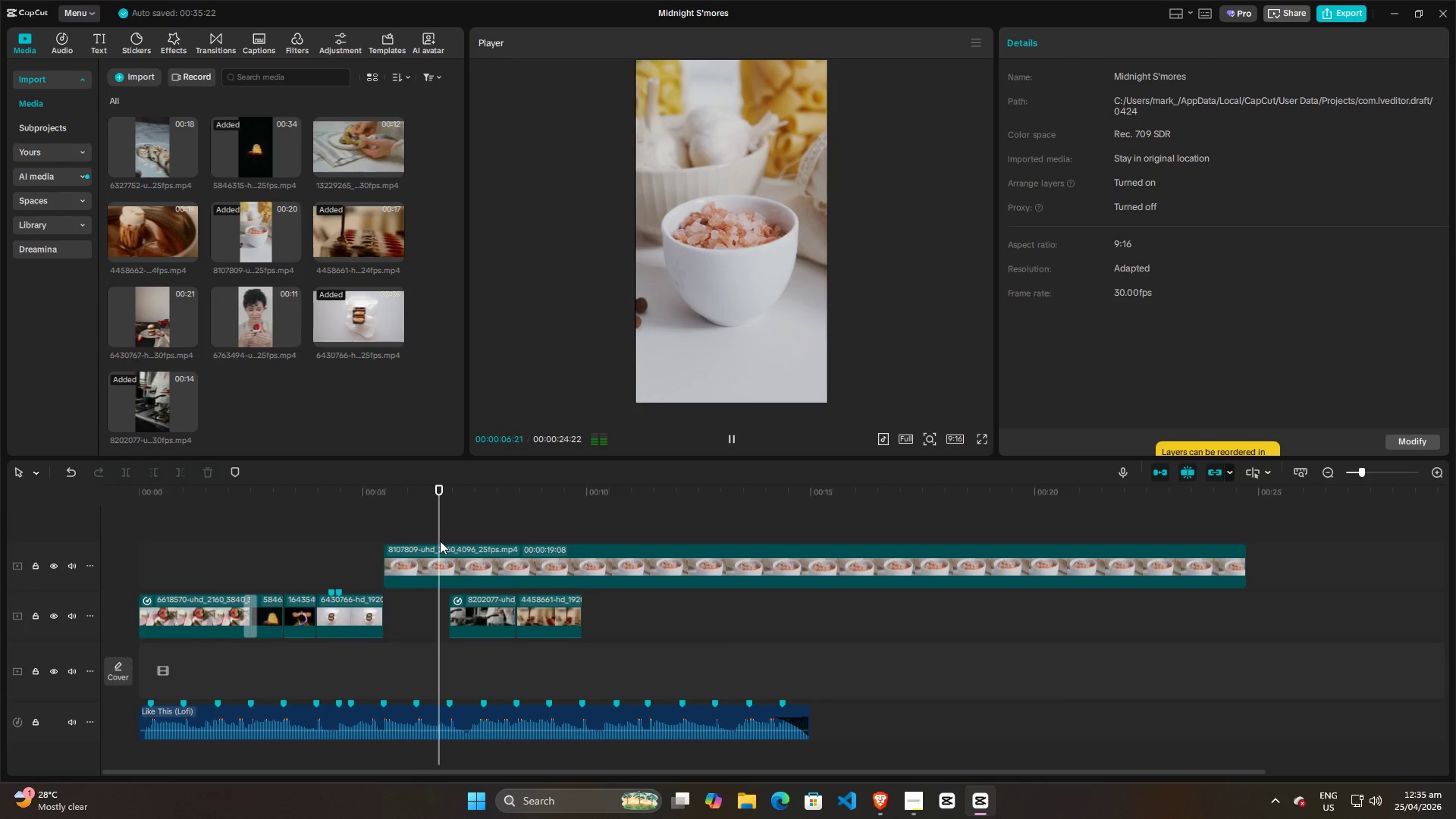 
key(Space)
 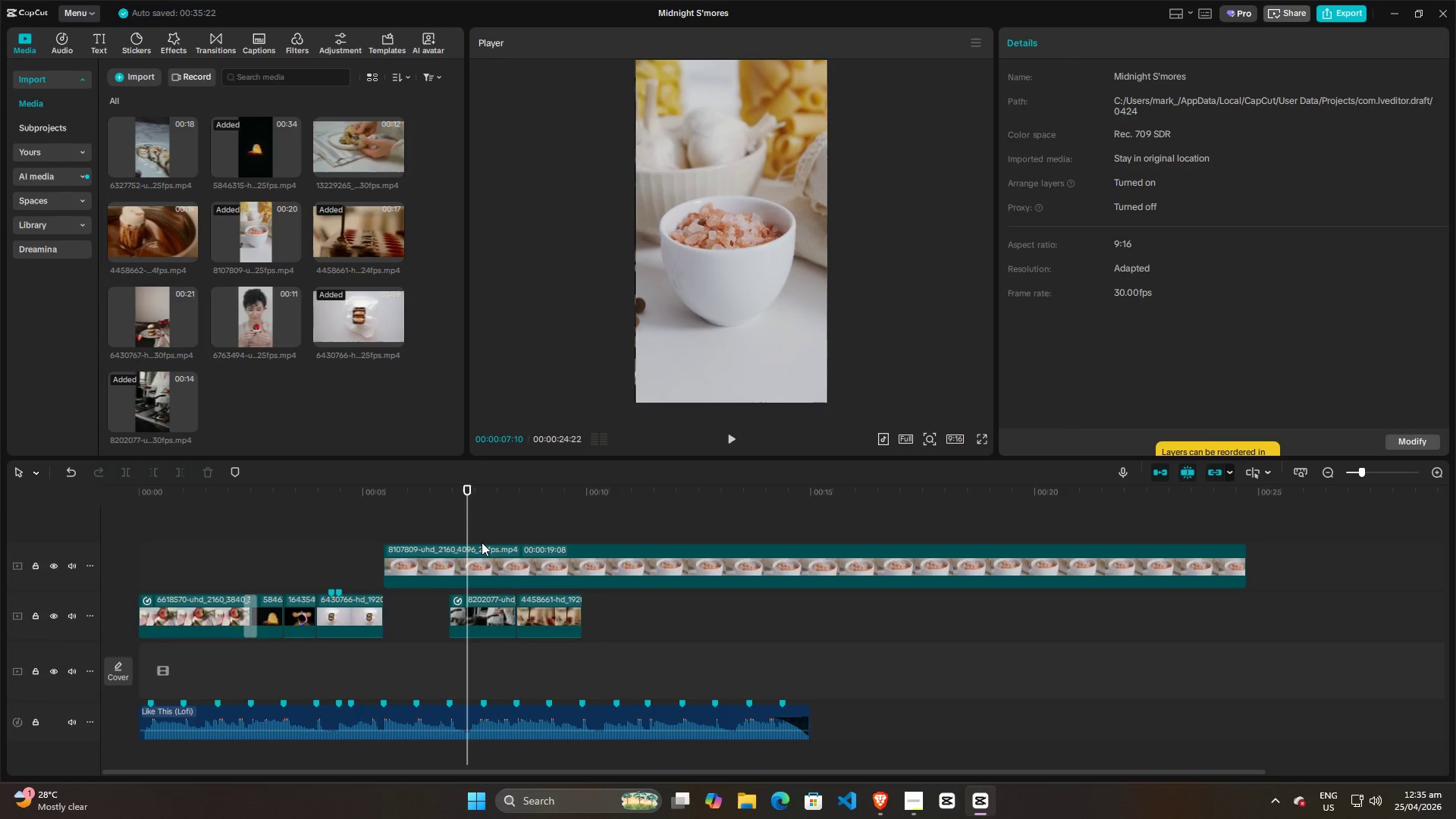 
left_click_drag(start_coordinate=[467, 526], to_coordinate=[450, 526])
 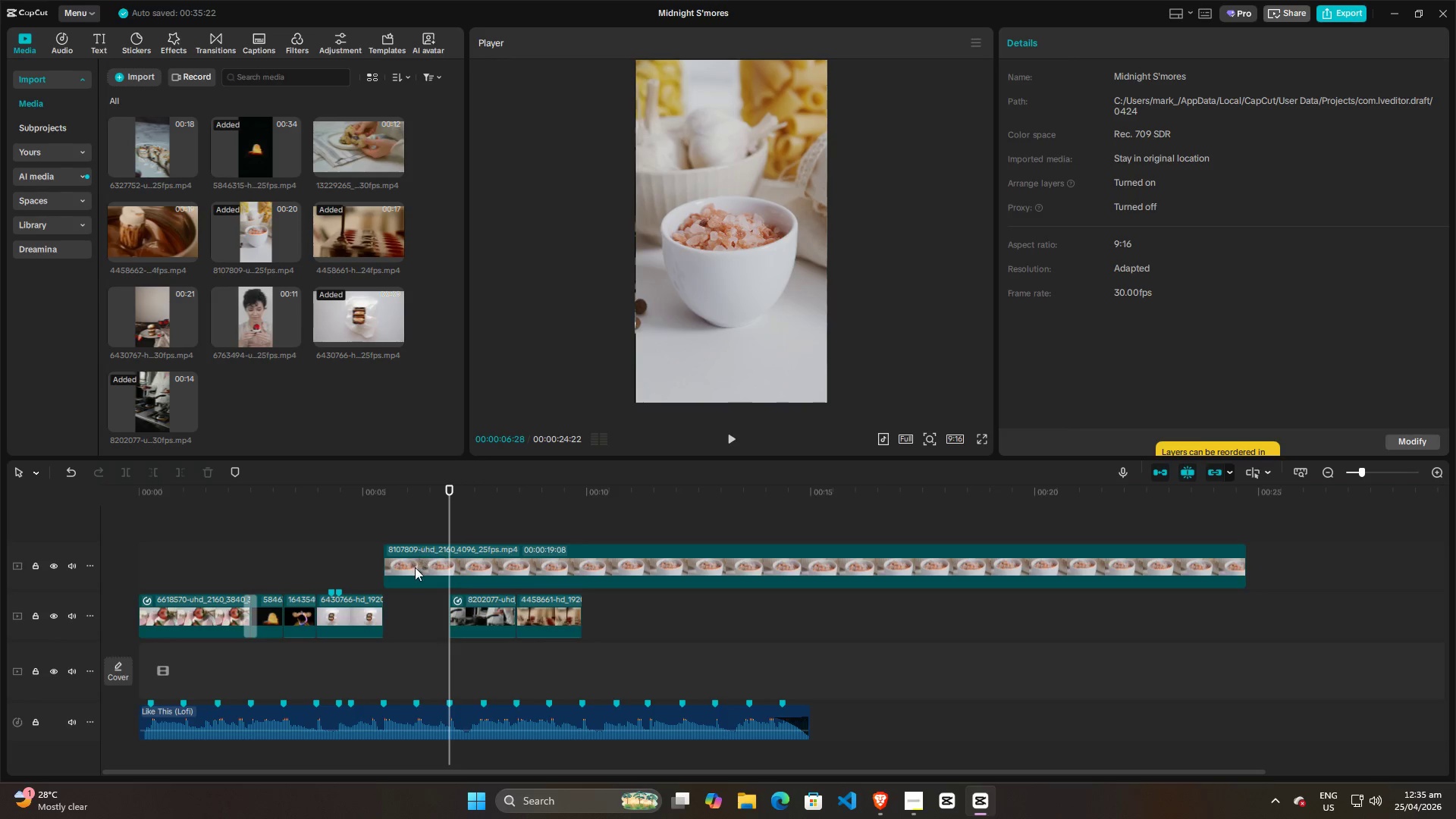 
left_click([415, 567])
 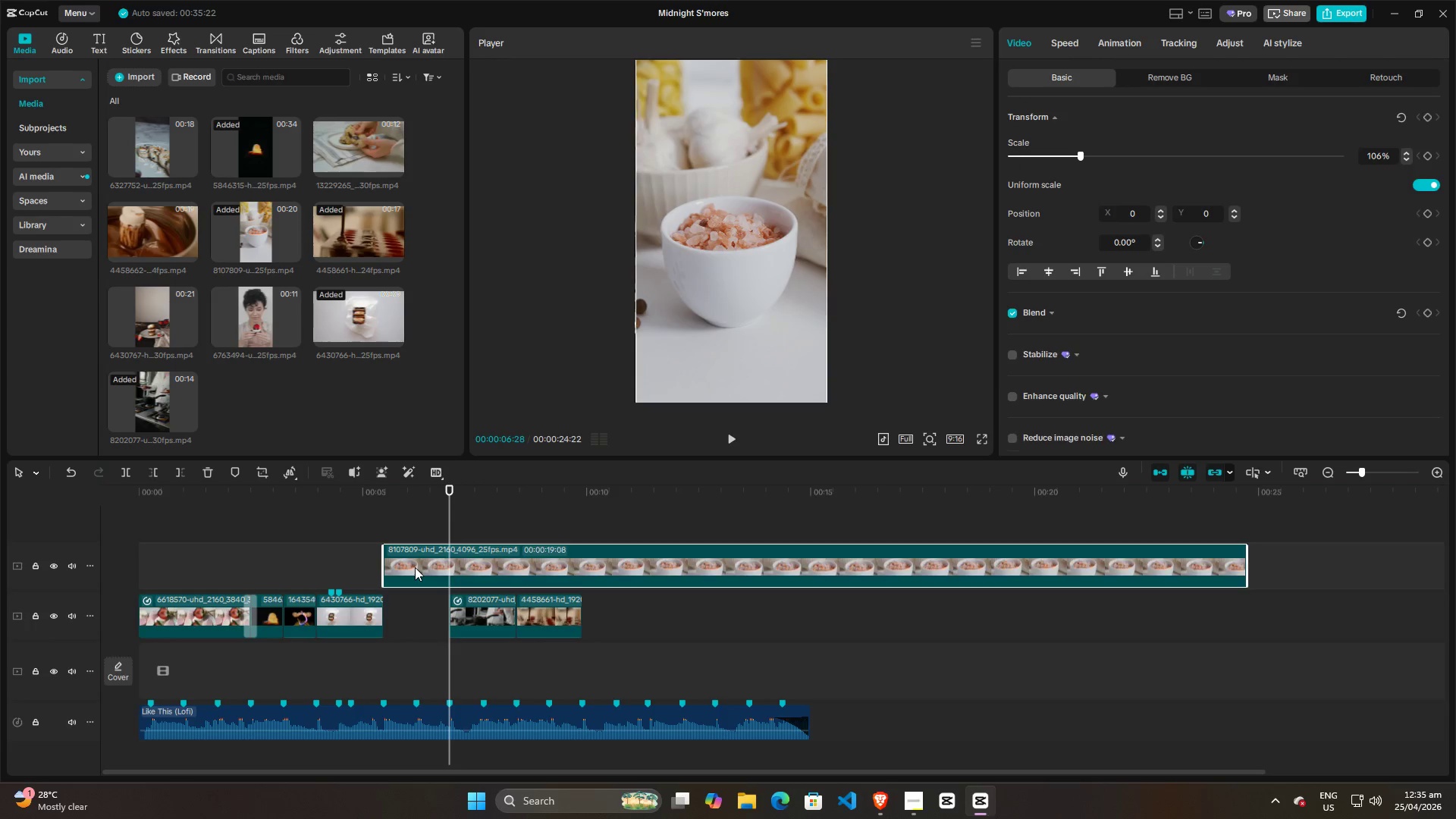 
key(W)
 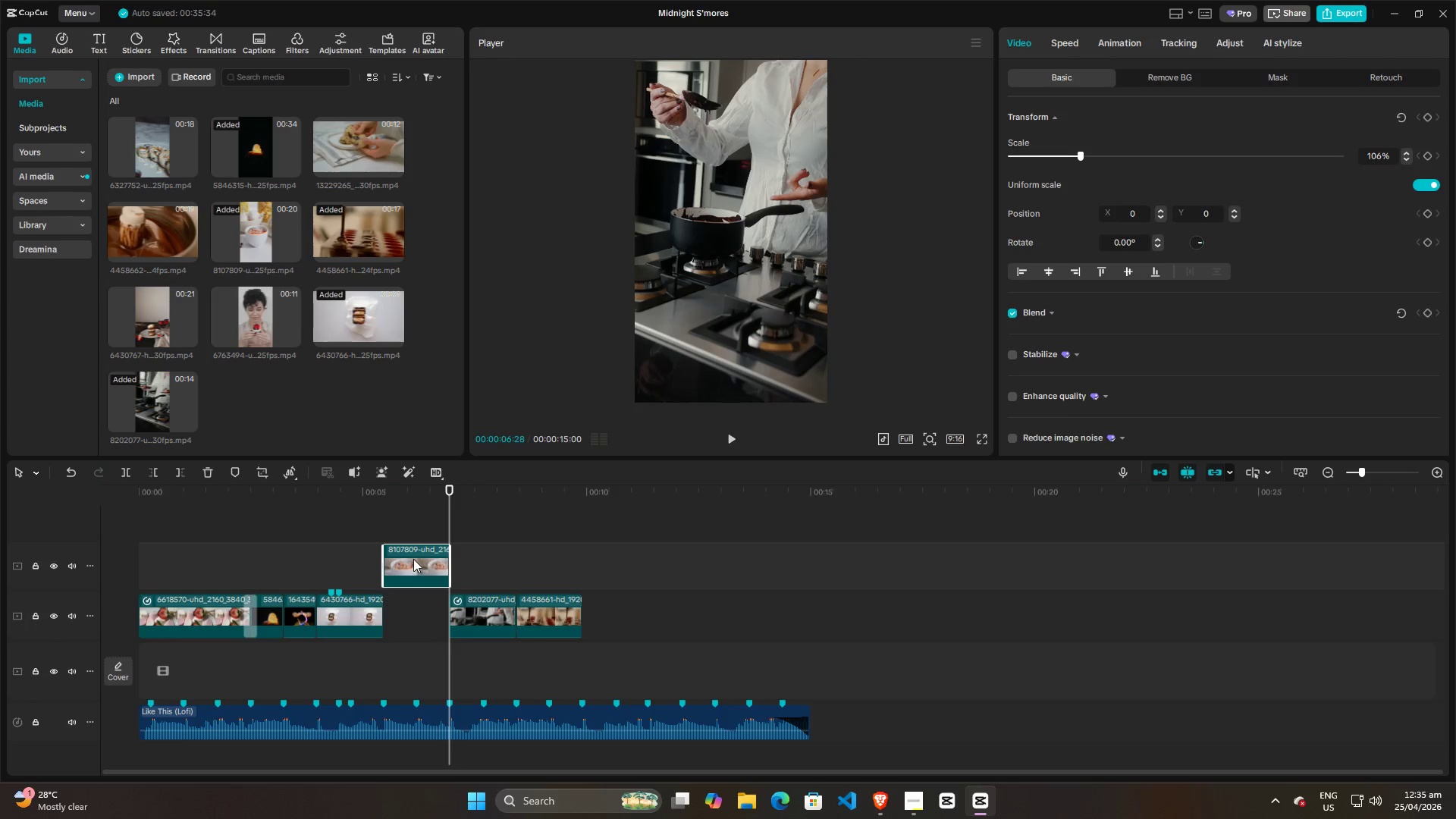 
left_click_drag(start_coordinate=[413, 559], to_coordinate=[413, 610])
 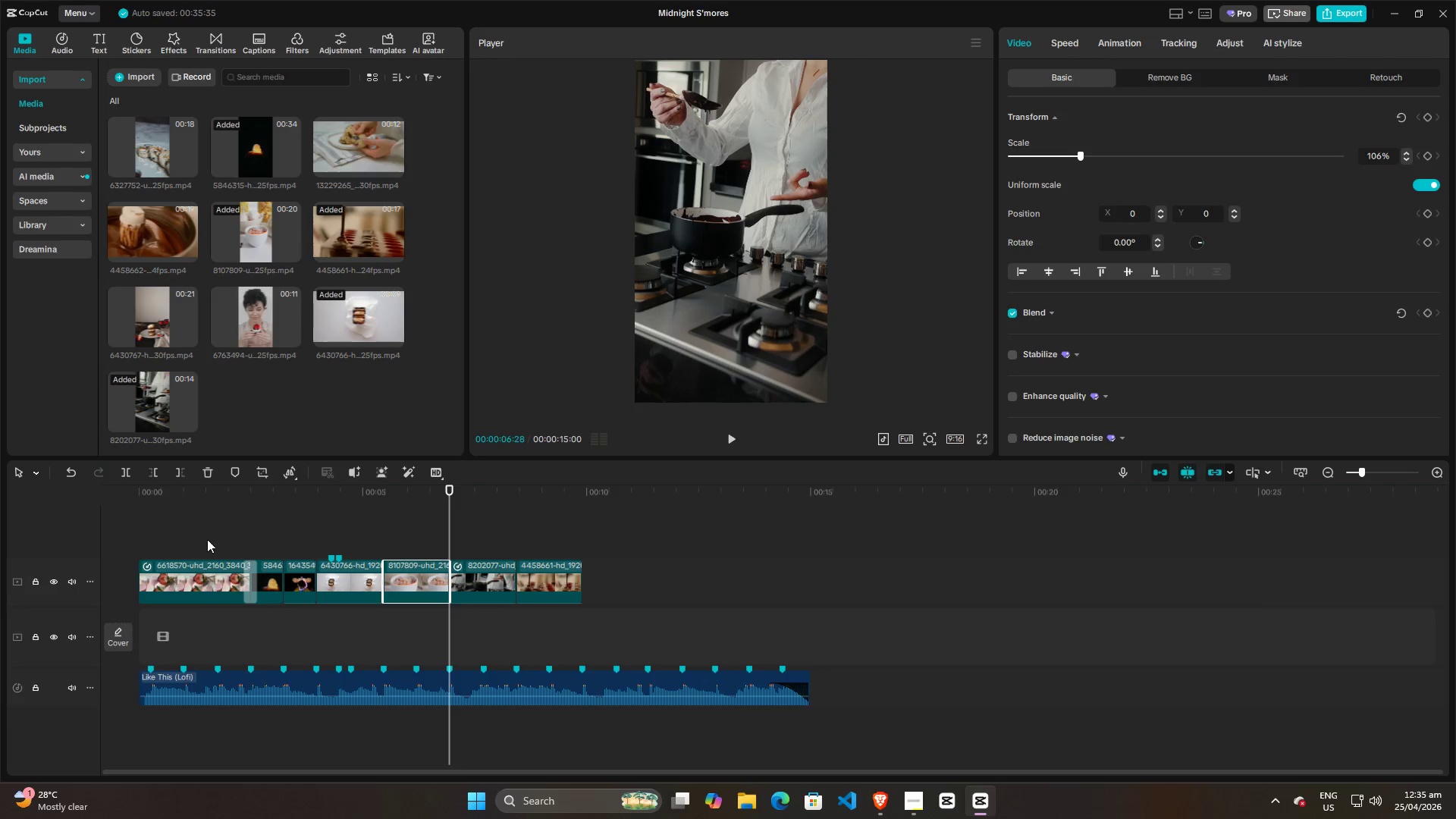 
left_click([188, 539])
 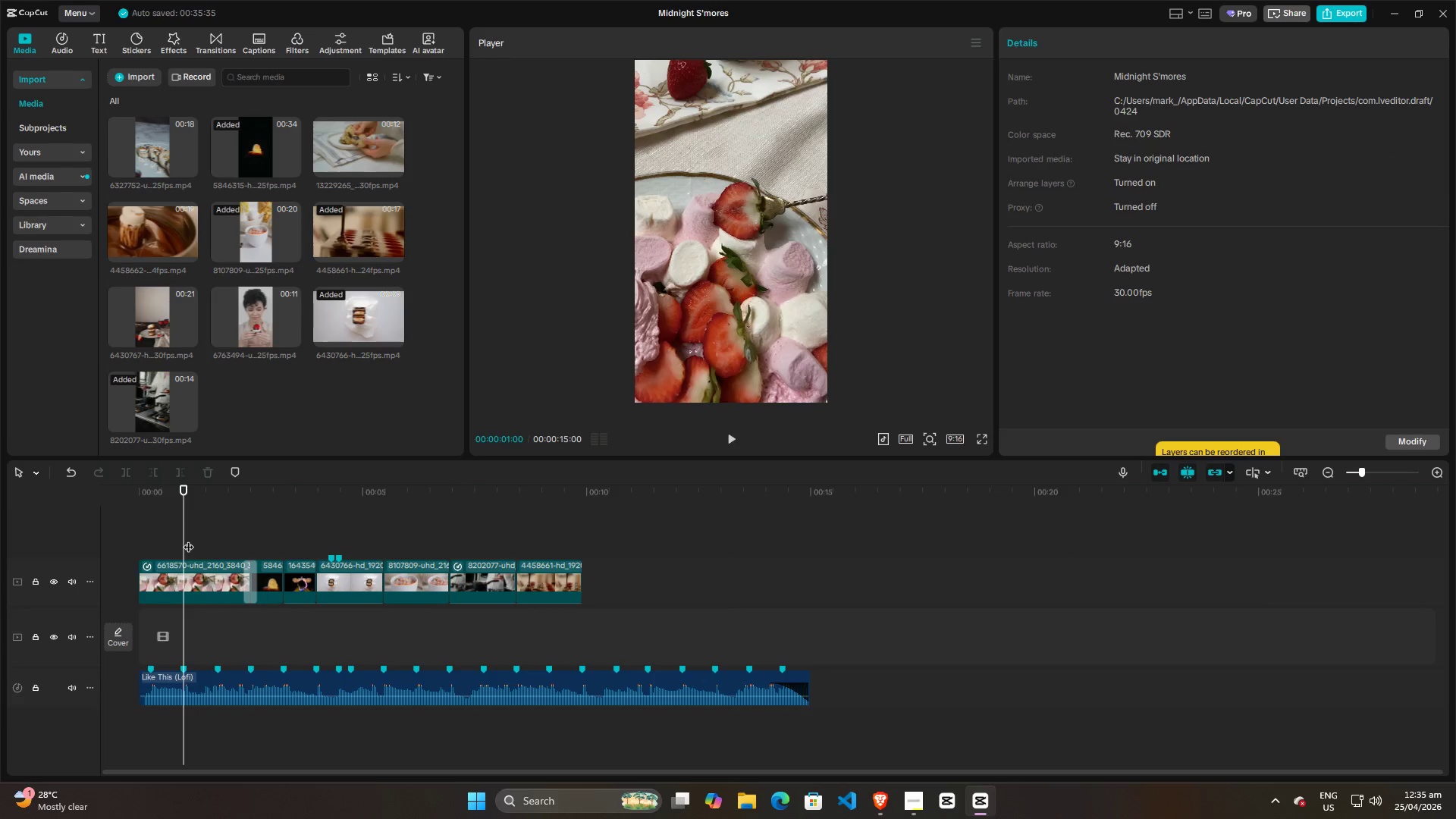 
key(Space)
 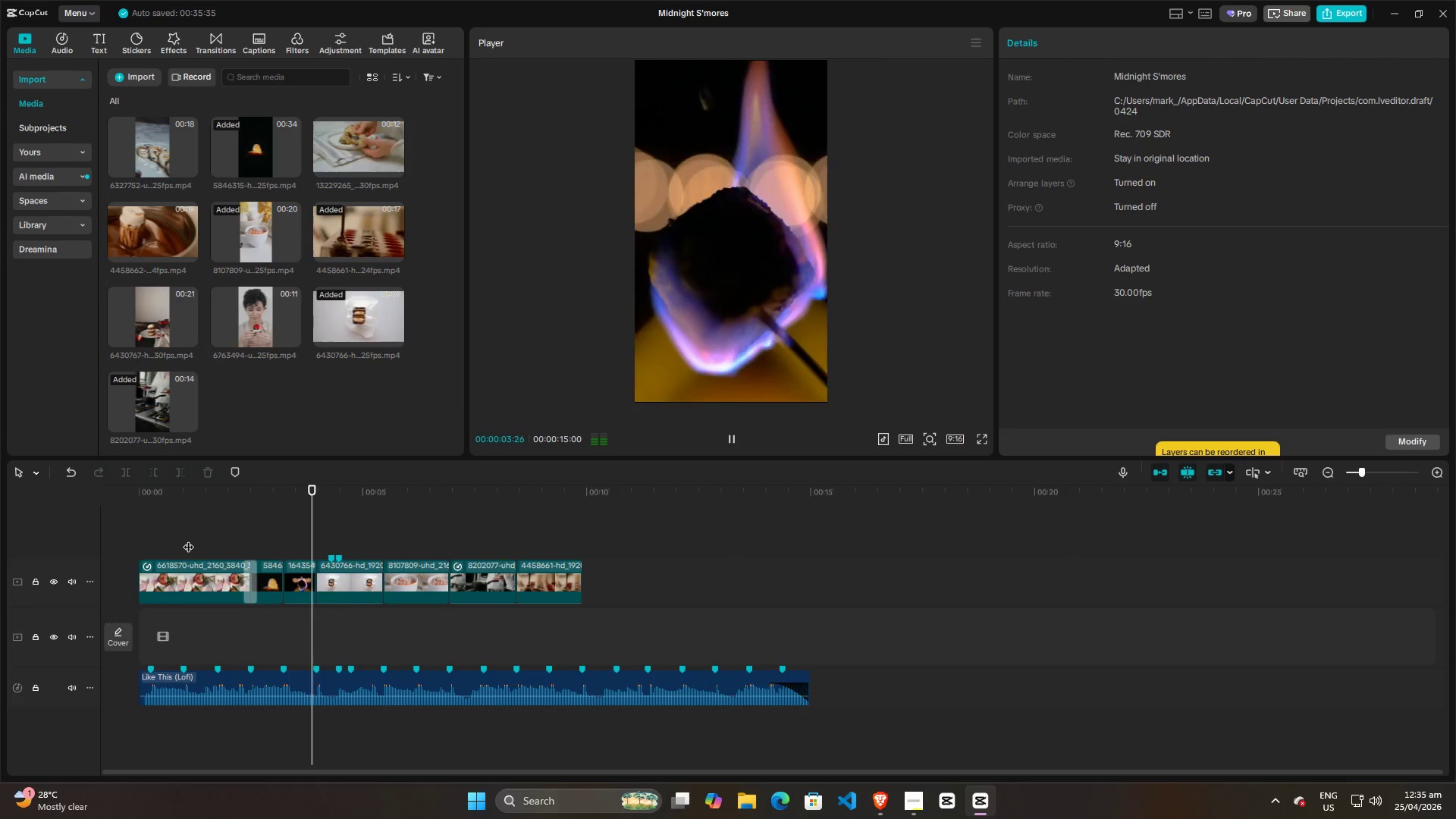 
key(Space)
 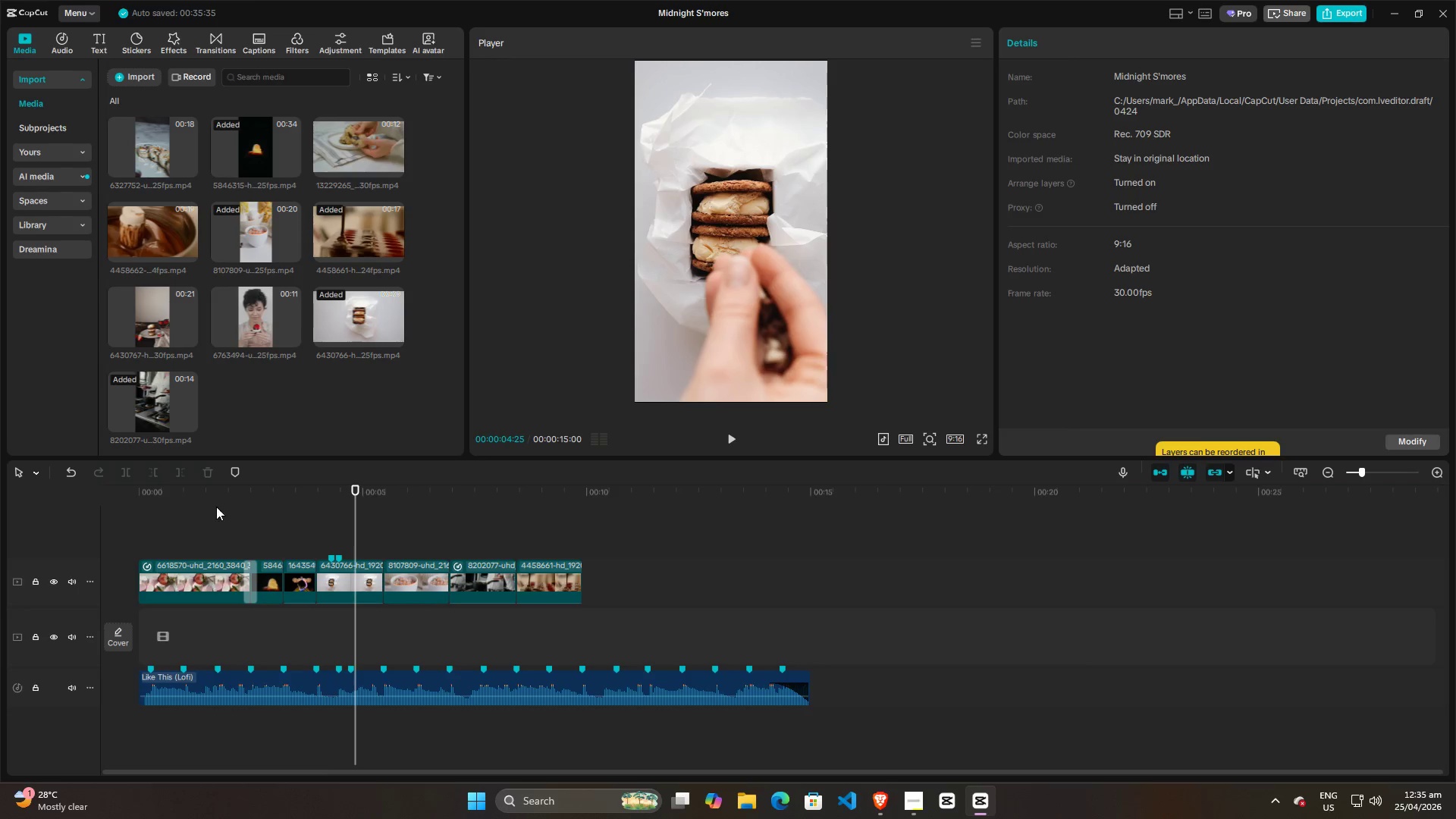 
left_click([187, 534])
 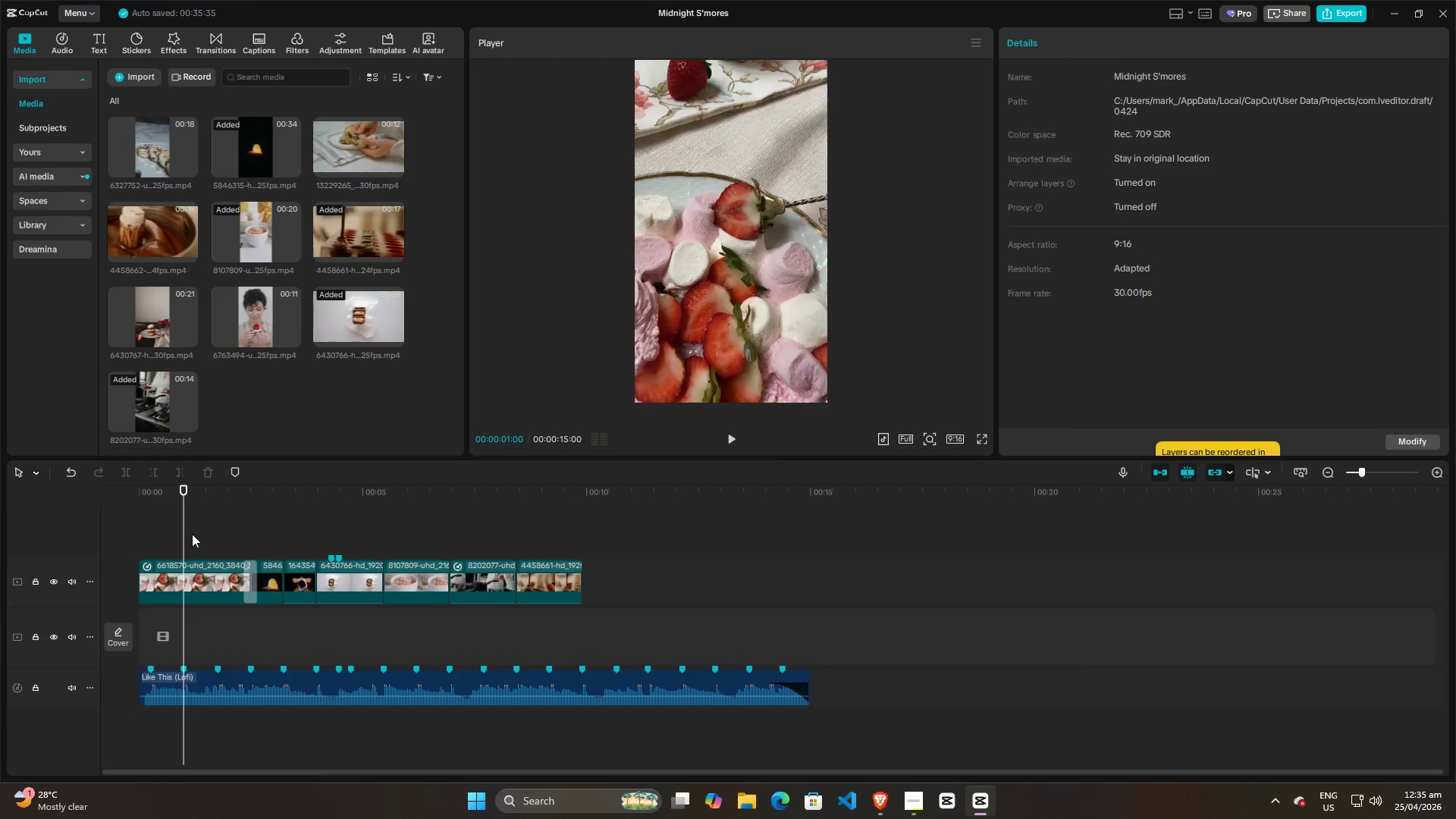 
left_click_drag(start_coordinate=[192, 534], to_coordinate=[156, 538])
 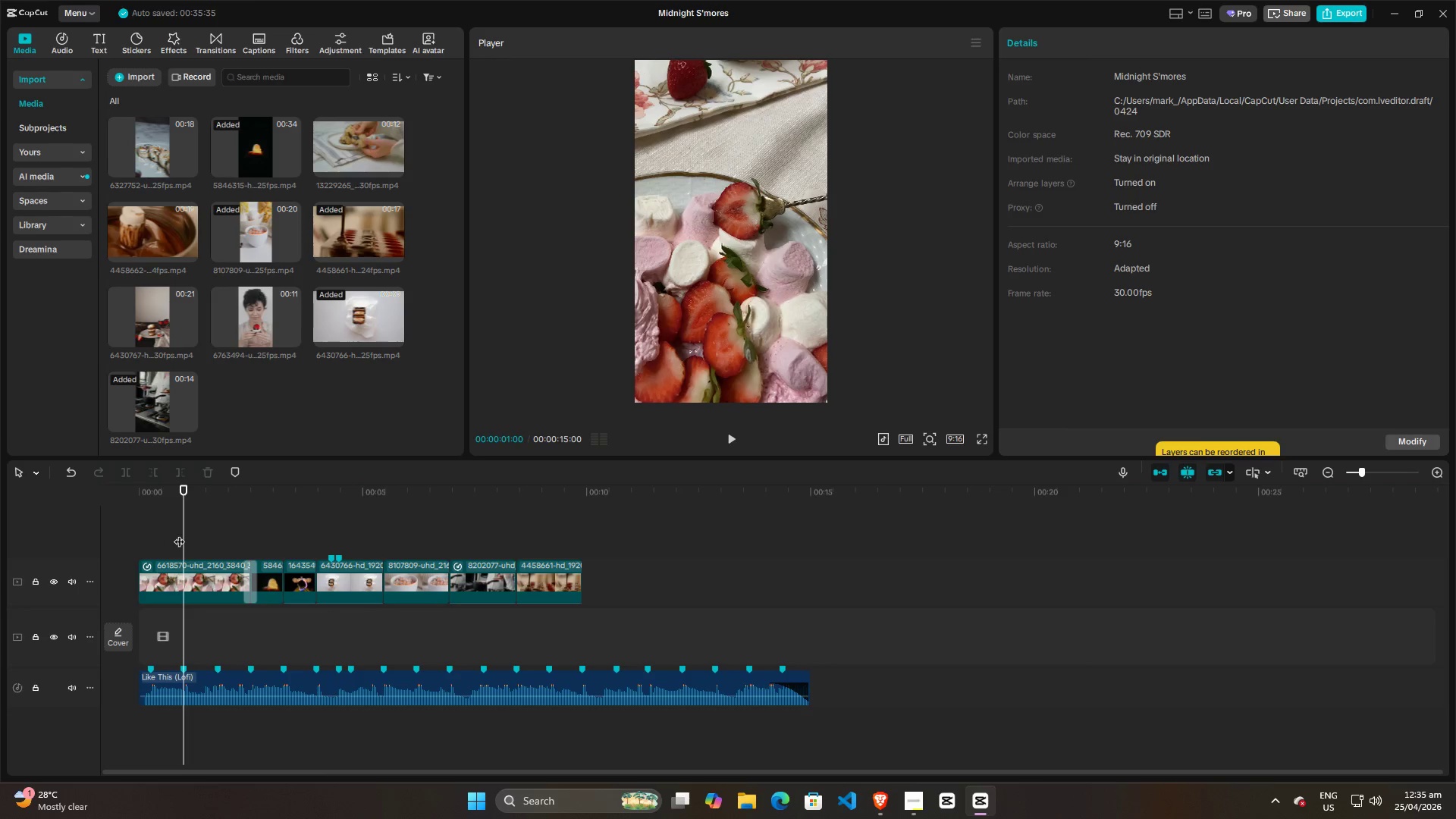 
left_click_drag(start_coordinate=[179, 534], to_coordinate=[108, 548])
 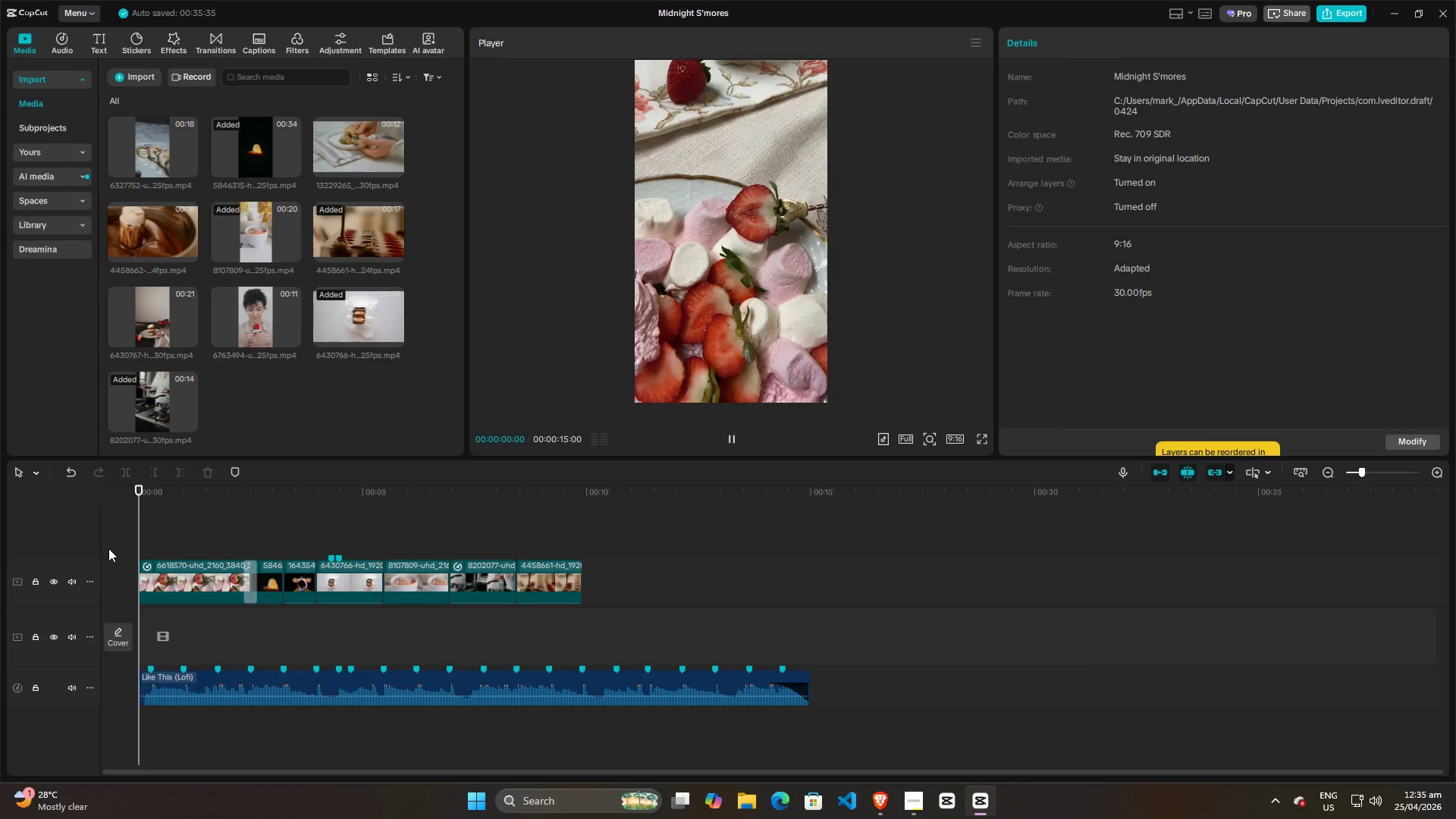 
key(Space)
 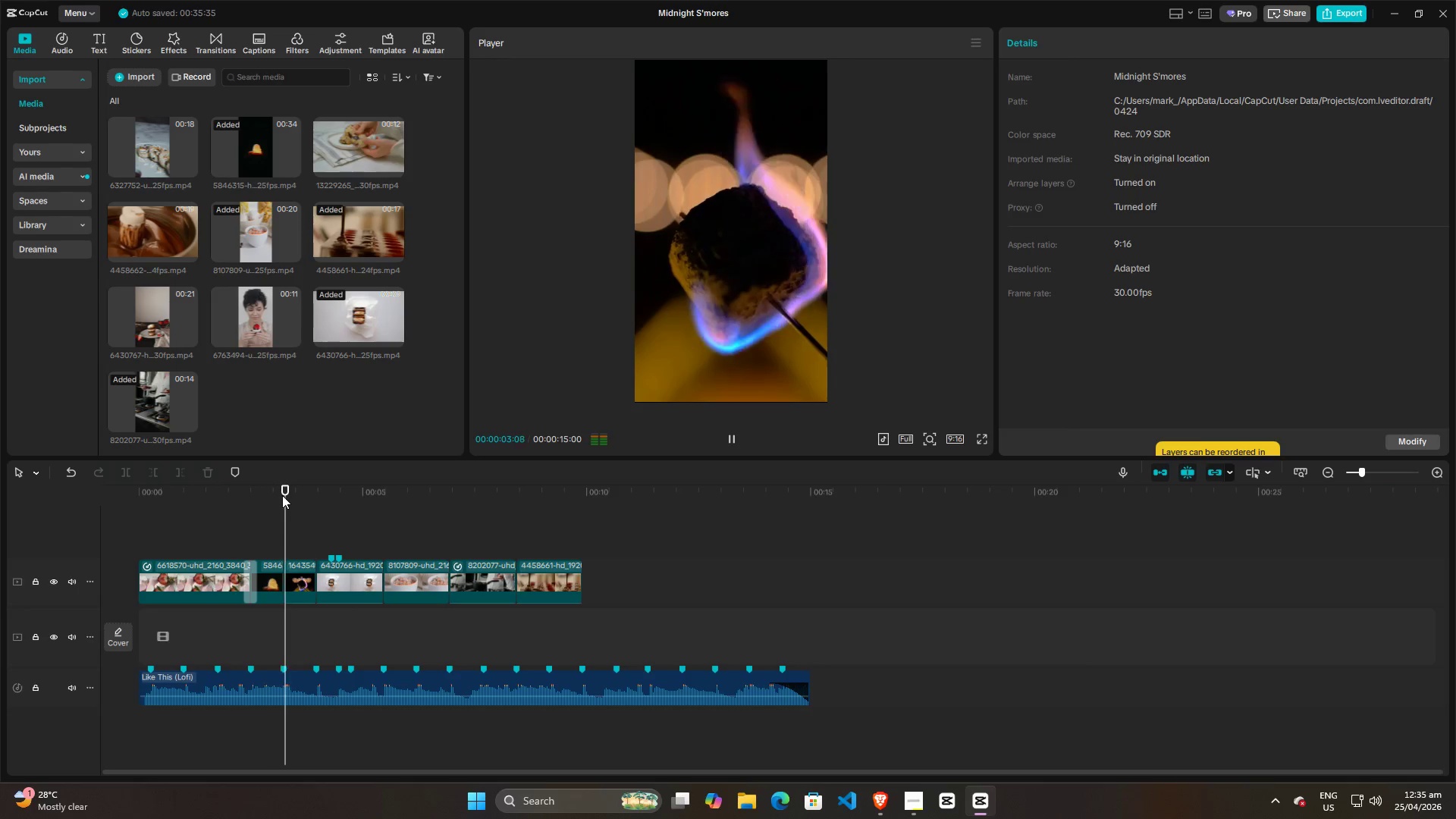 
key(Space)
 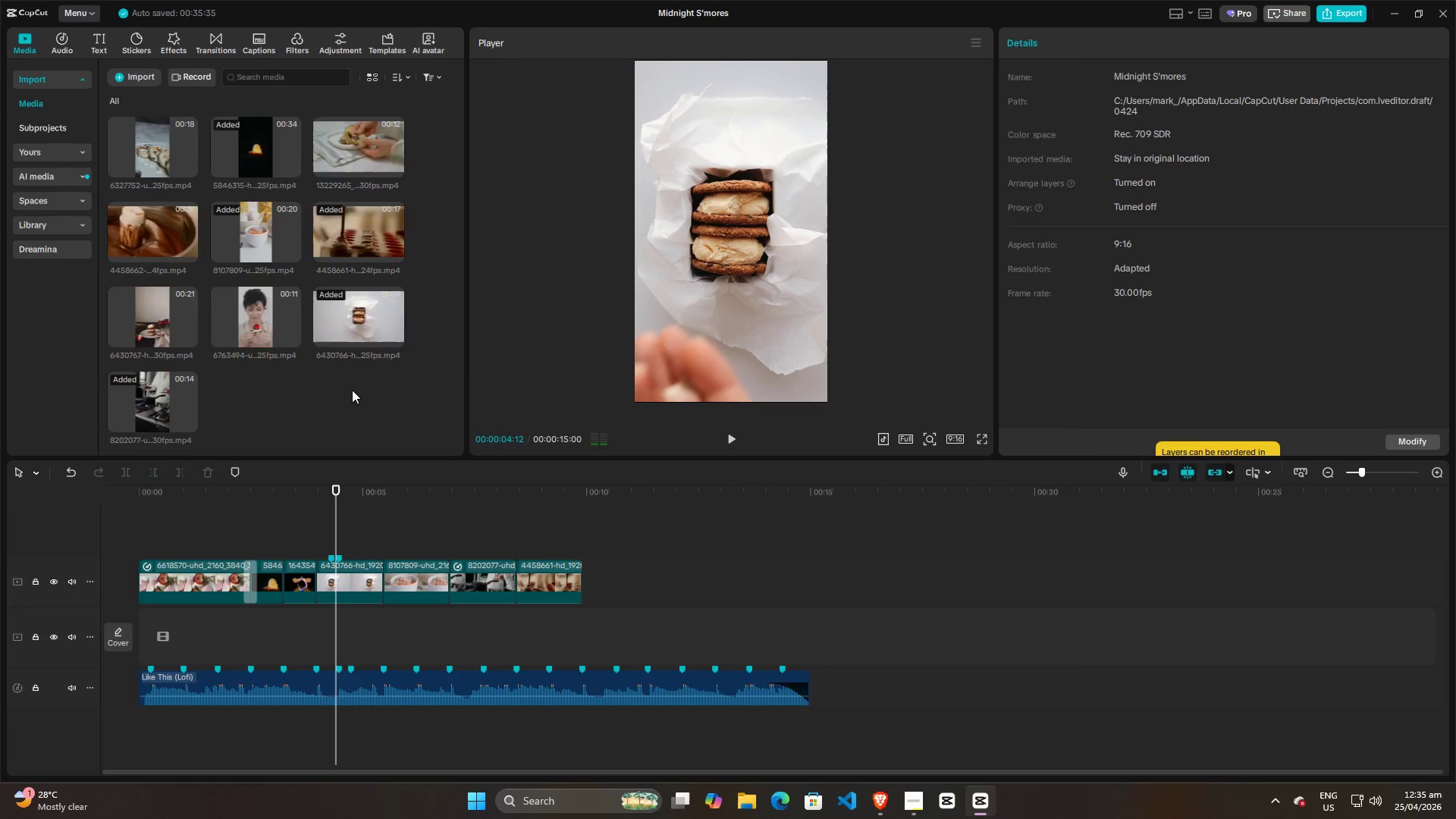 
scroll: coordinate [358, 388], scroll_direction: up, amount: 7.0
 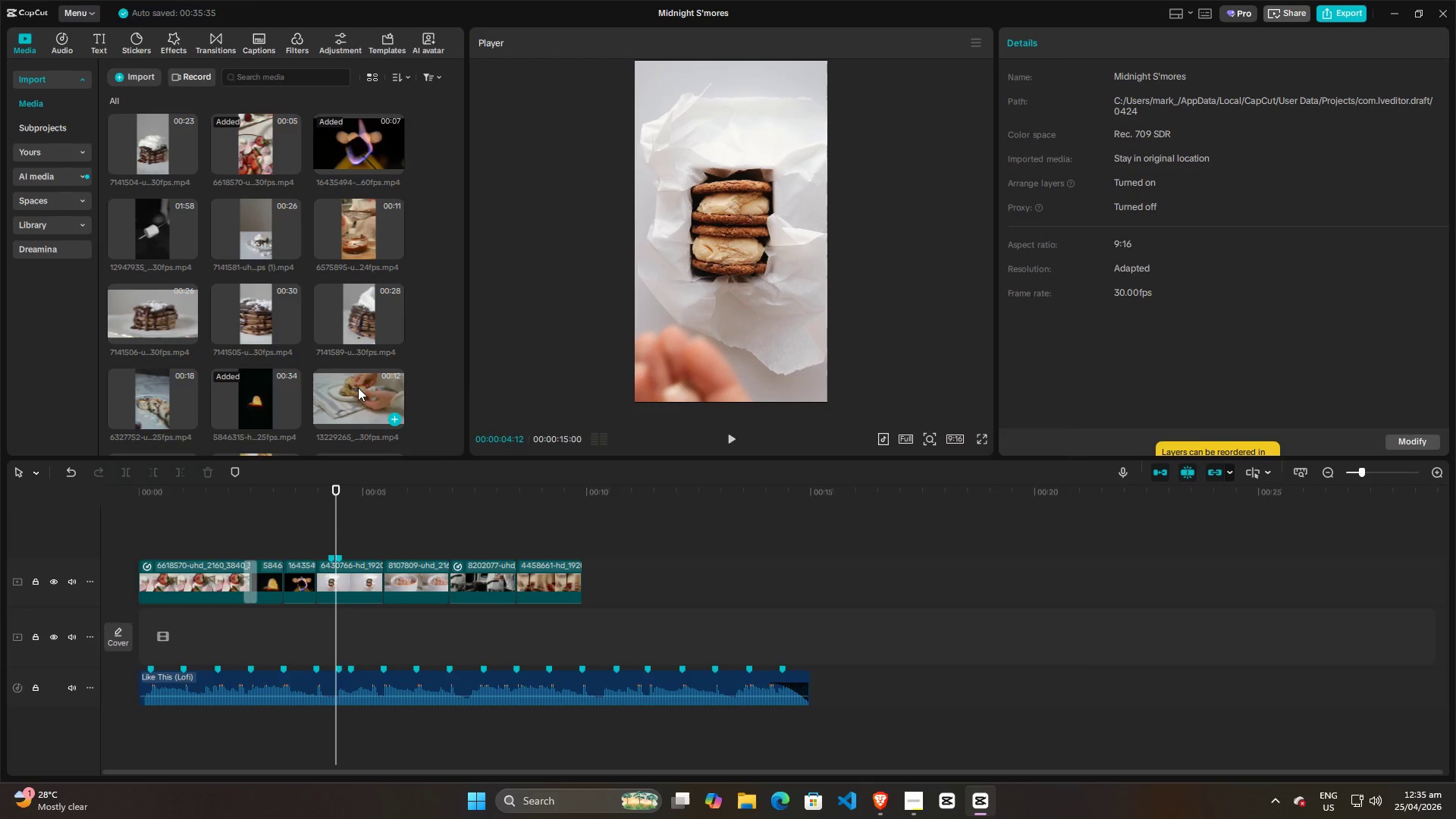 
scroll: coordinate [358, 388], scroll_direction: down, amount: 6.0
 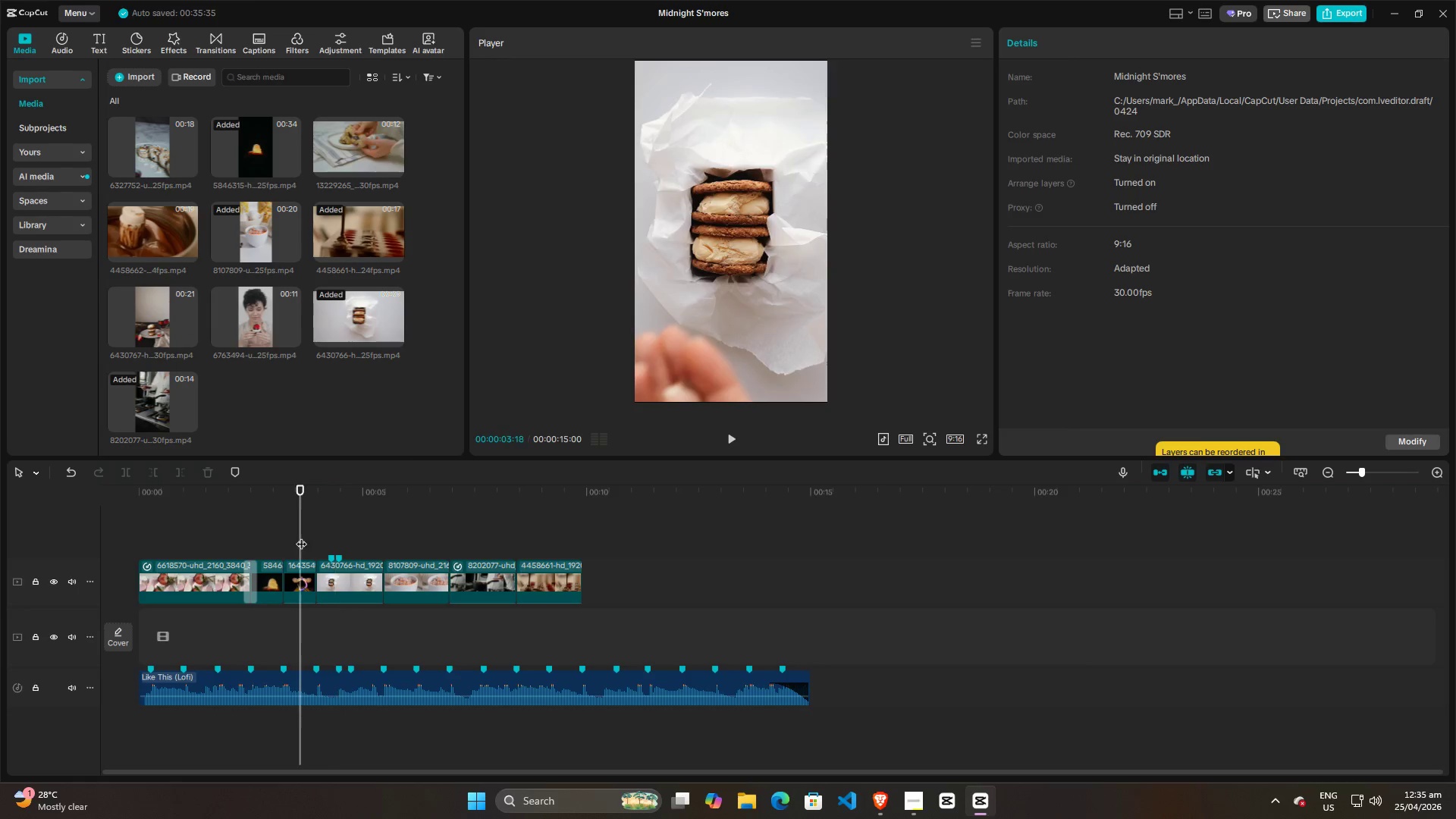 
double_click([300, 584])
 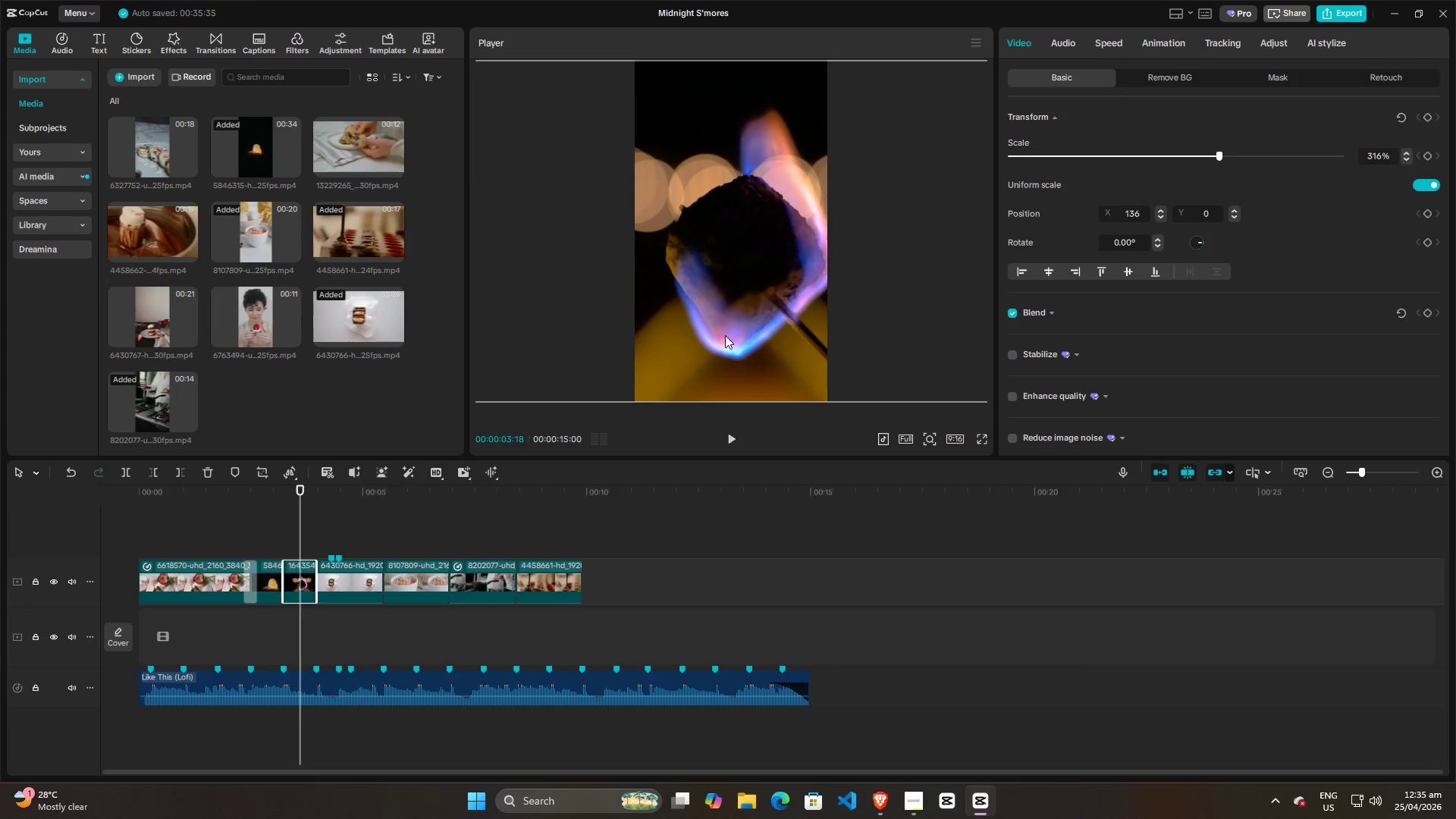 
key(Control+R)
 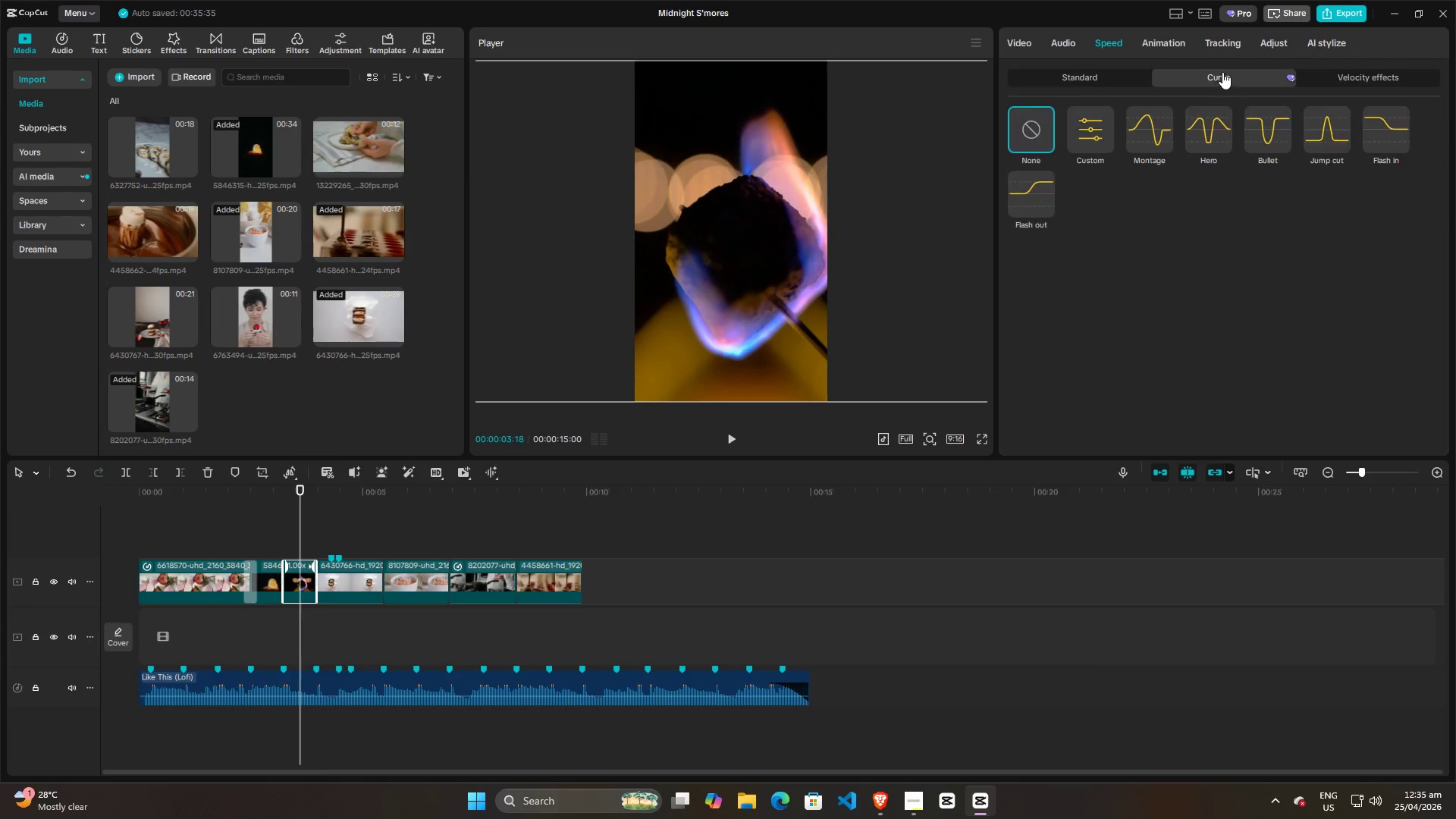 
left_click([1036, 190])
 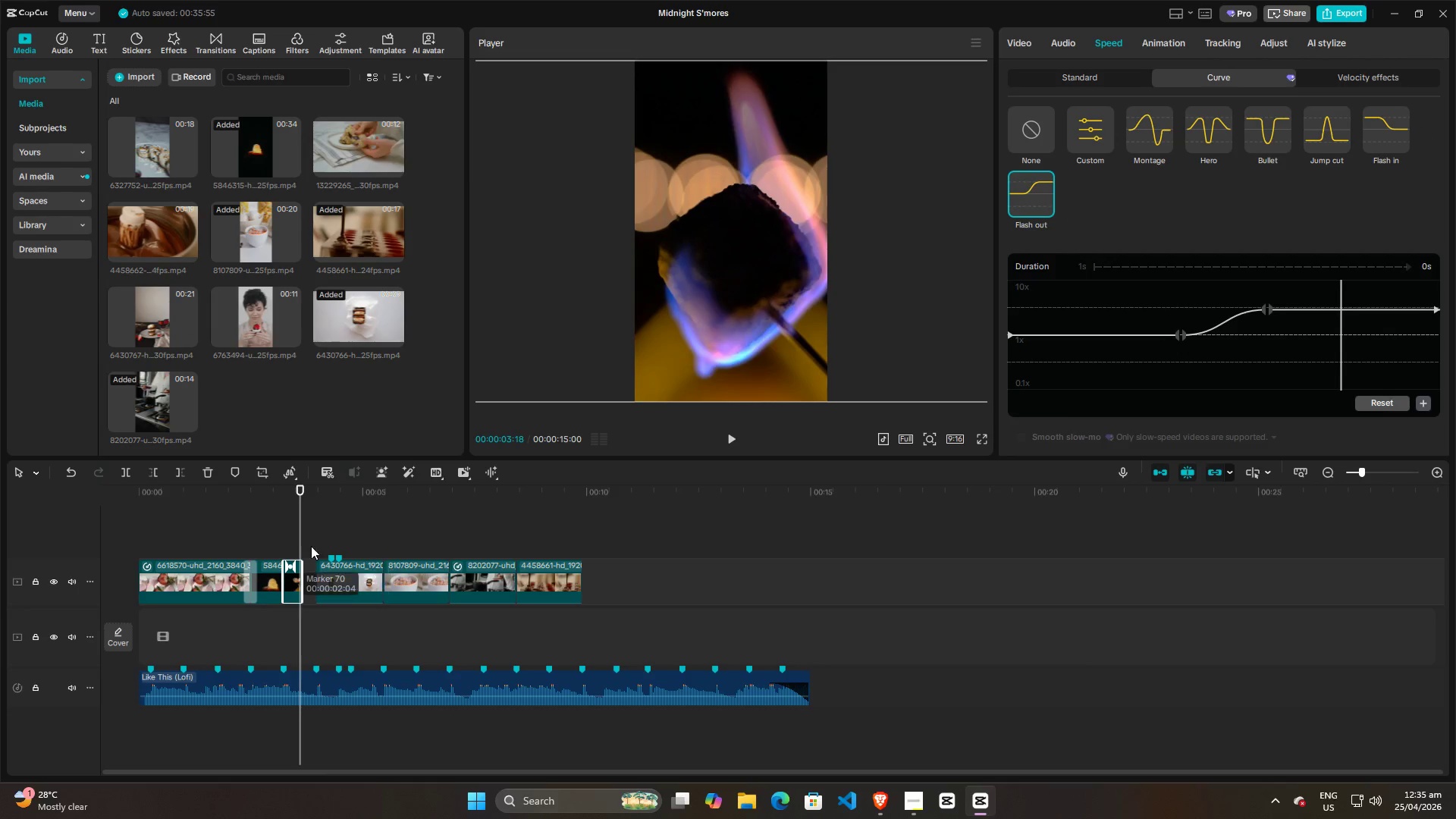 
left_click([263, 529])
 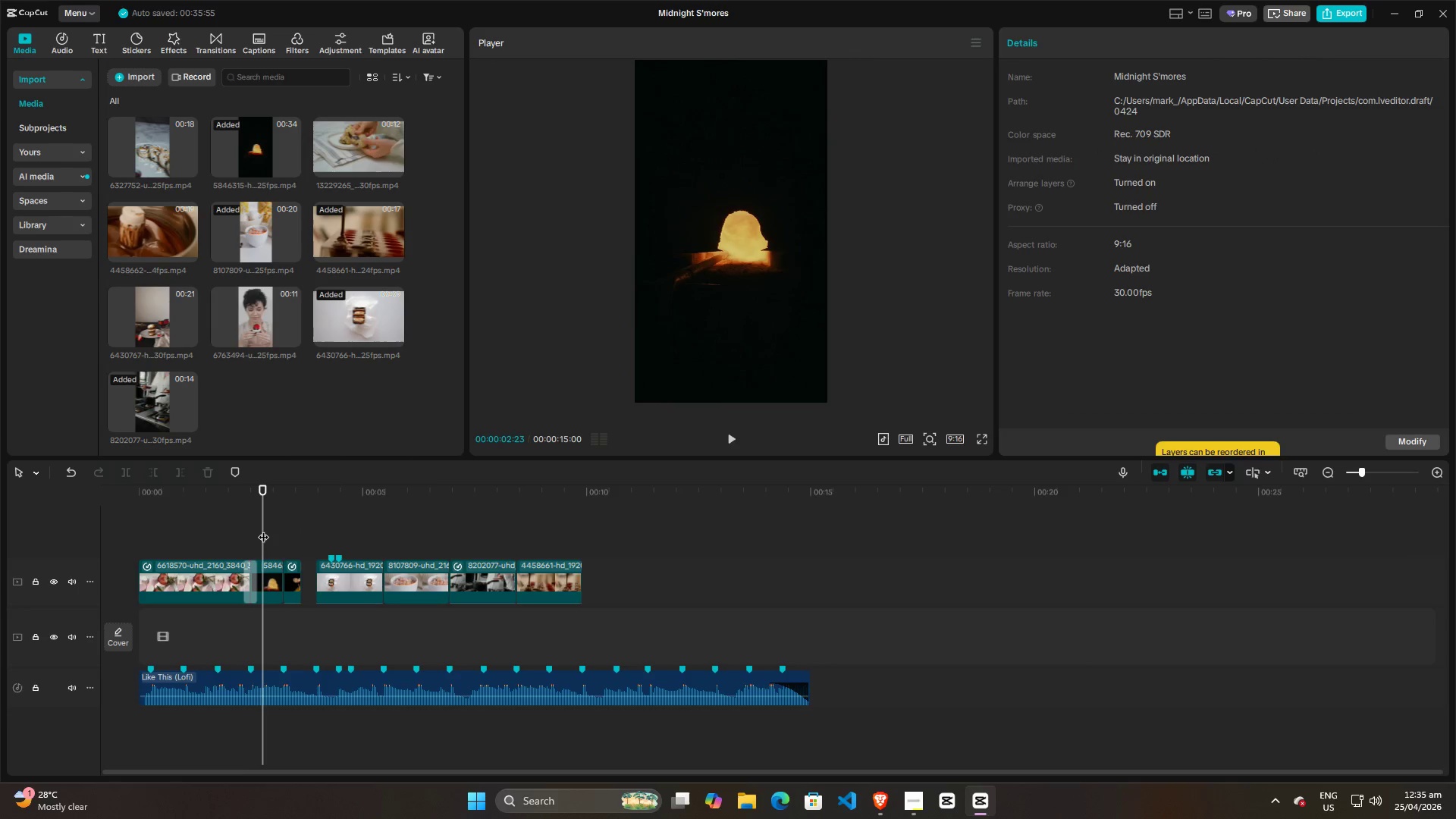 
key(Space)
 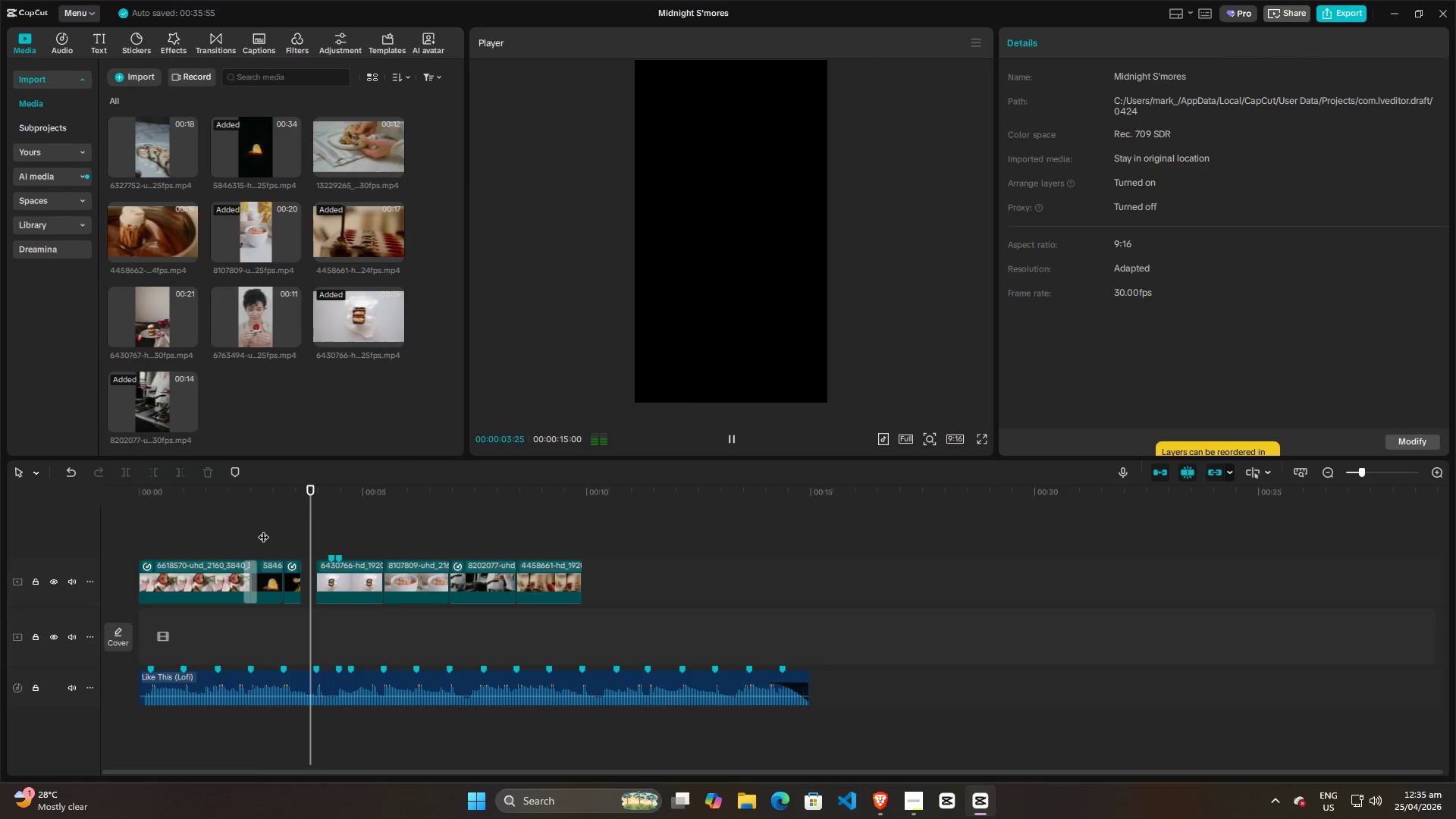 
key(Space)
 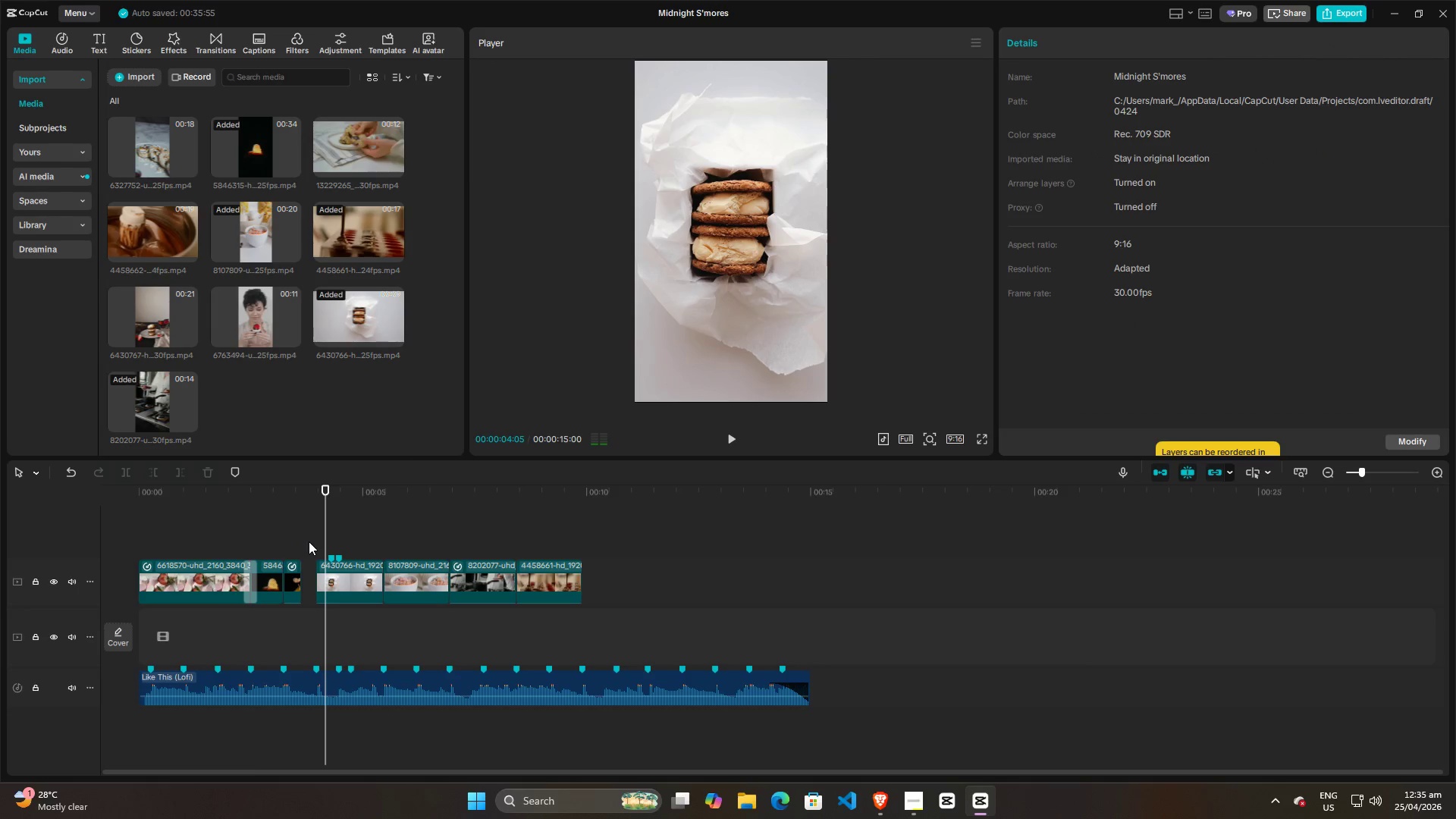 
key(Control+ControlLeft)
 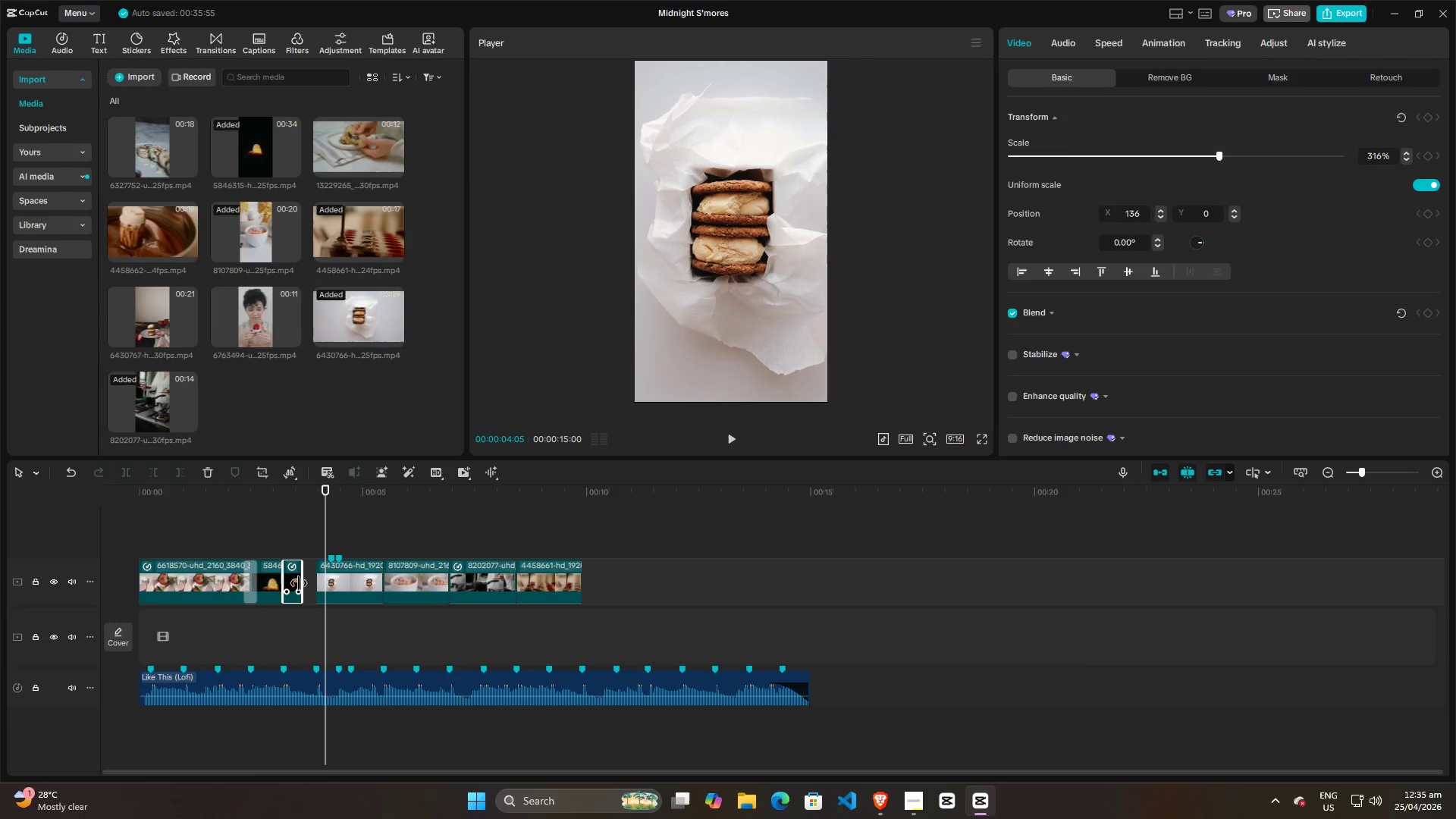 
left_click_drag(start_coordinate=[300, 583], to_coordinate=[318, 580])
 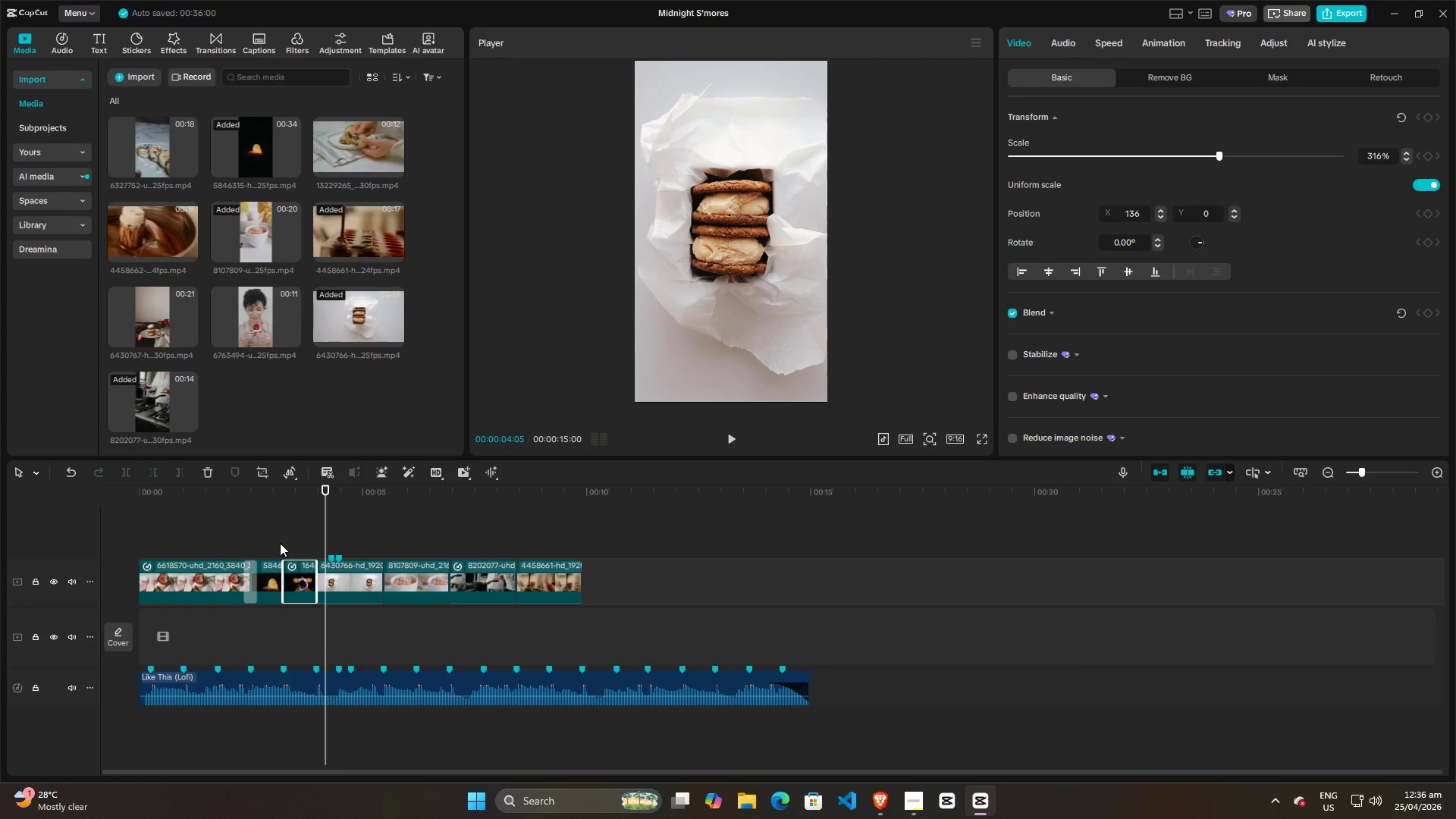 
left_click([277, 540])
 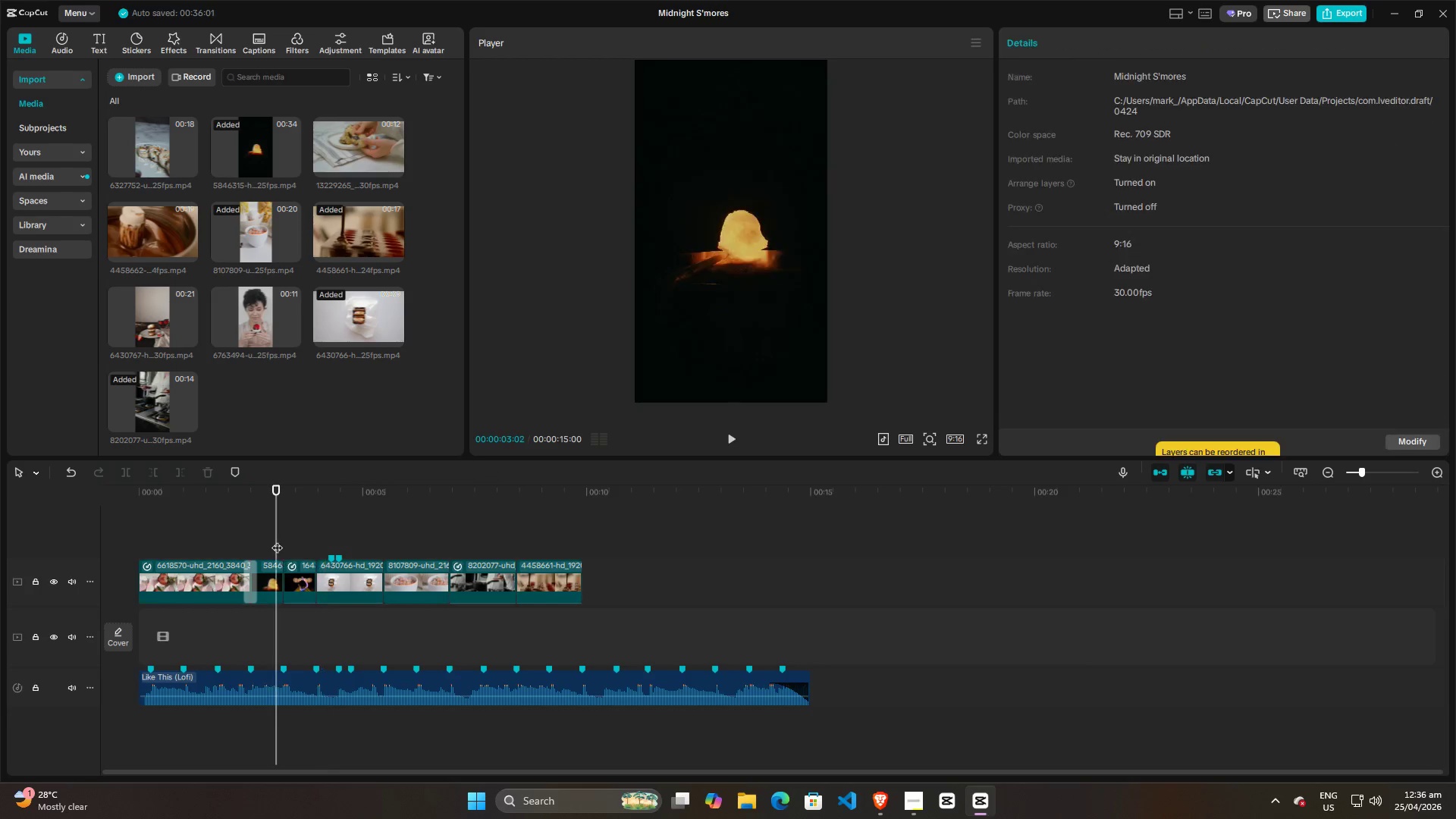 
key(Space)
 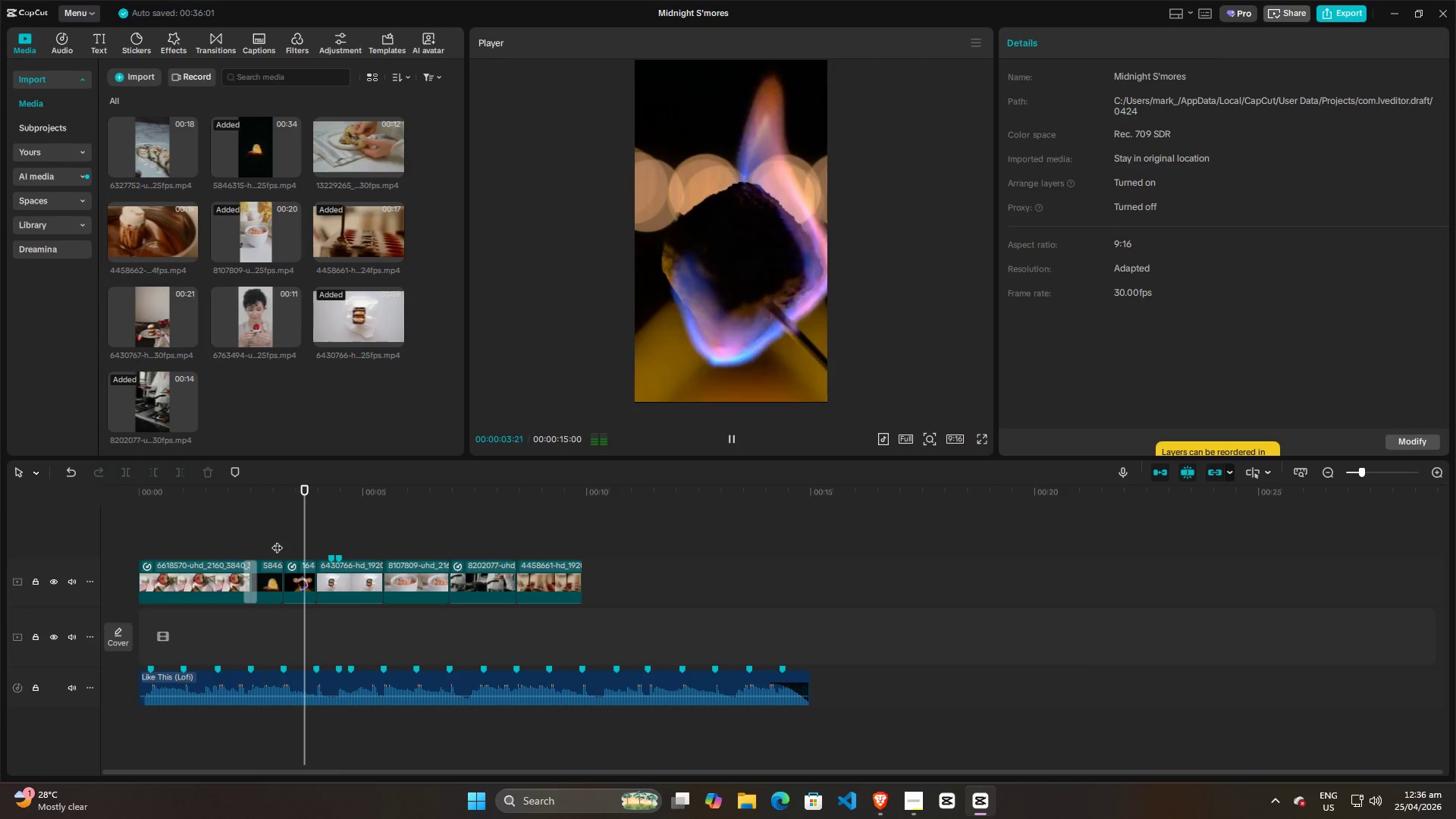 
key(Space)
 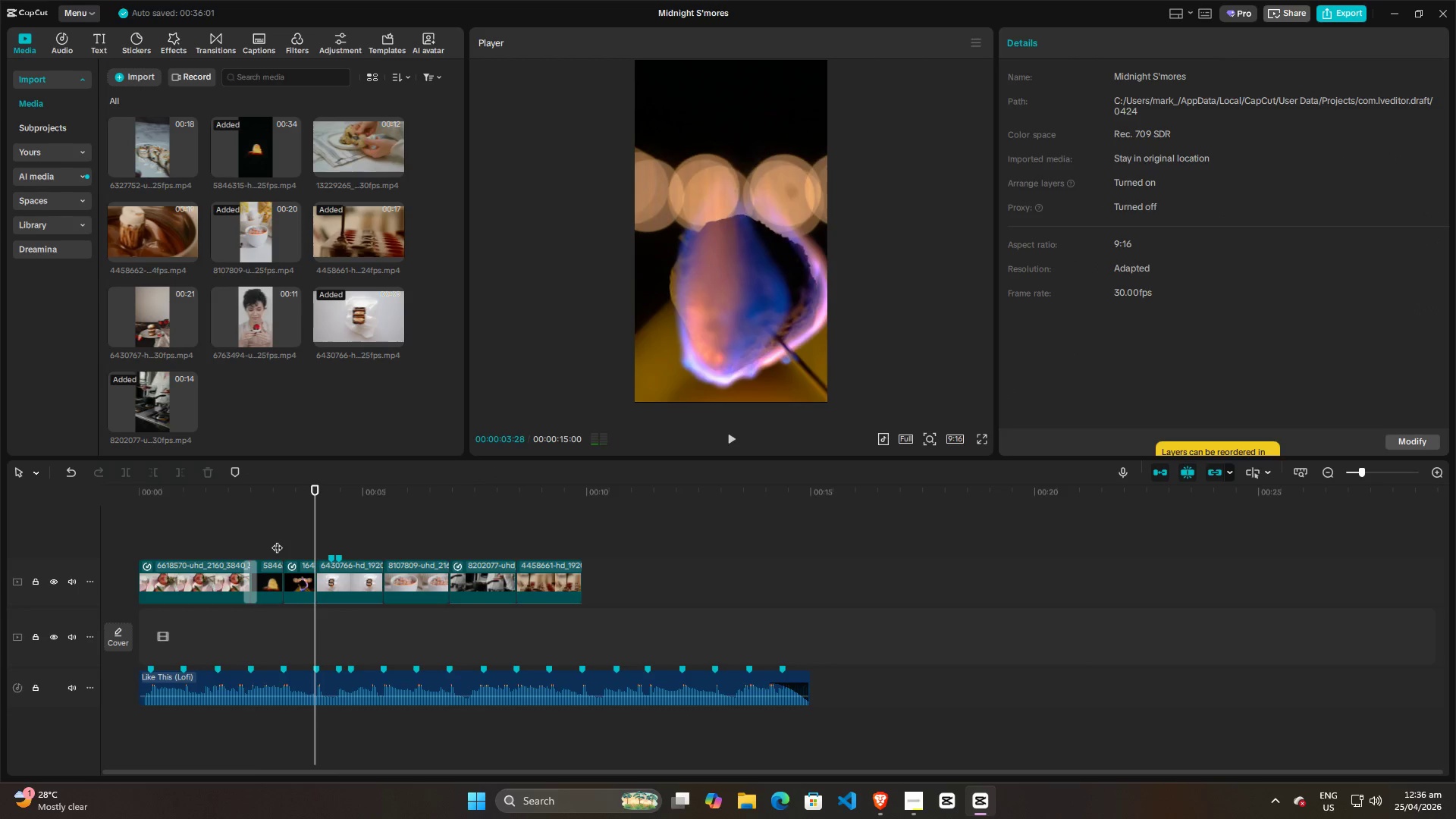 
key(Space)
 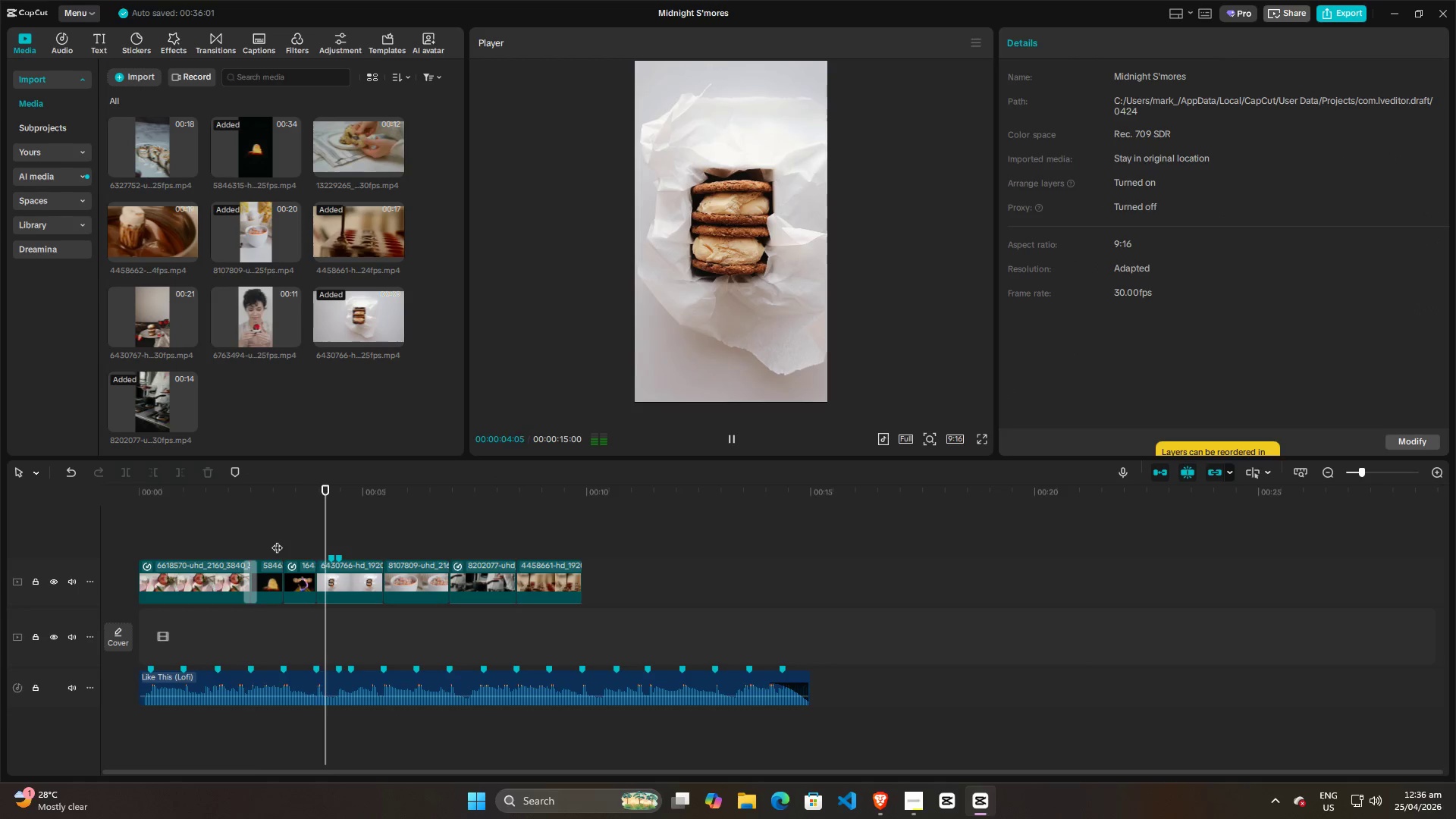 
key(Space)
 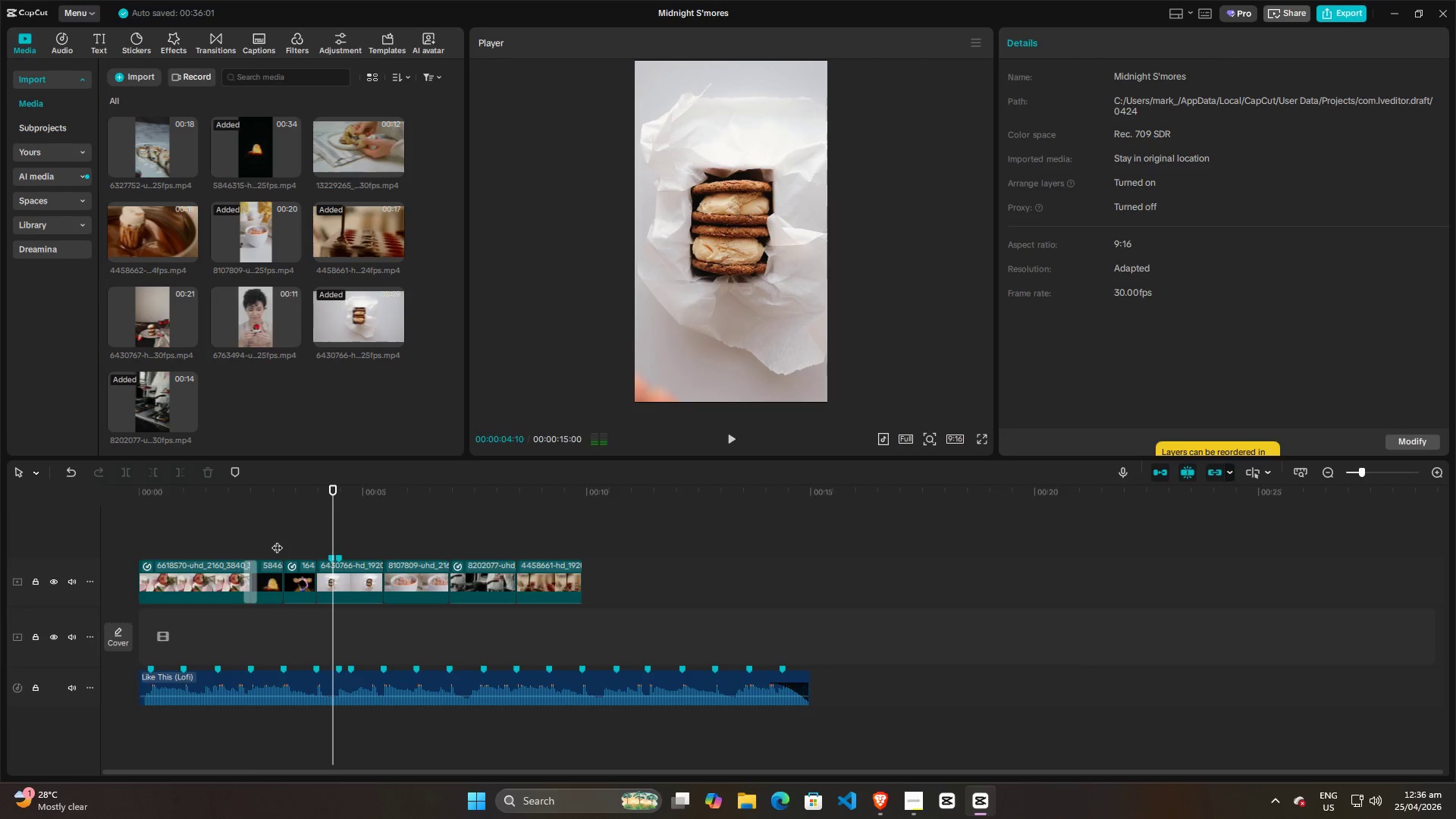 
left_click([277, 540])
 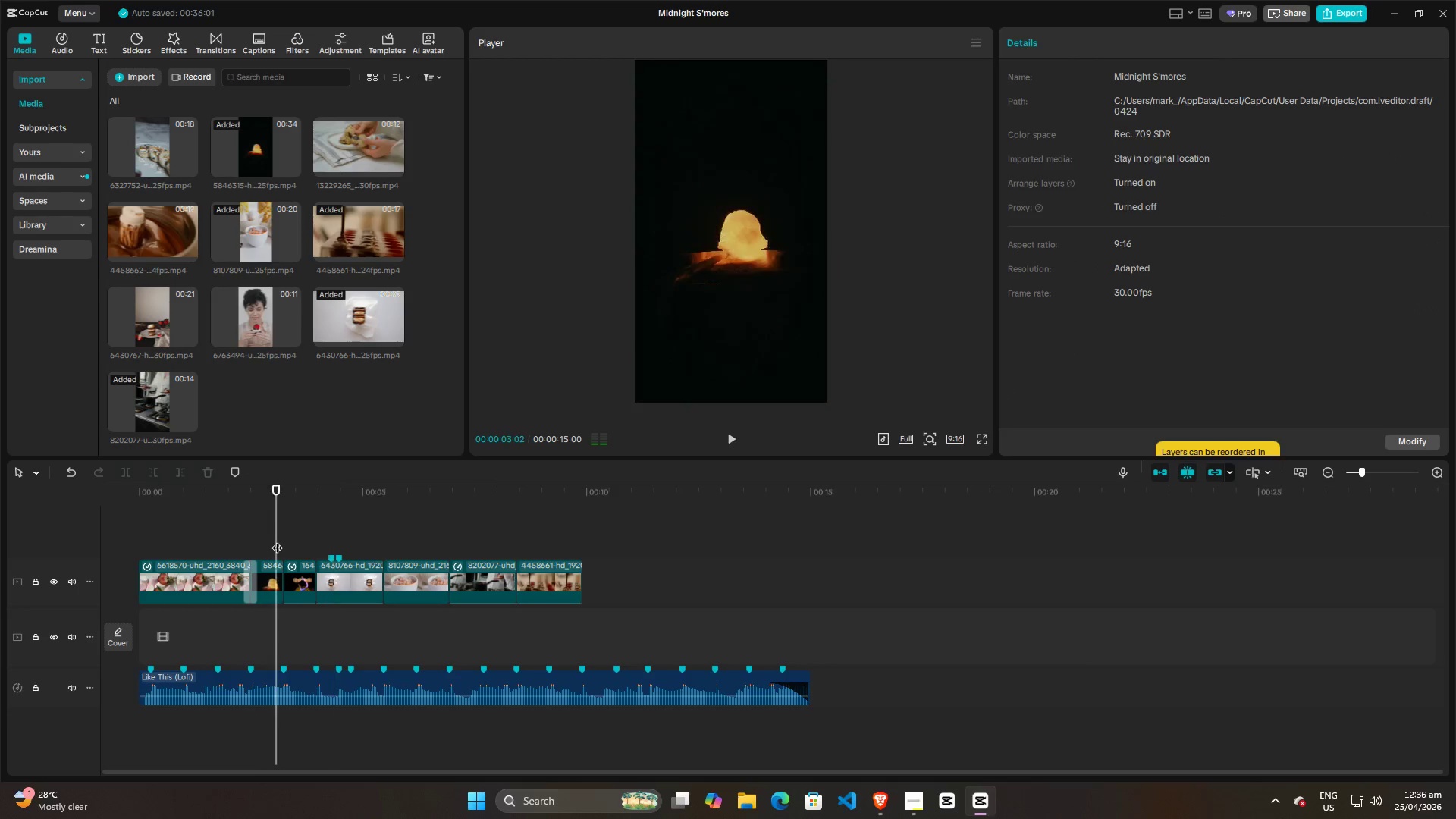 
key(Space)
 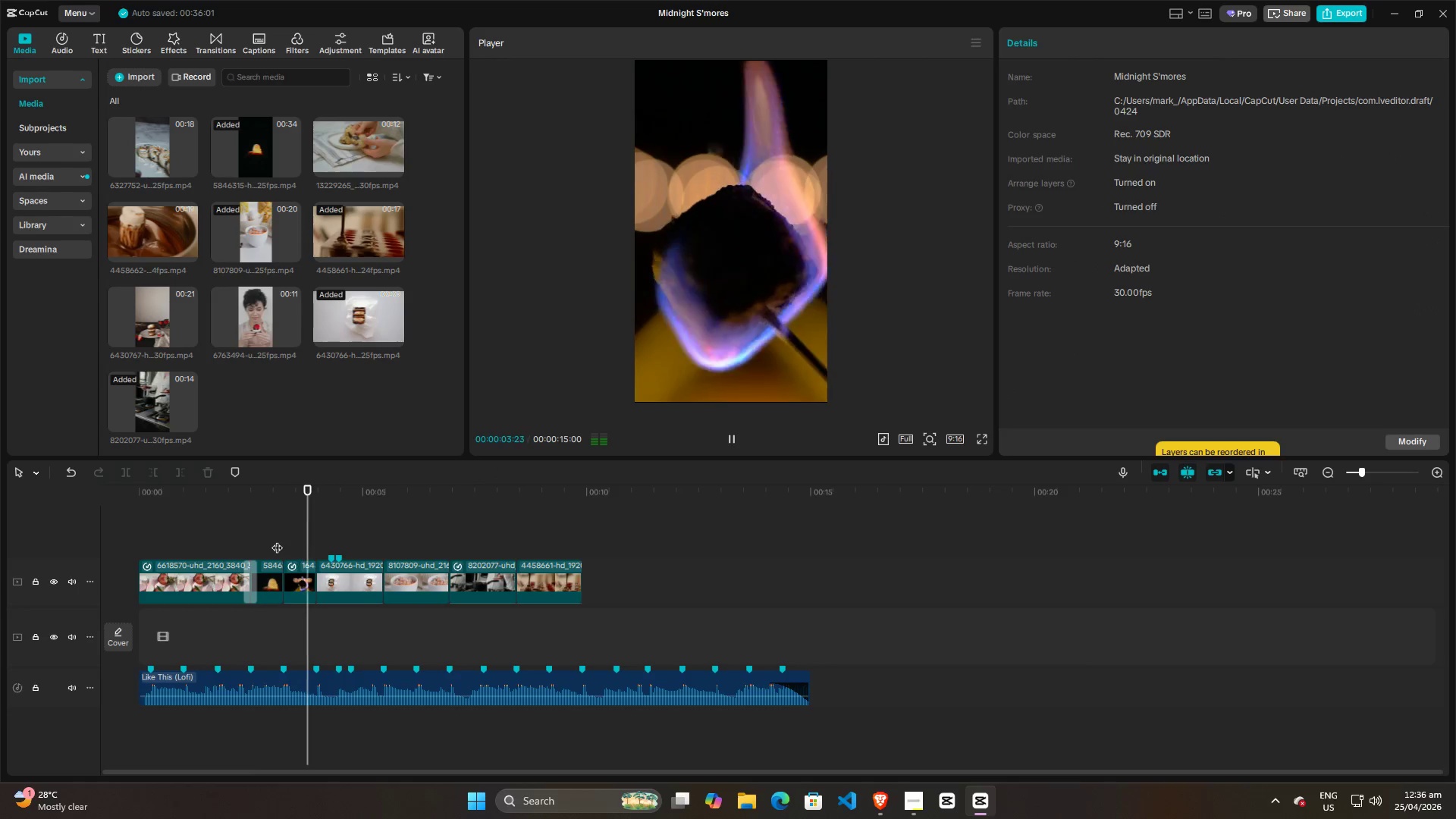 
key(Space)
 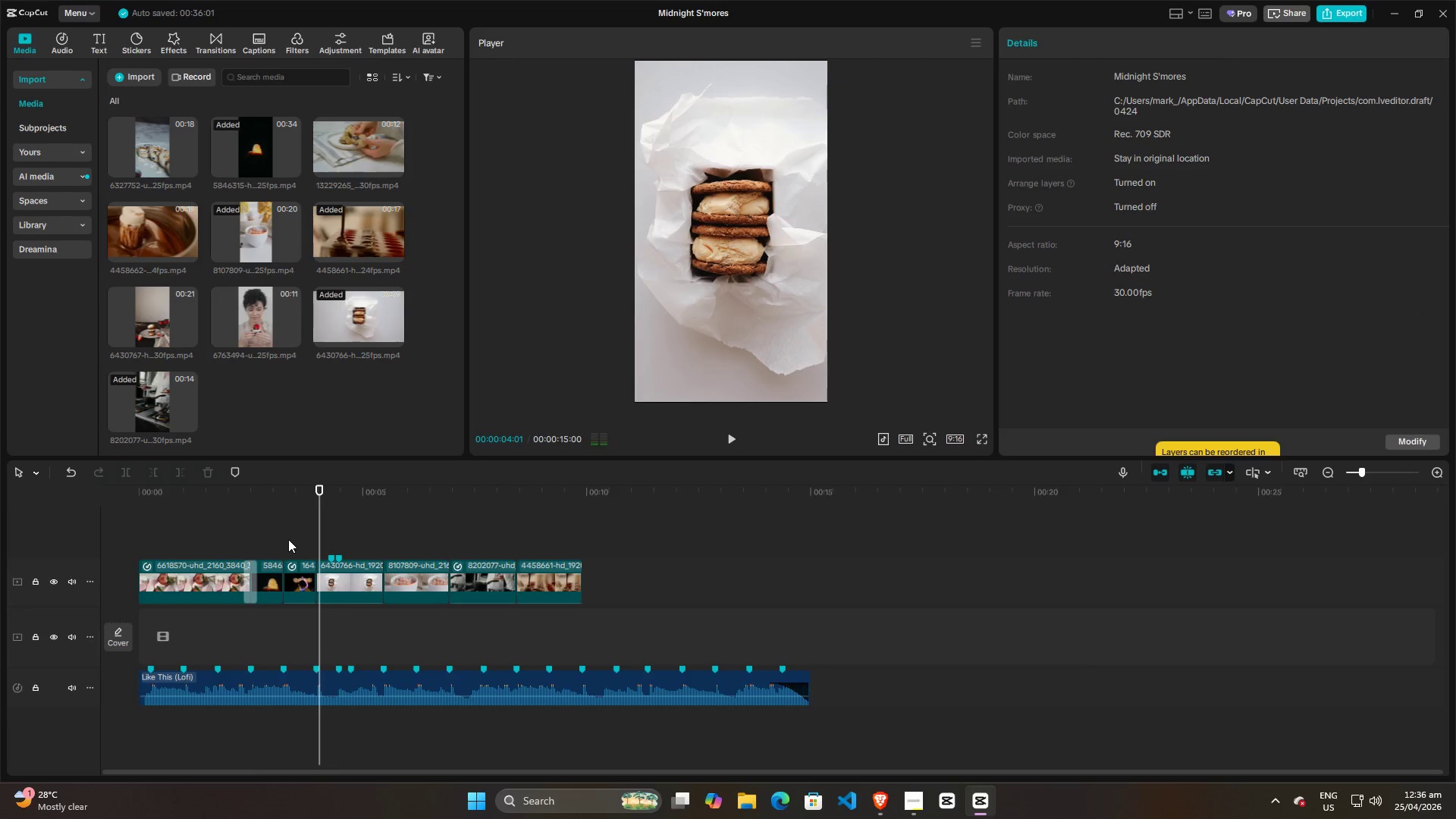 
left_click([288, 539])
 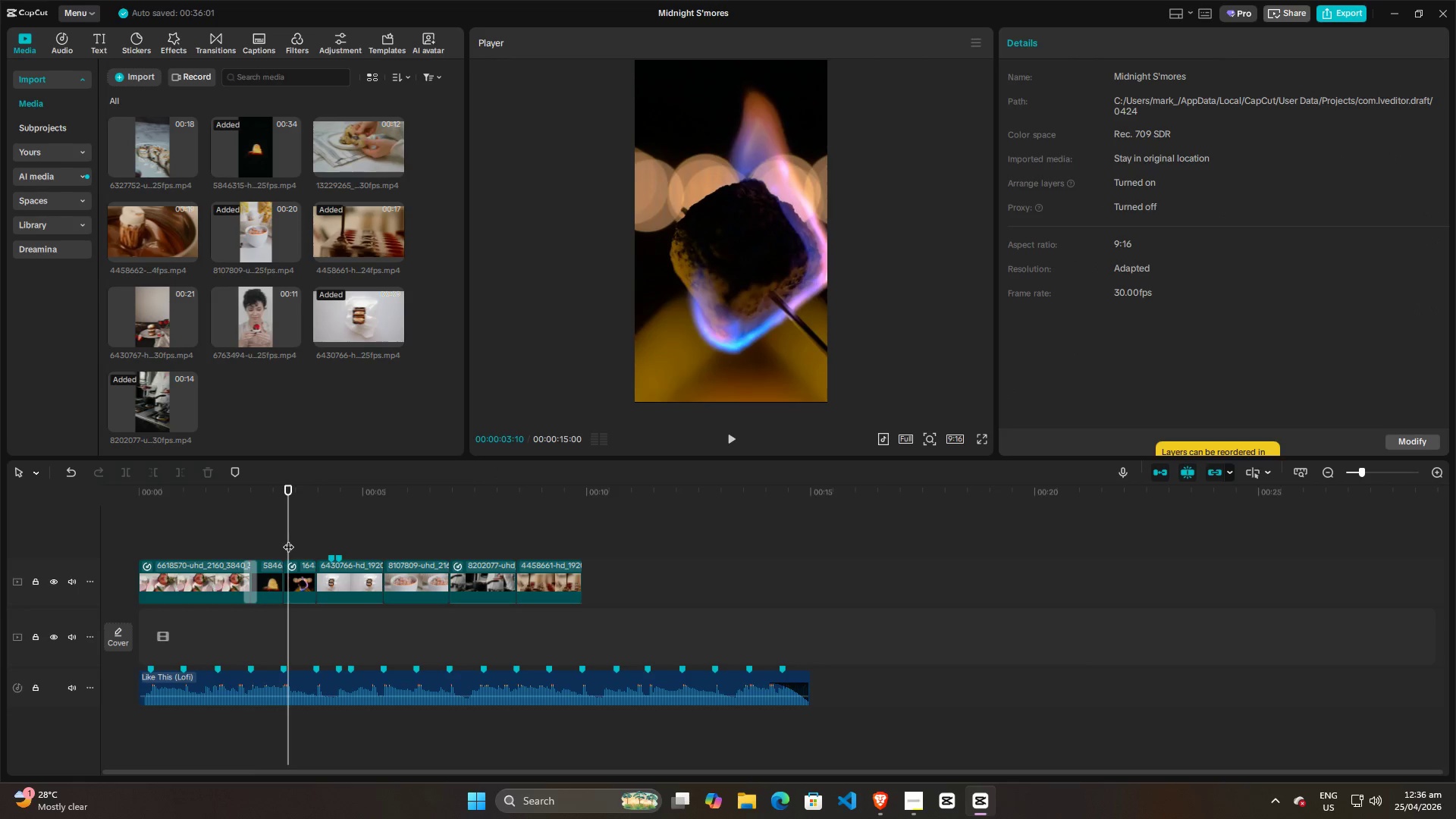 
key(Space)
 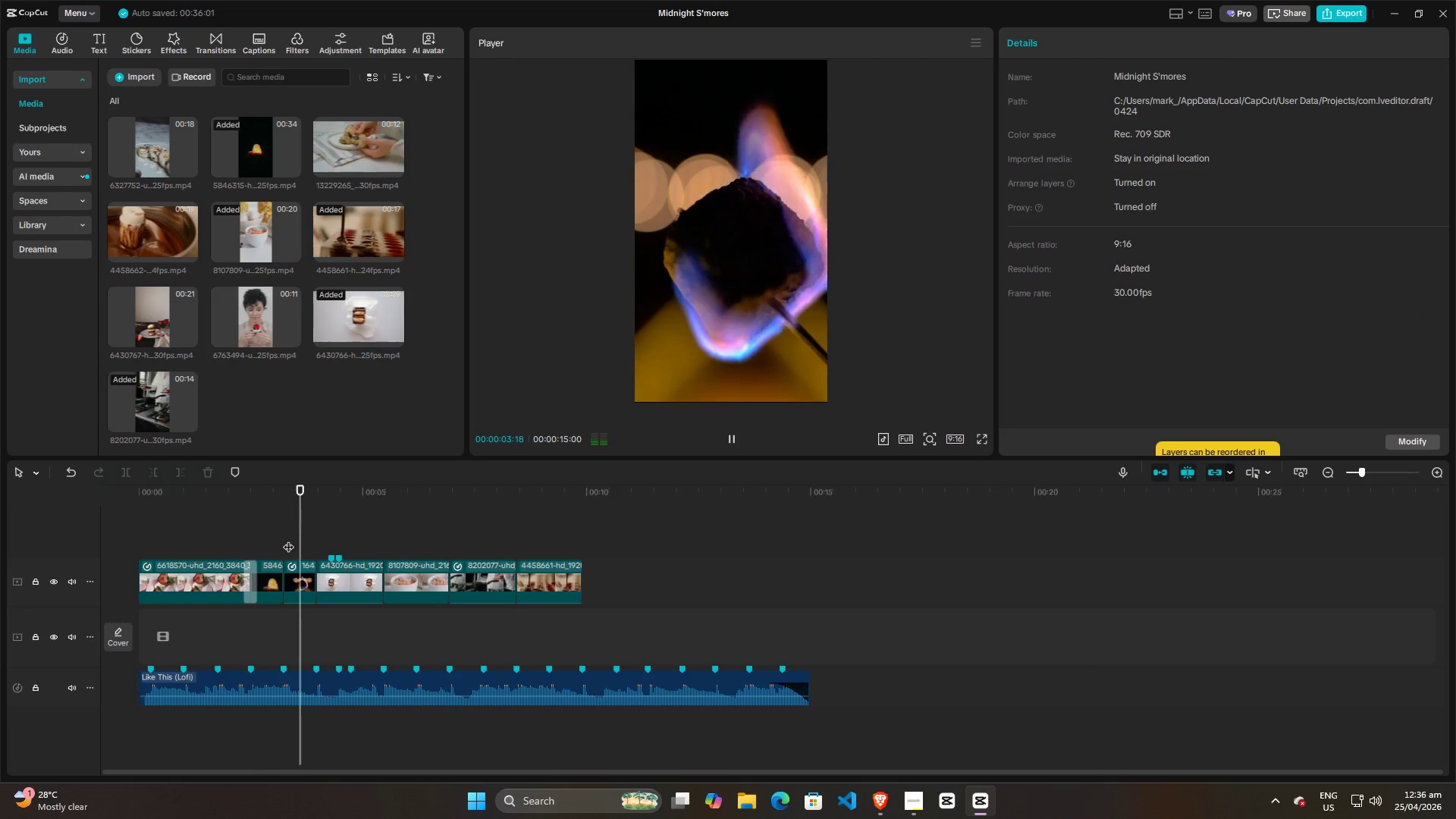 
key(Space)
 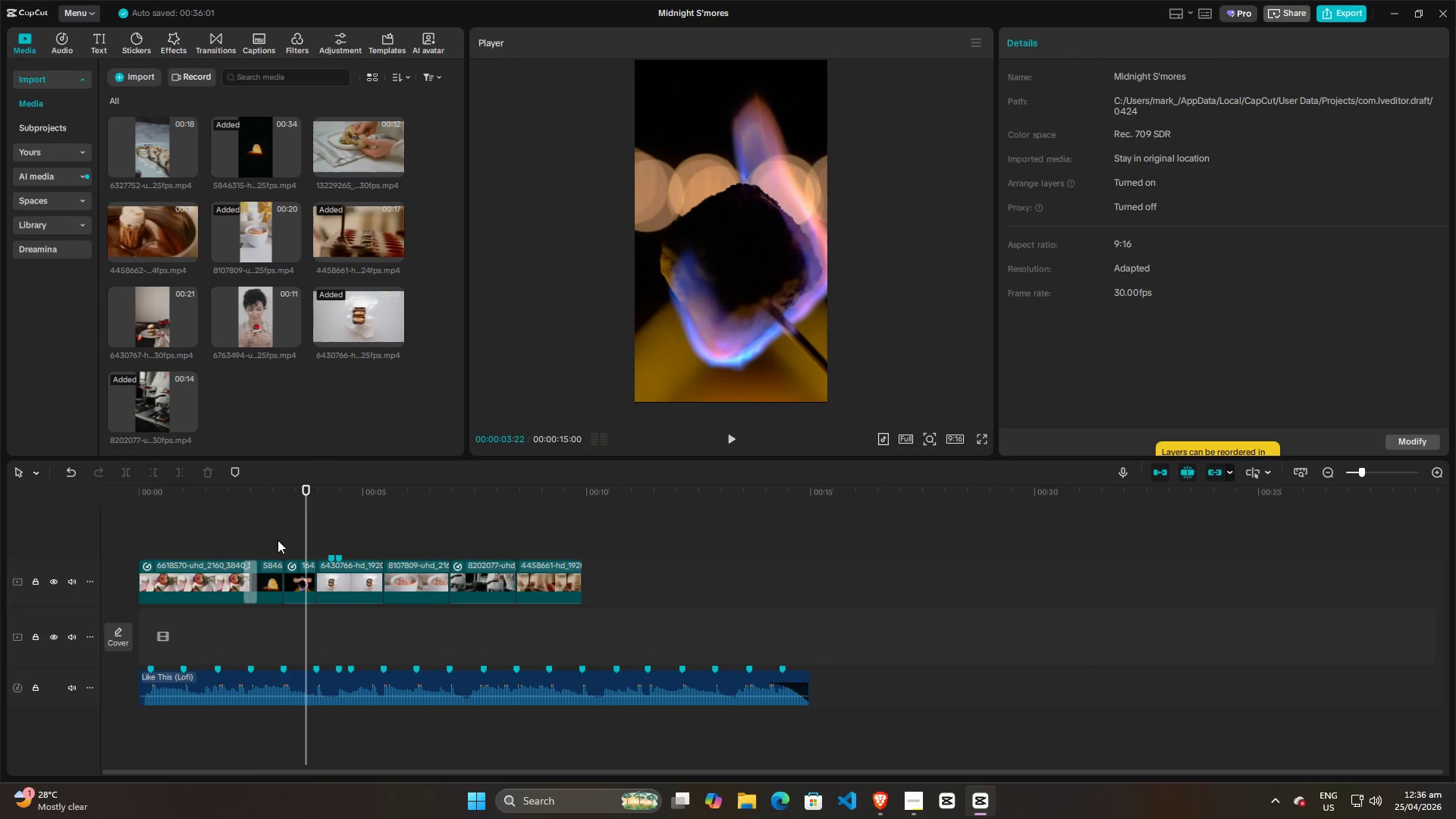 
left_click([278, 540])
 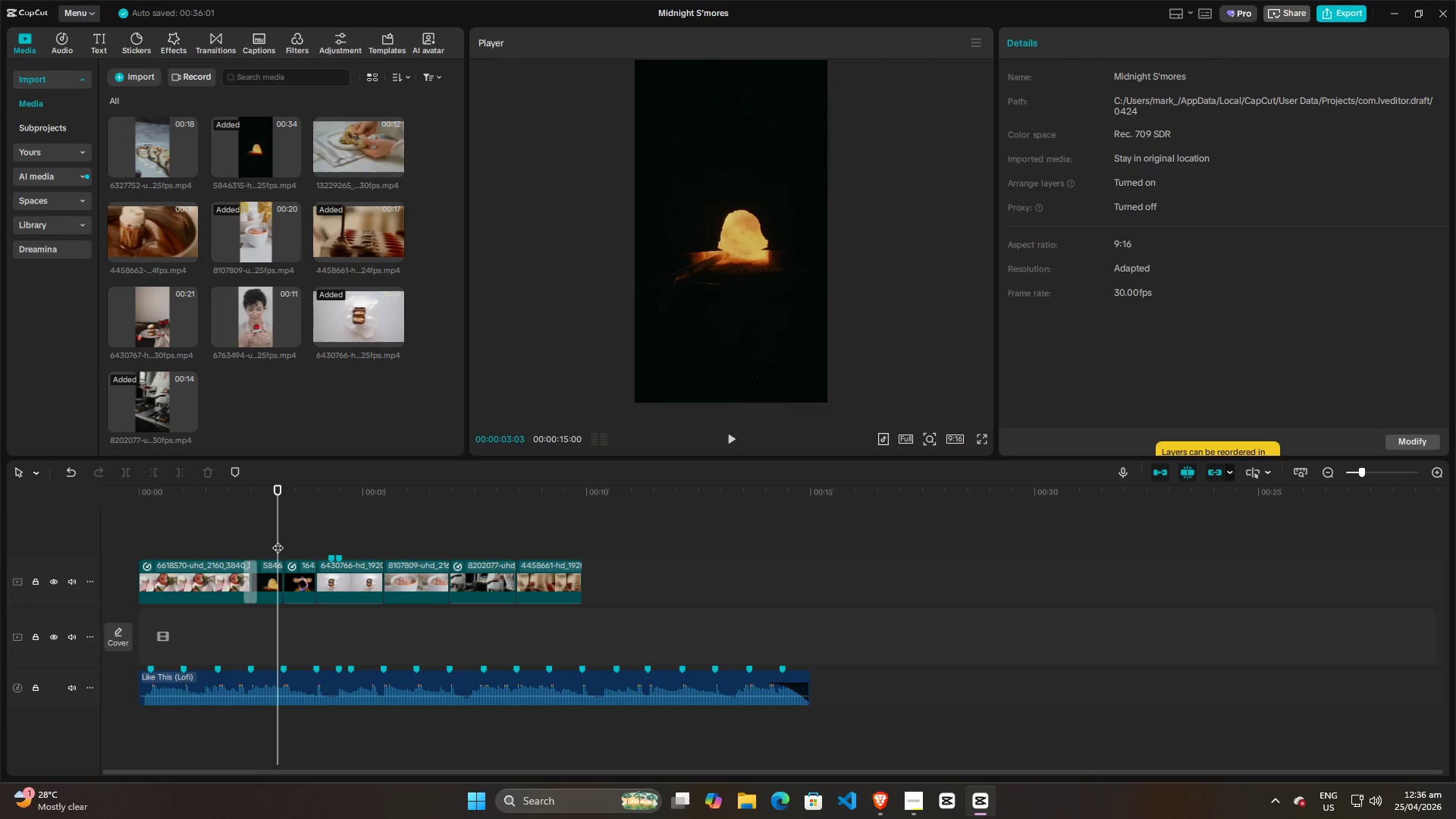 
key(Space)
 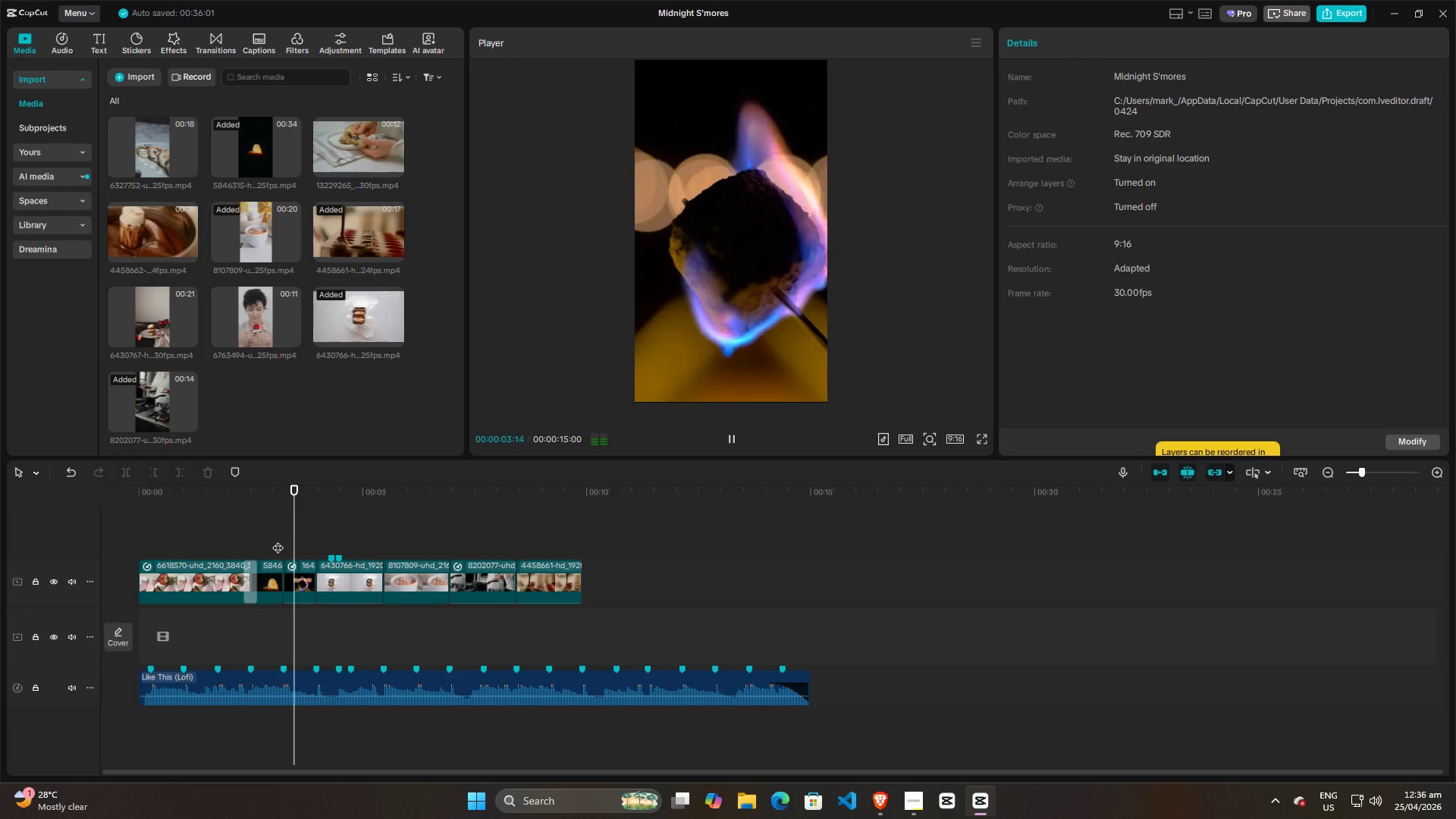 
key(Space)
 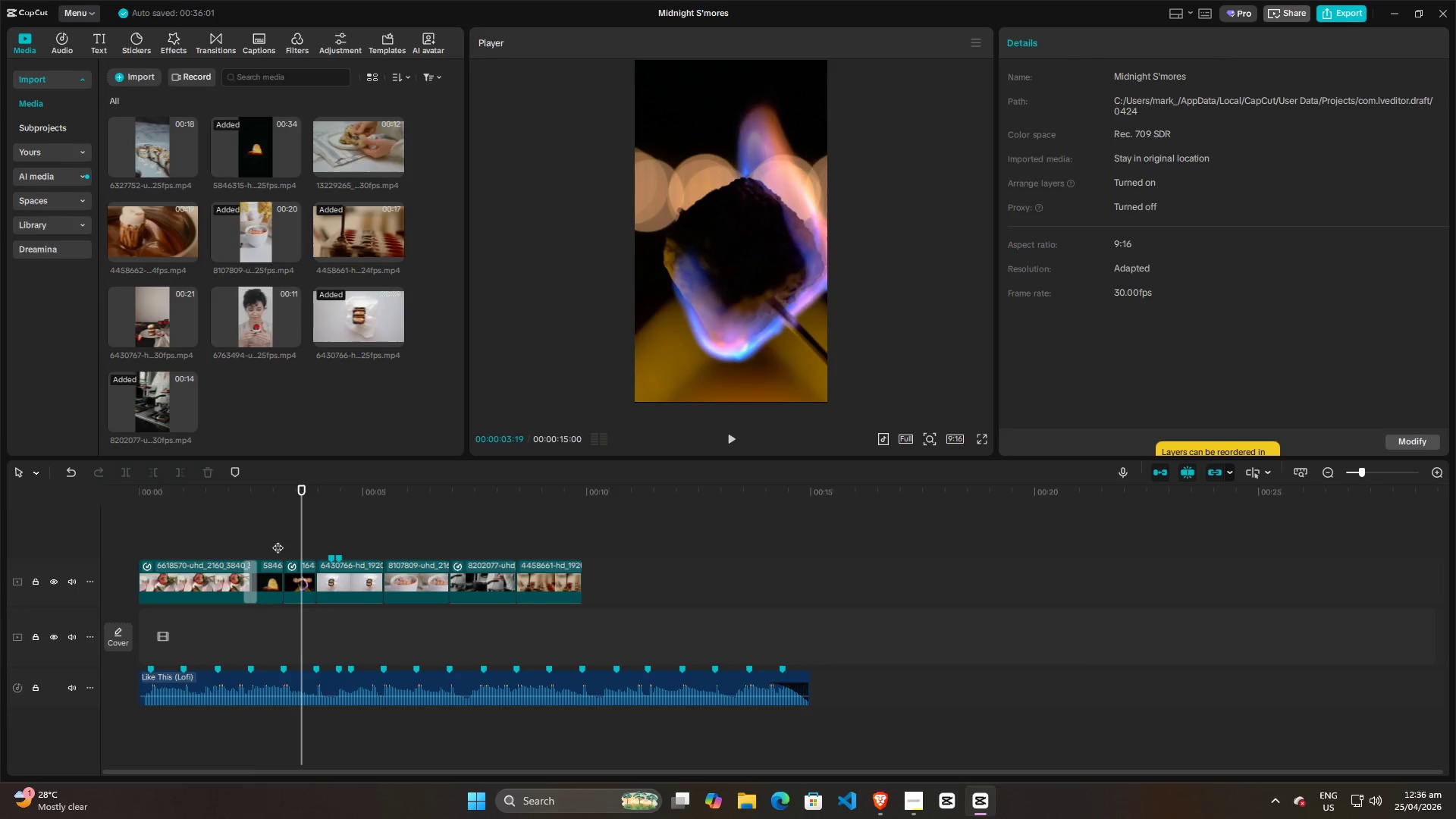 
left_click([278, 540])
 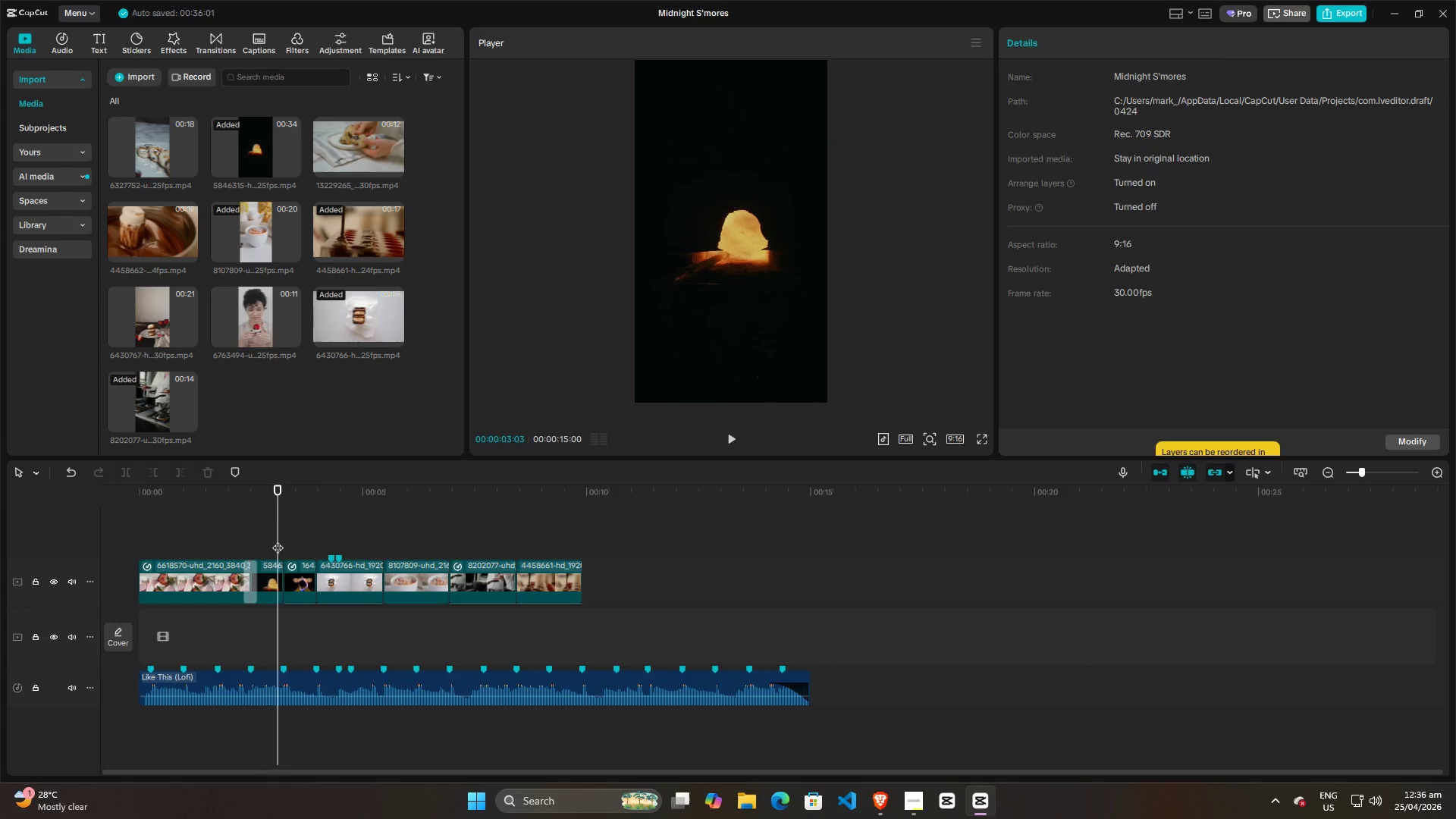 
key(Space)
 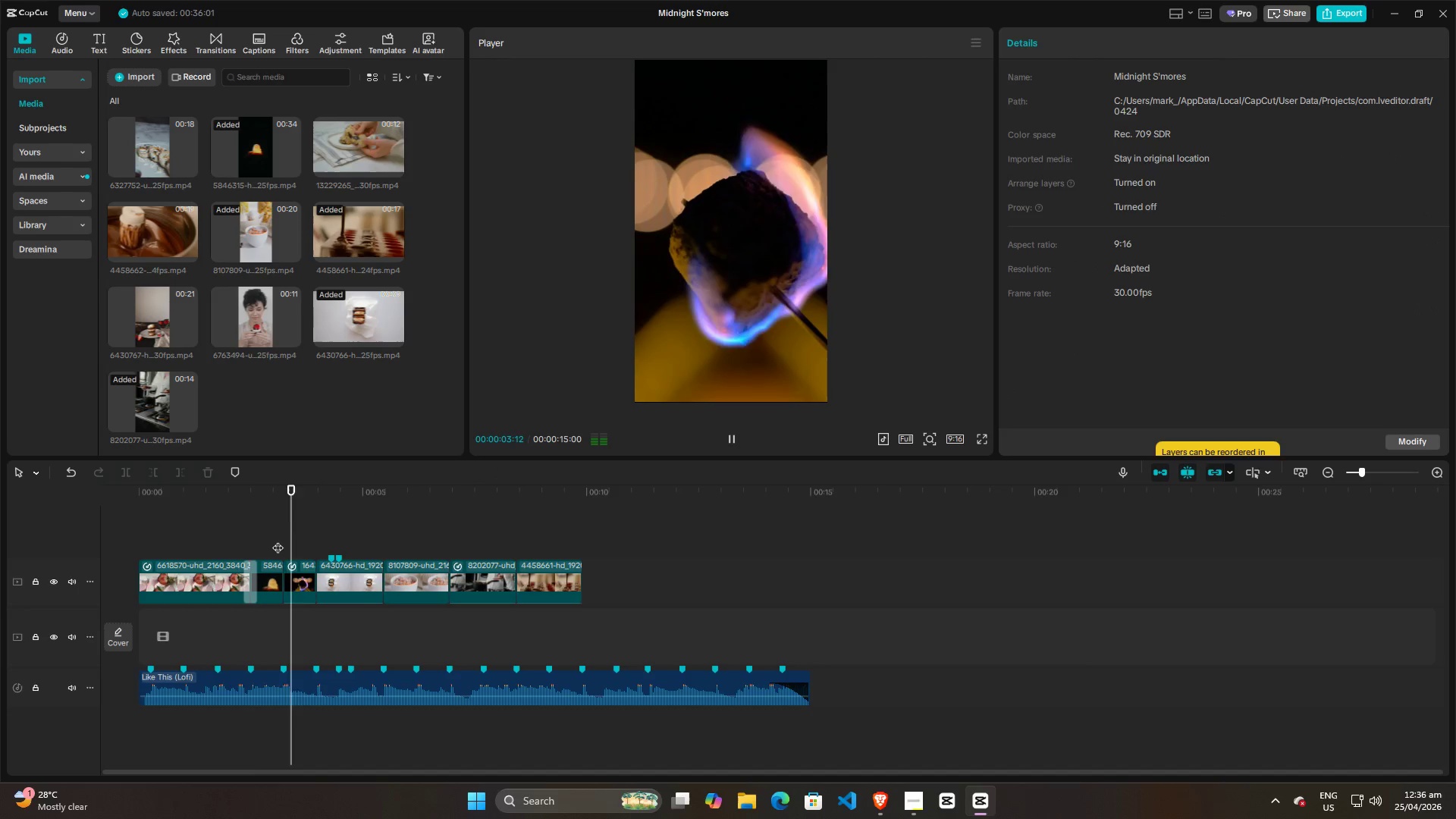 
key(Space)
 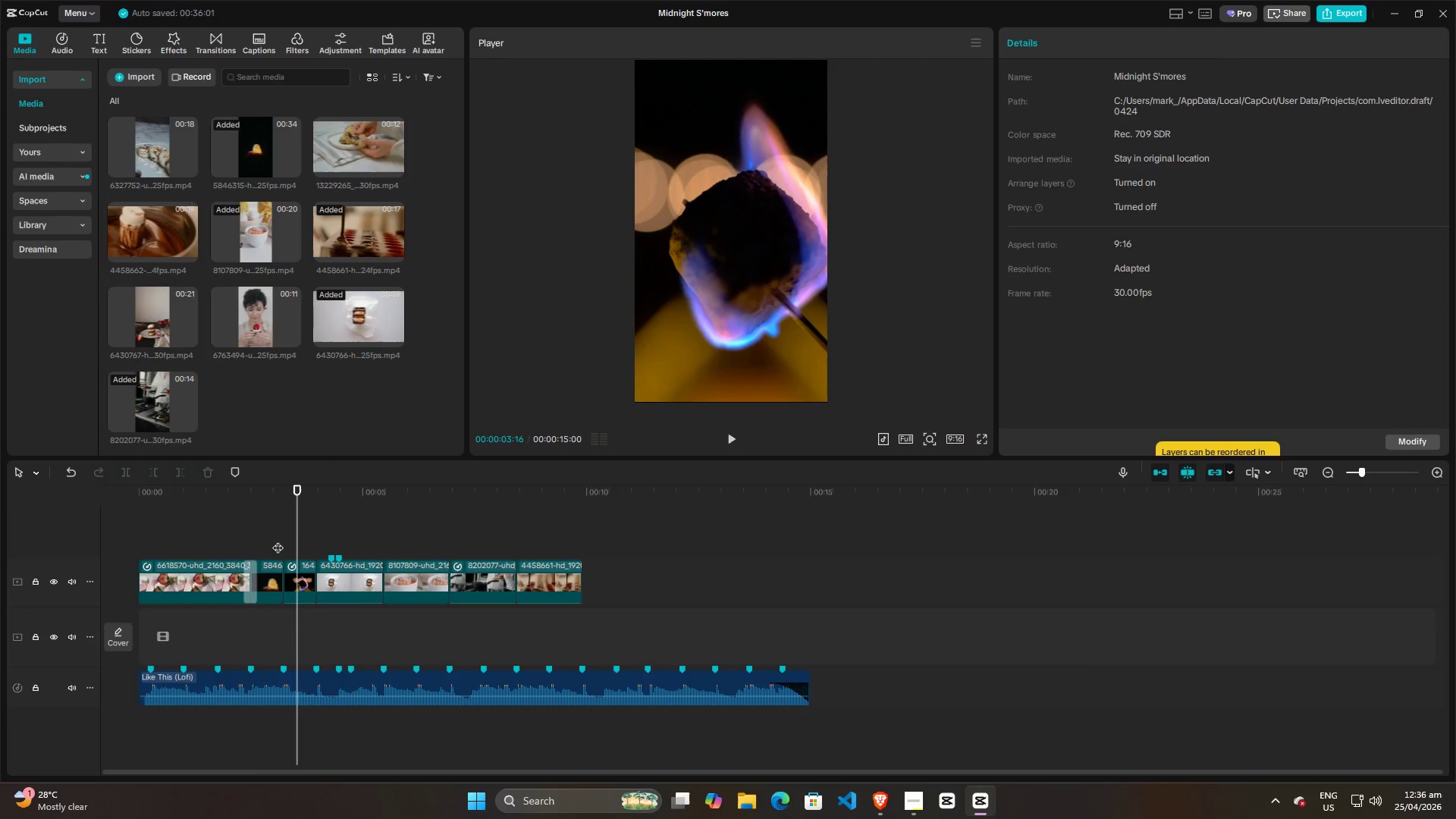 
hold_key(key=ControlLeft, duration=0.39)
scroll: coordinate [297, 551], scroll_direction: up, amount: 3.0
 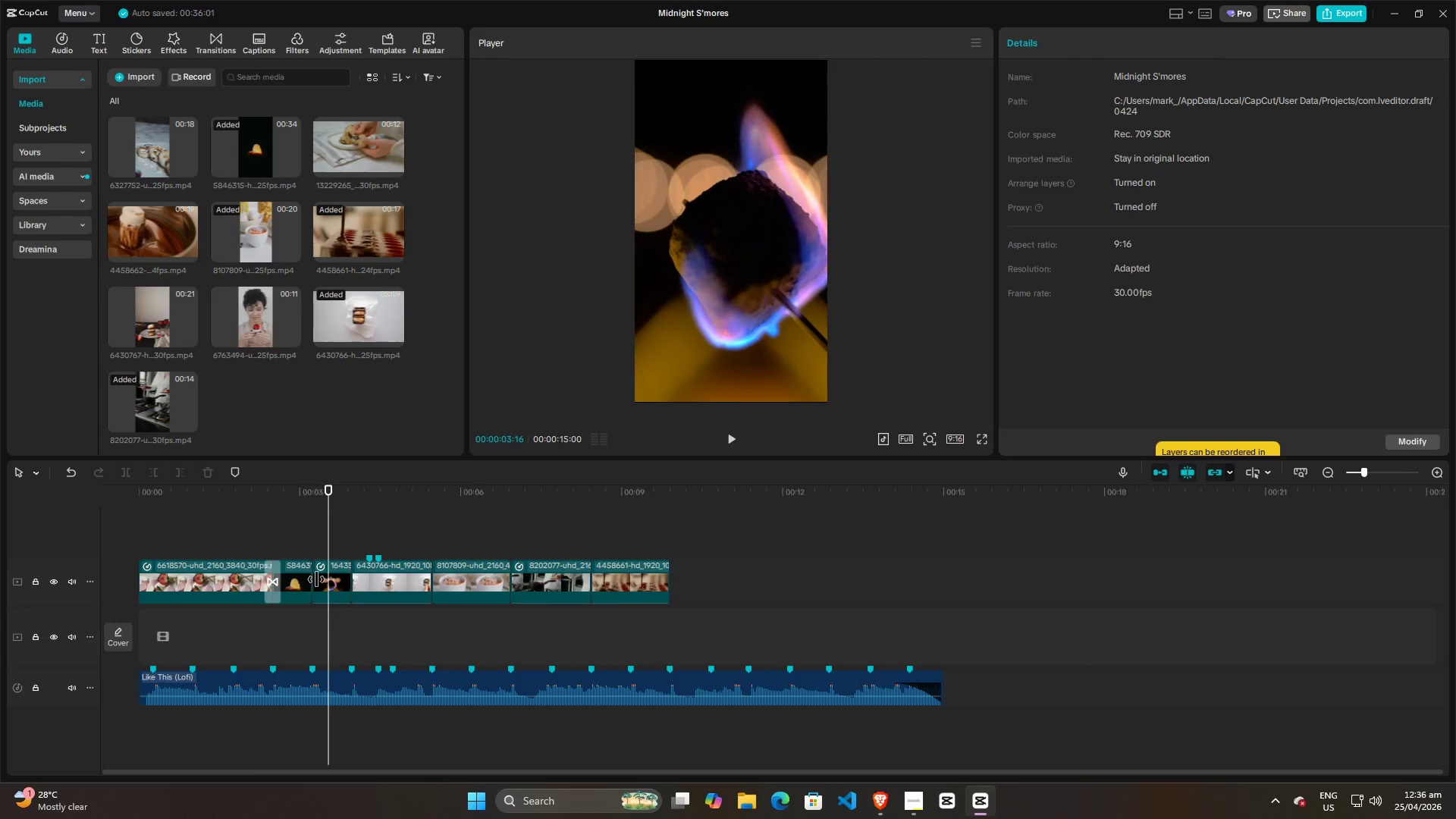 
left_click([324, 579])
 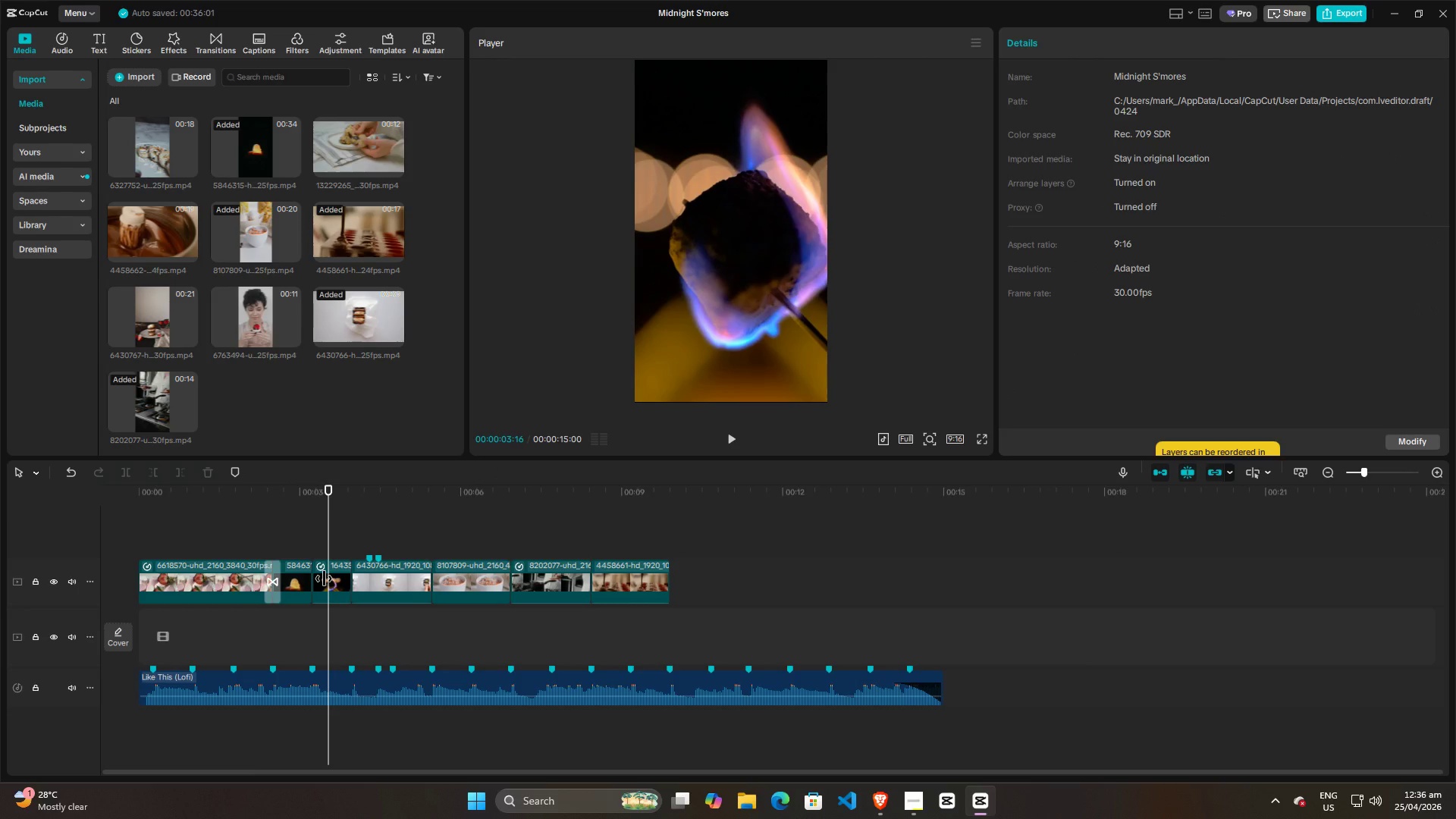 
hold_key(key=ControlLeft, duration=0.42)
 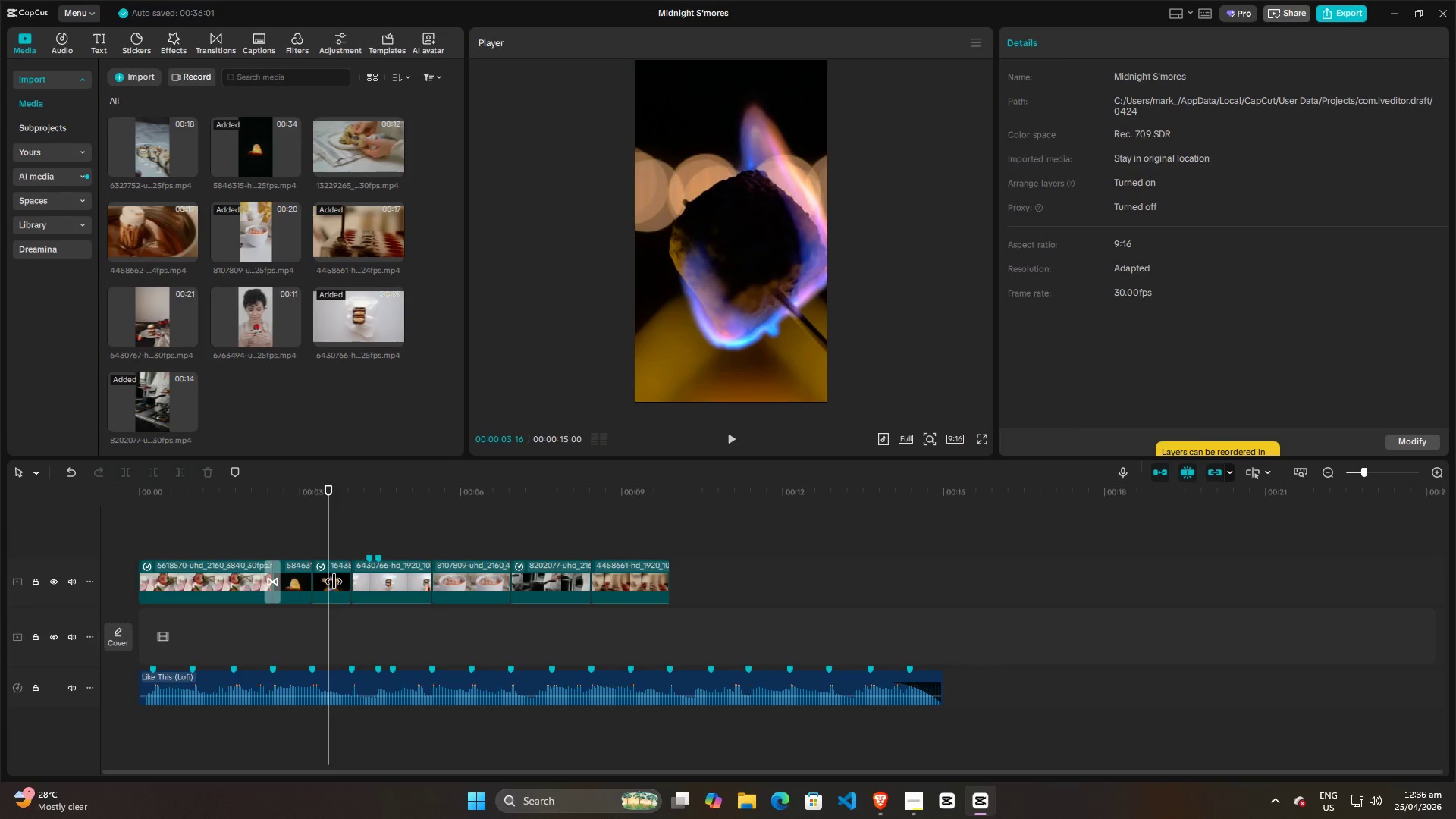 
left_click([334, 582])
 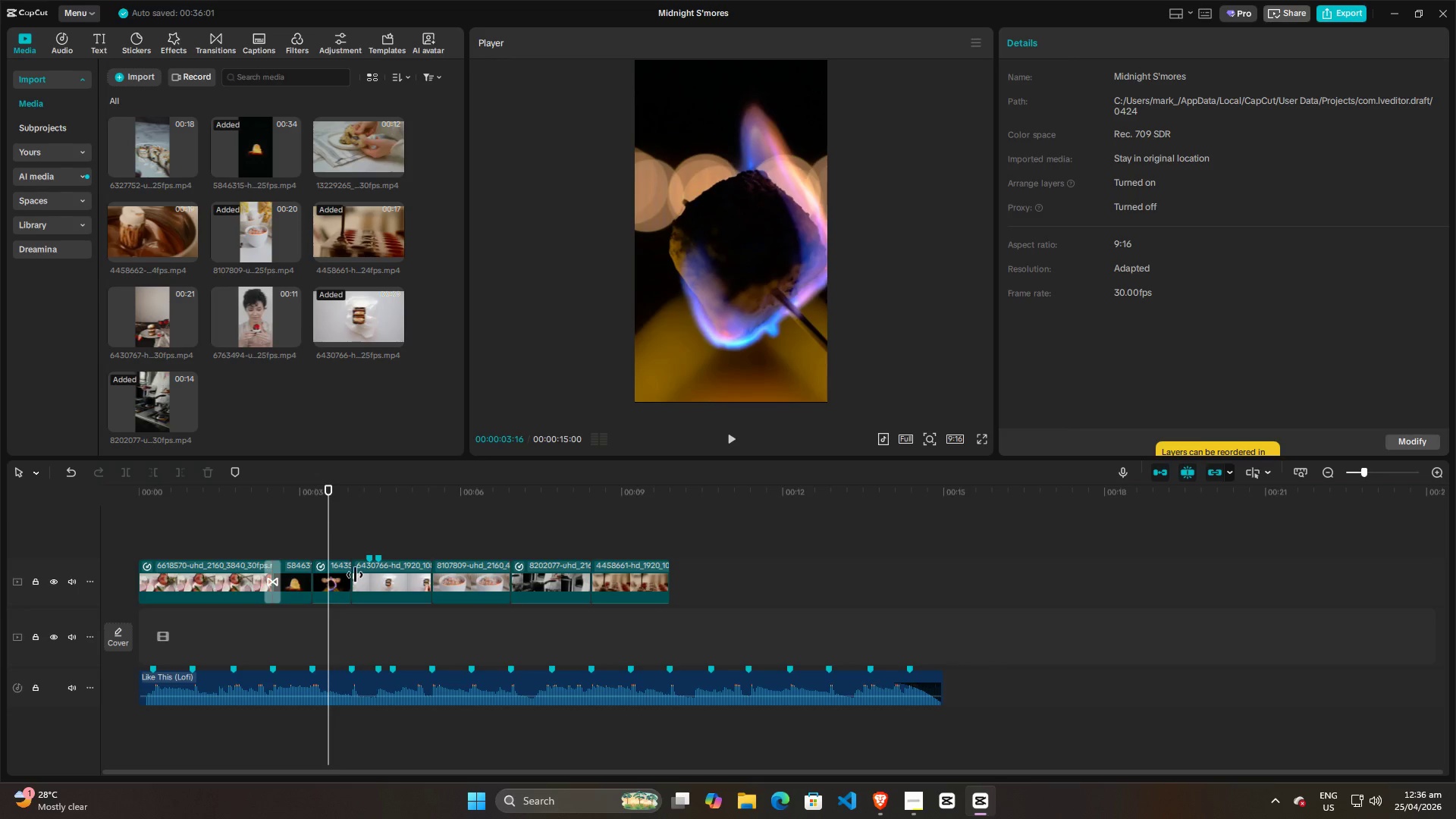 
scroll: coordinate [442, 605], scroll_direction: down, amount: 2.0
 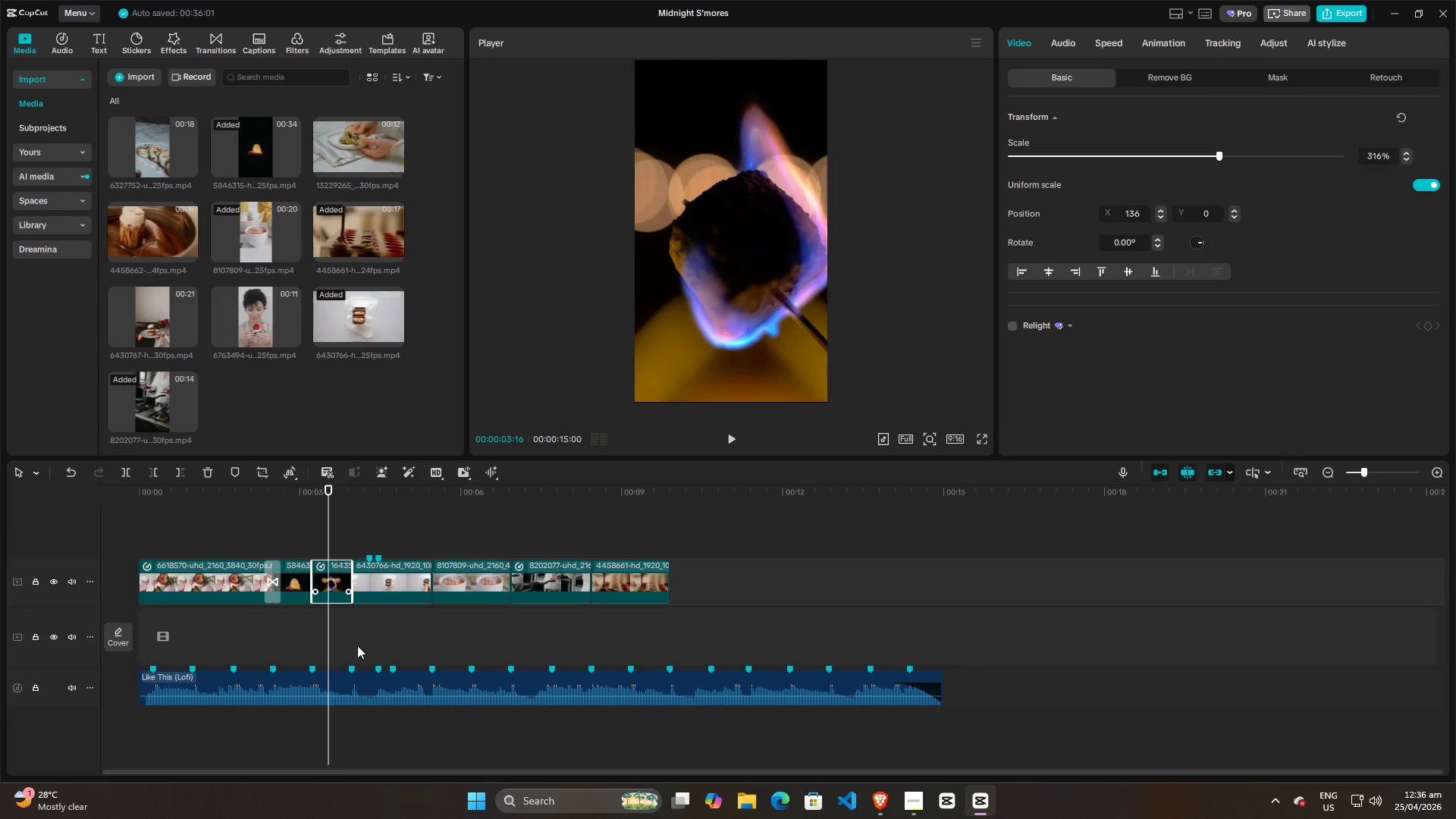 
hold_key(key=ControlLeft, duration=0.52)
scroll: coordinate [356, 647], scroll_direction: up, amount: 5.0
 